 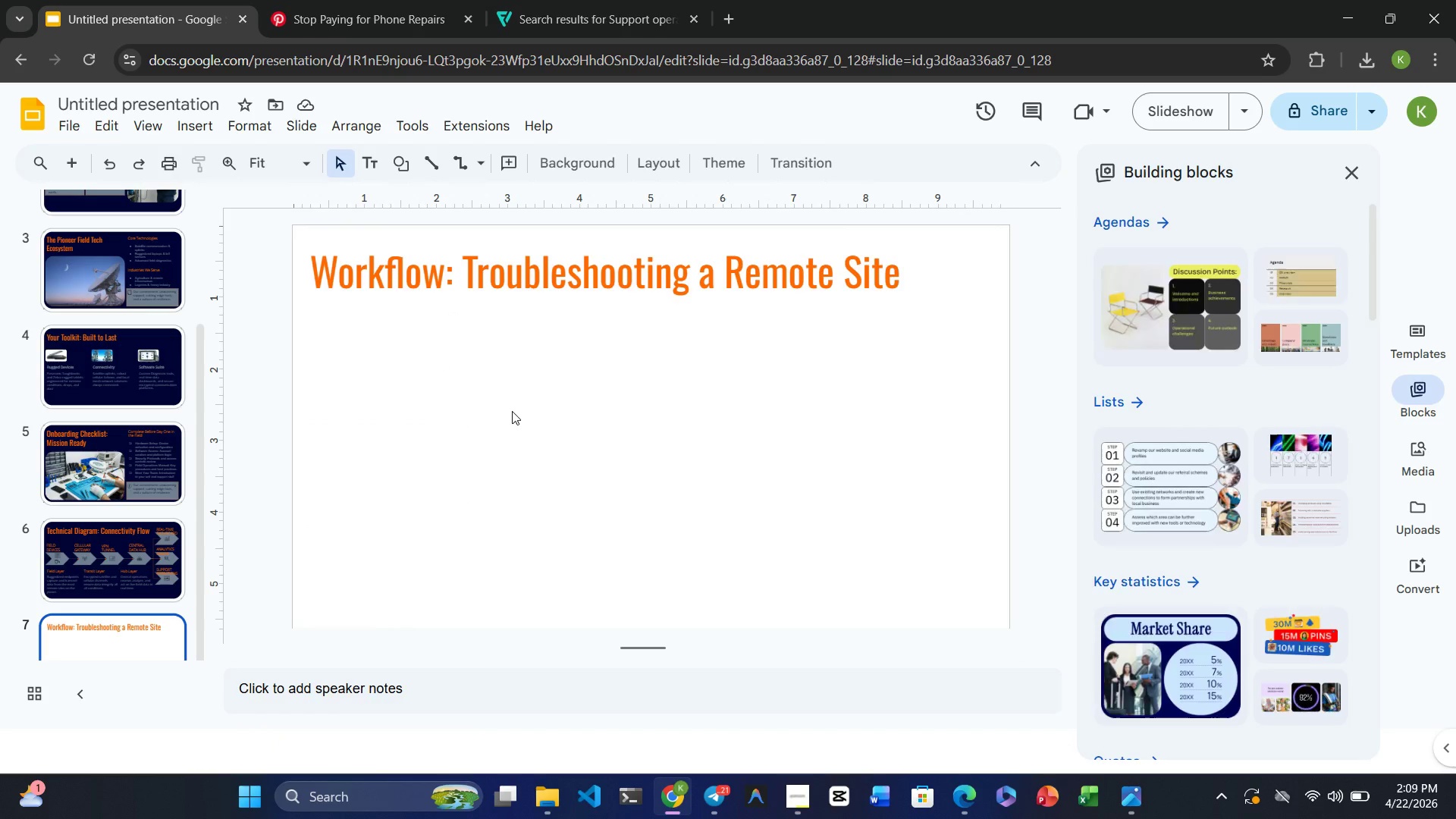 
left_click([1354, 182])
 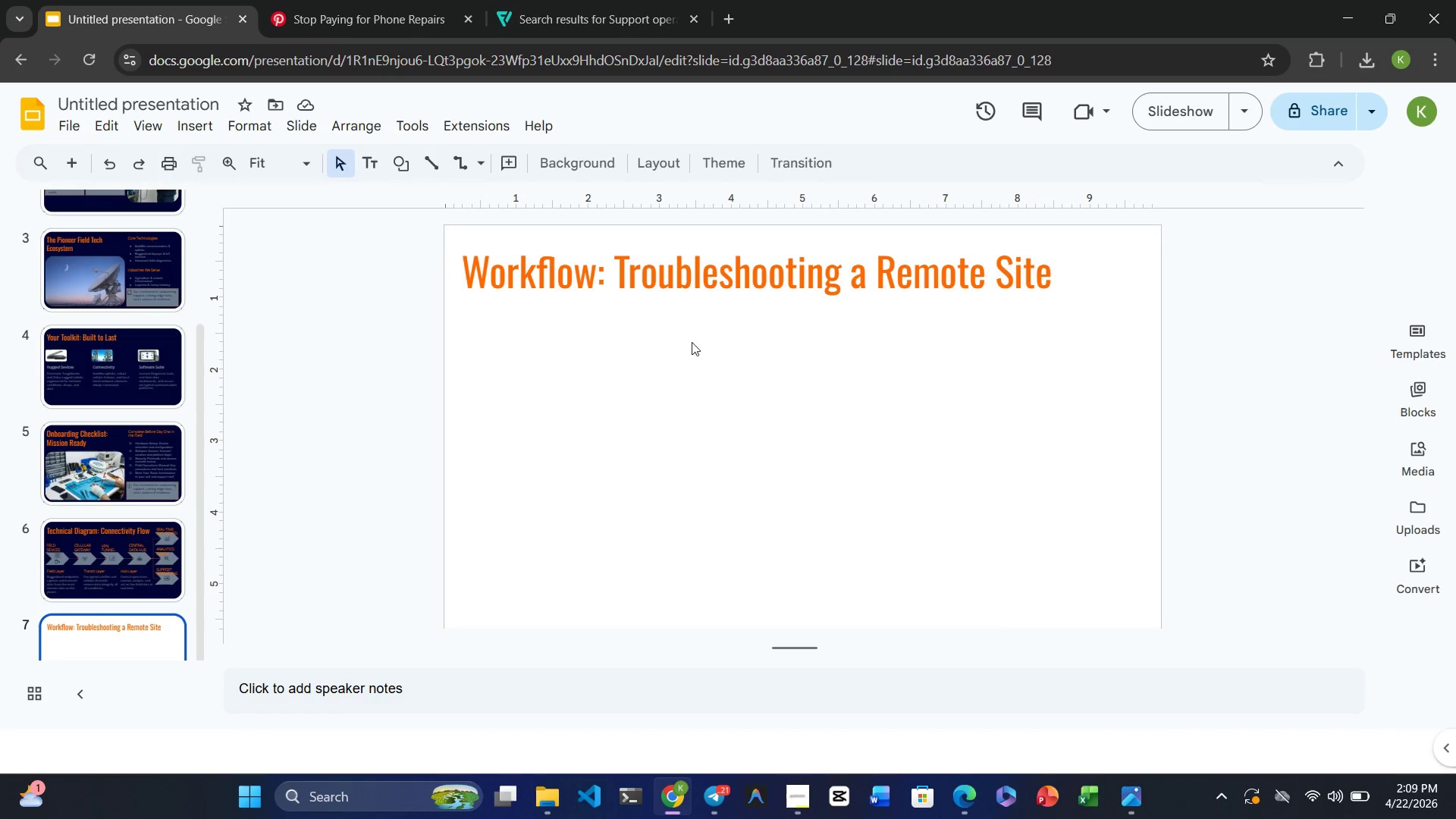 
left_click([638, 347])
 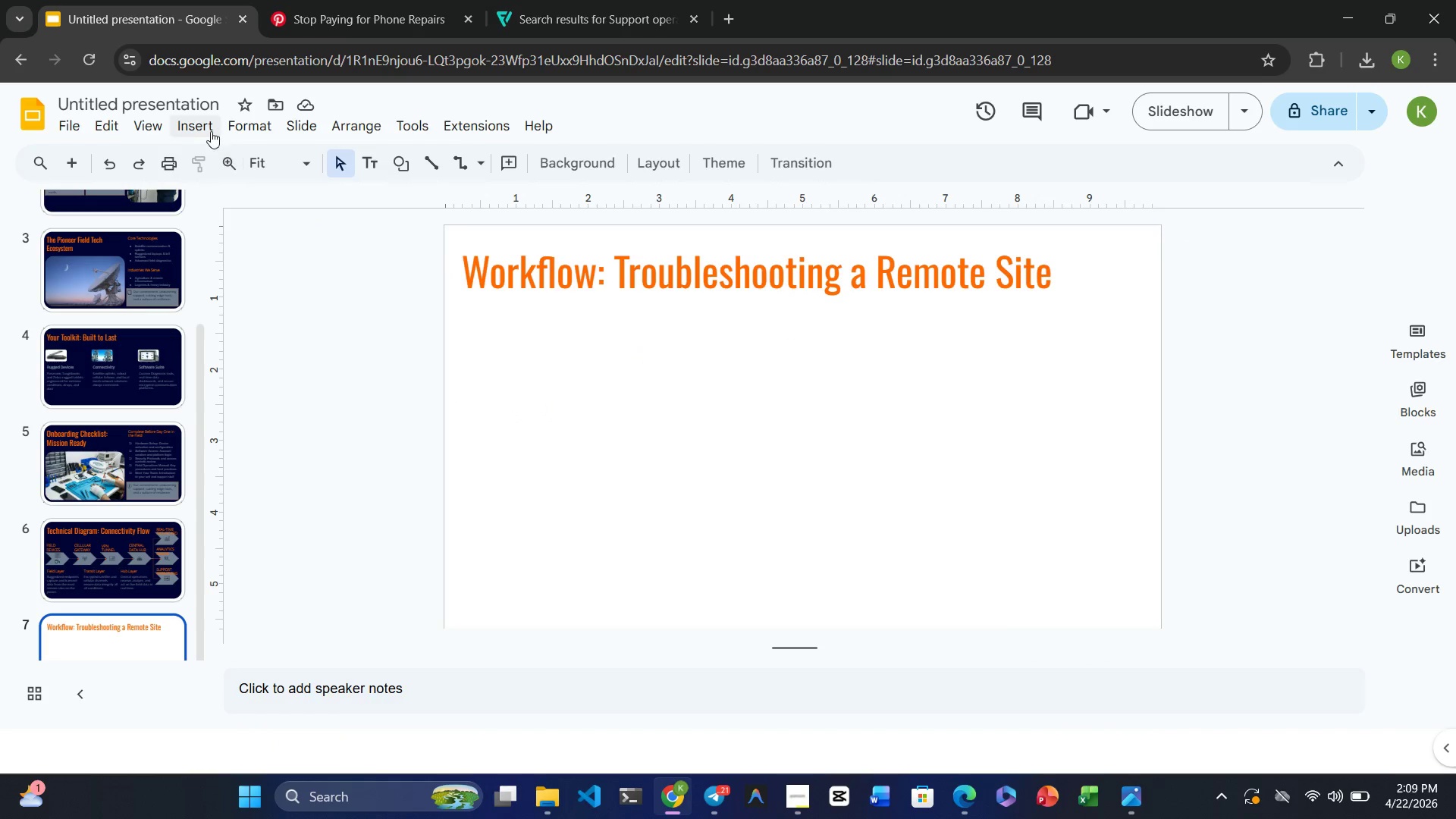 
left_click([206, 131])
 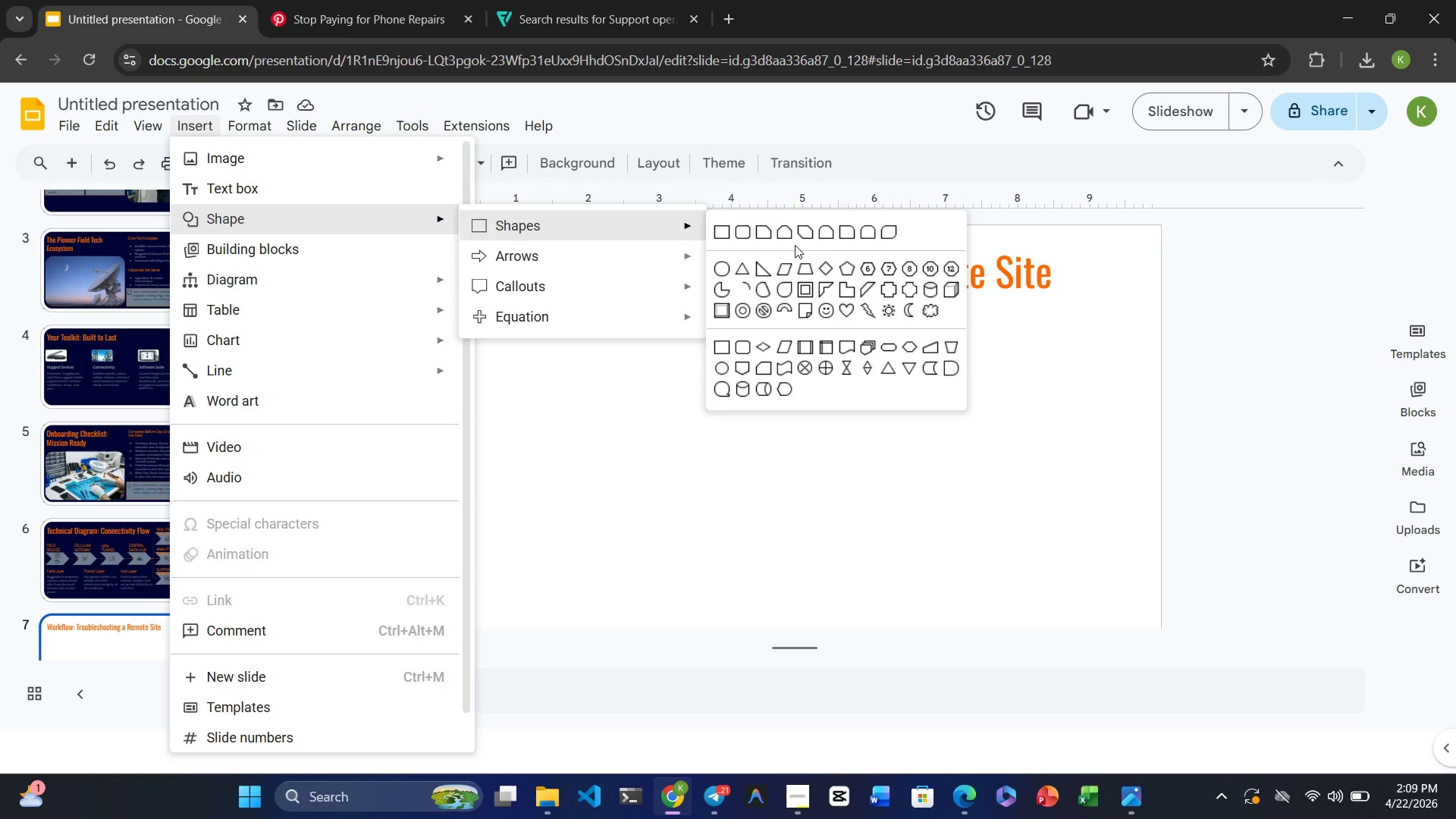 
wait(14.56)
 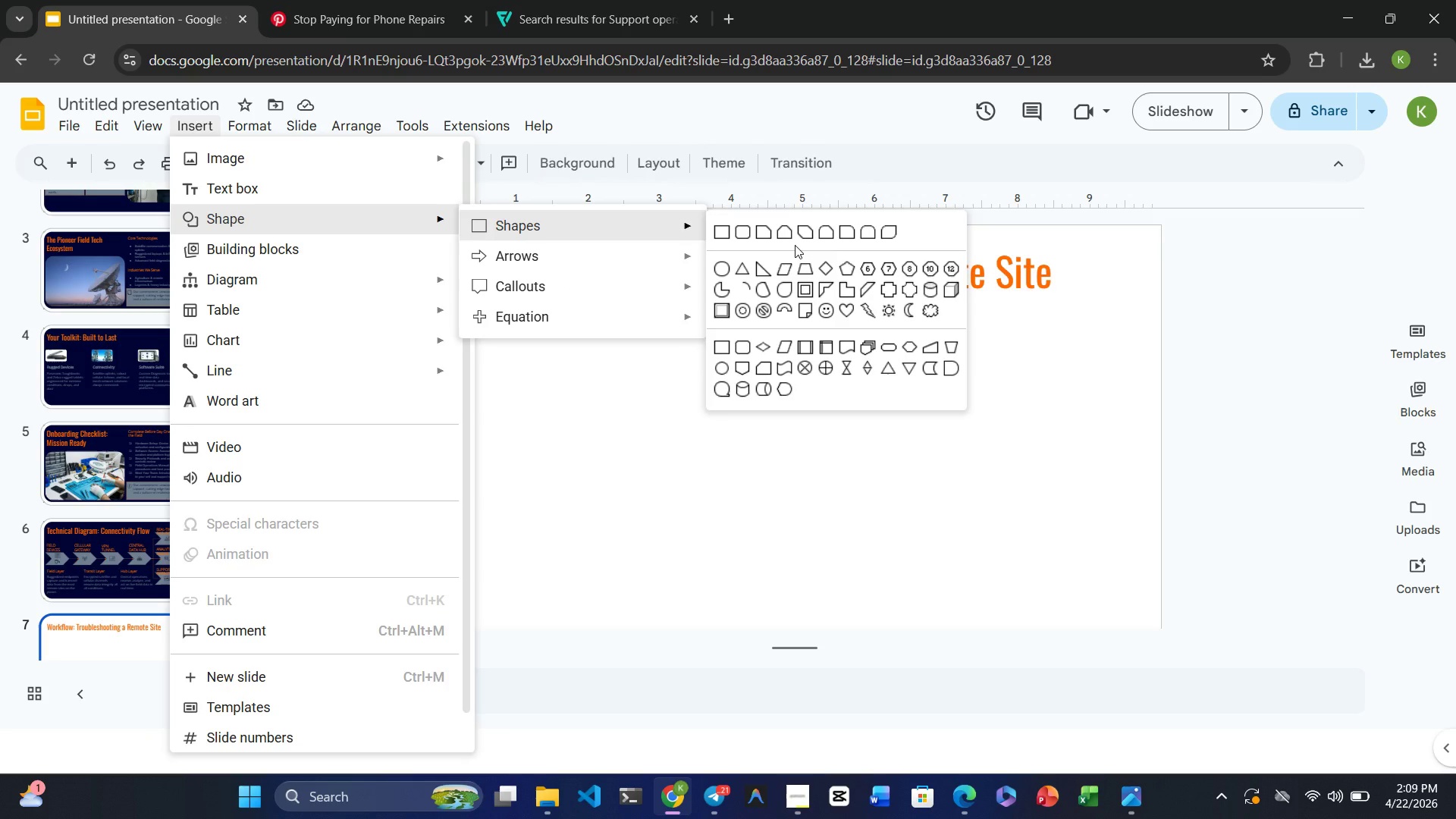 
left_click([773, 441])
 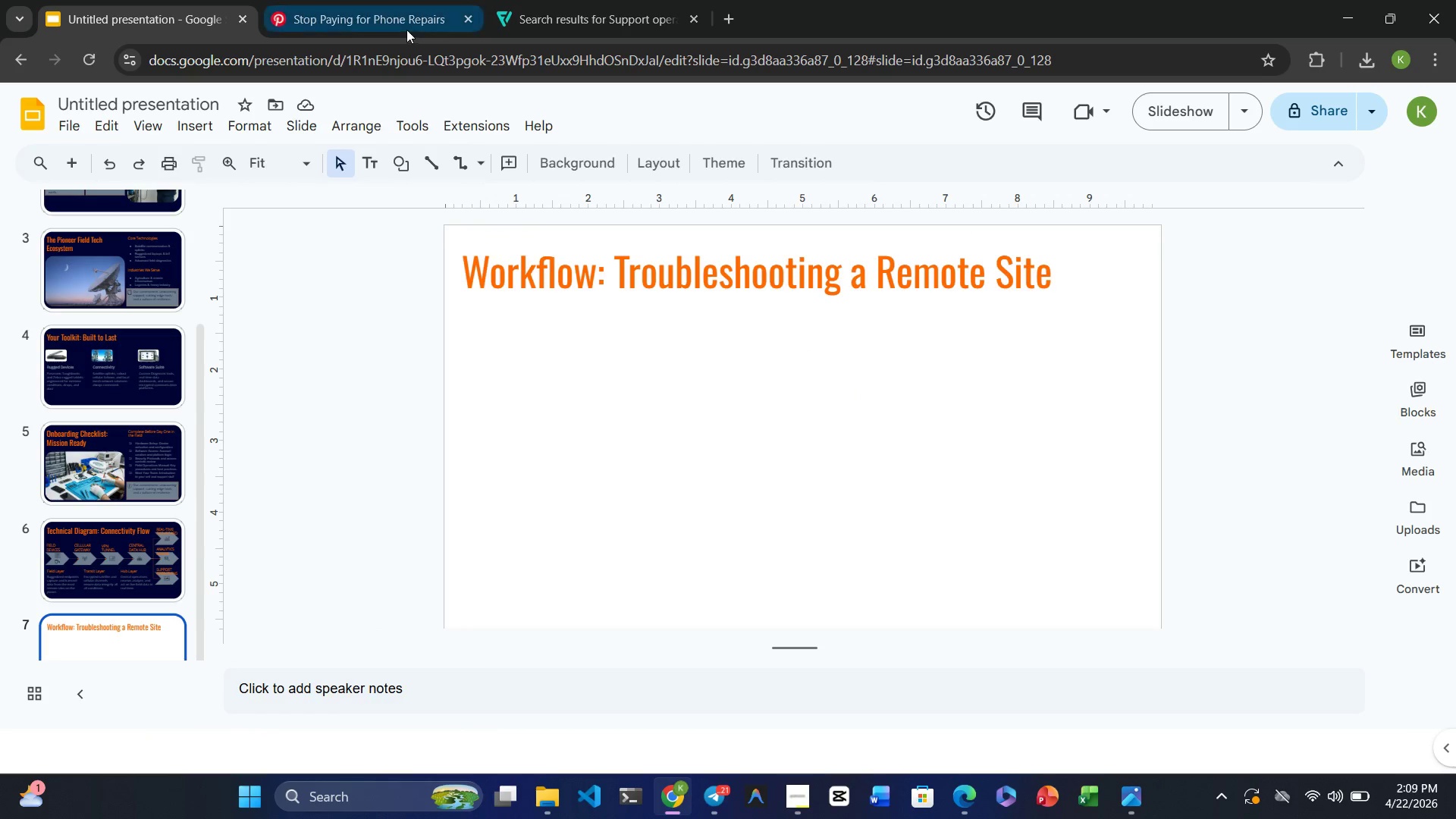 
left_click([399, 27])
 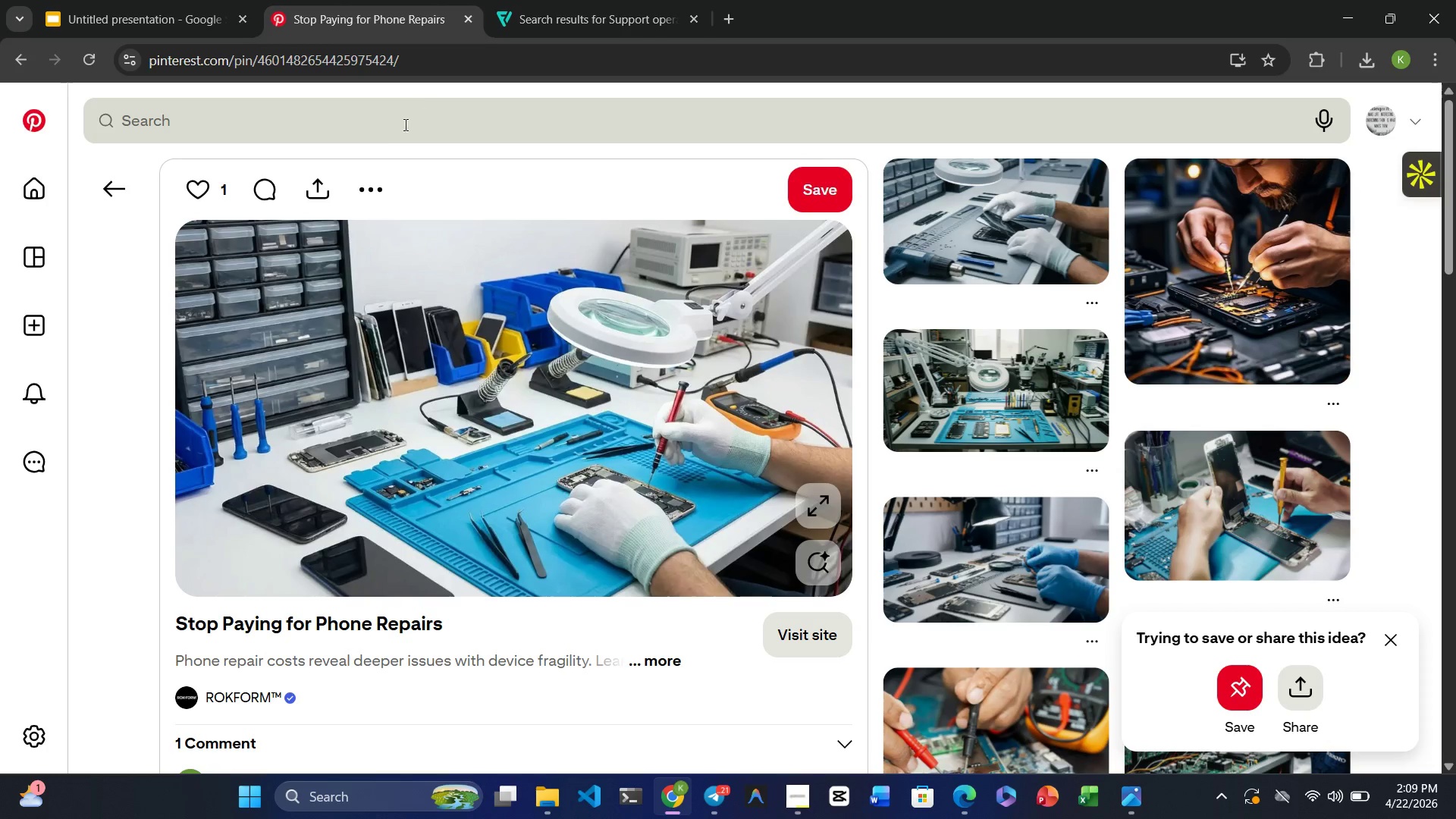 
left_click([384, 141])
 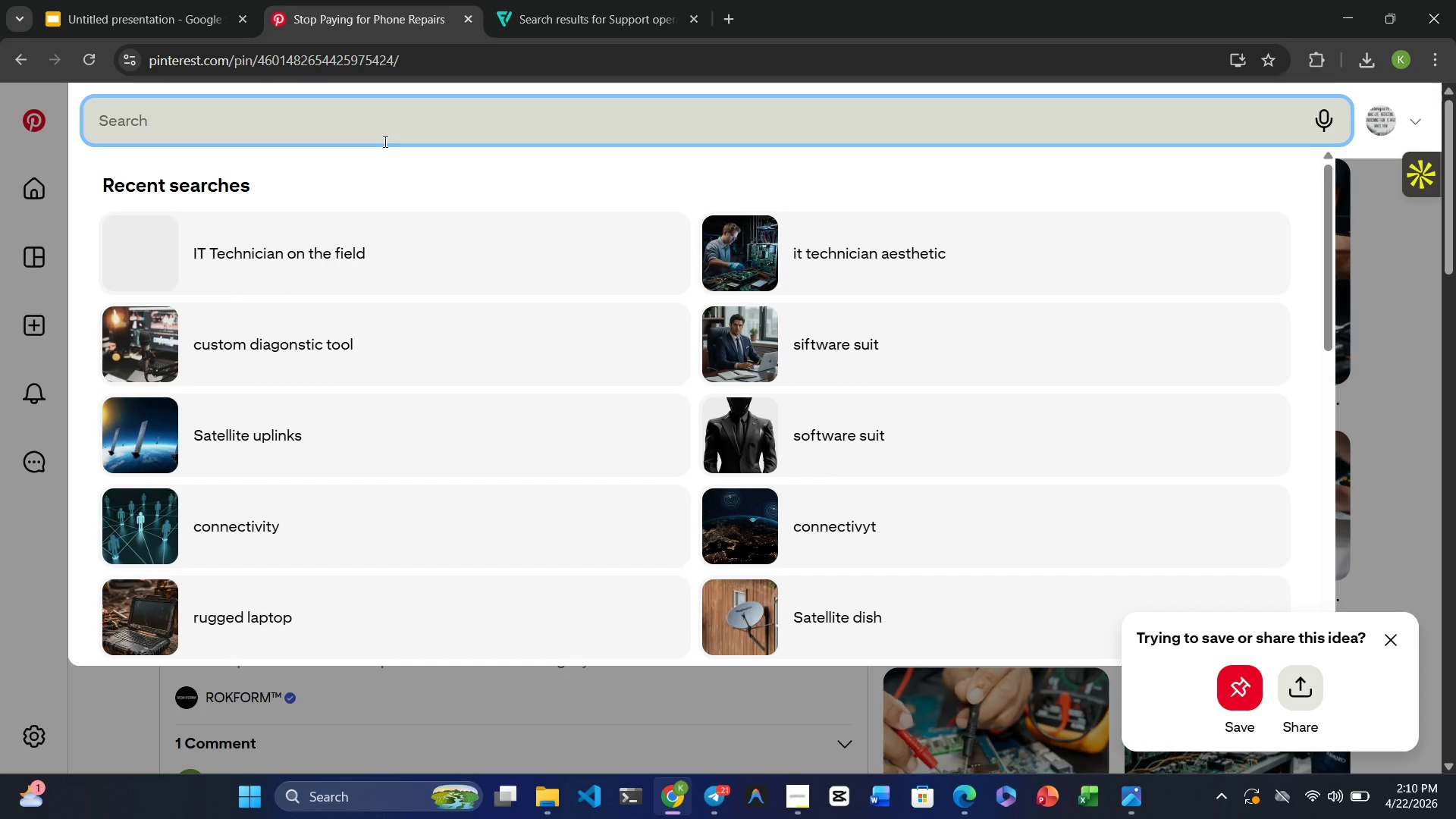 
type(Troubleshooting remote site)
 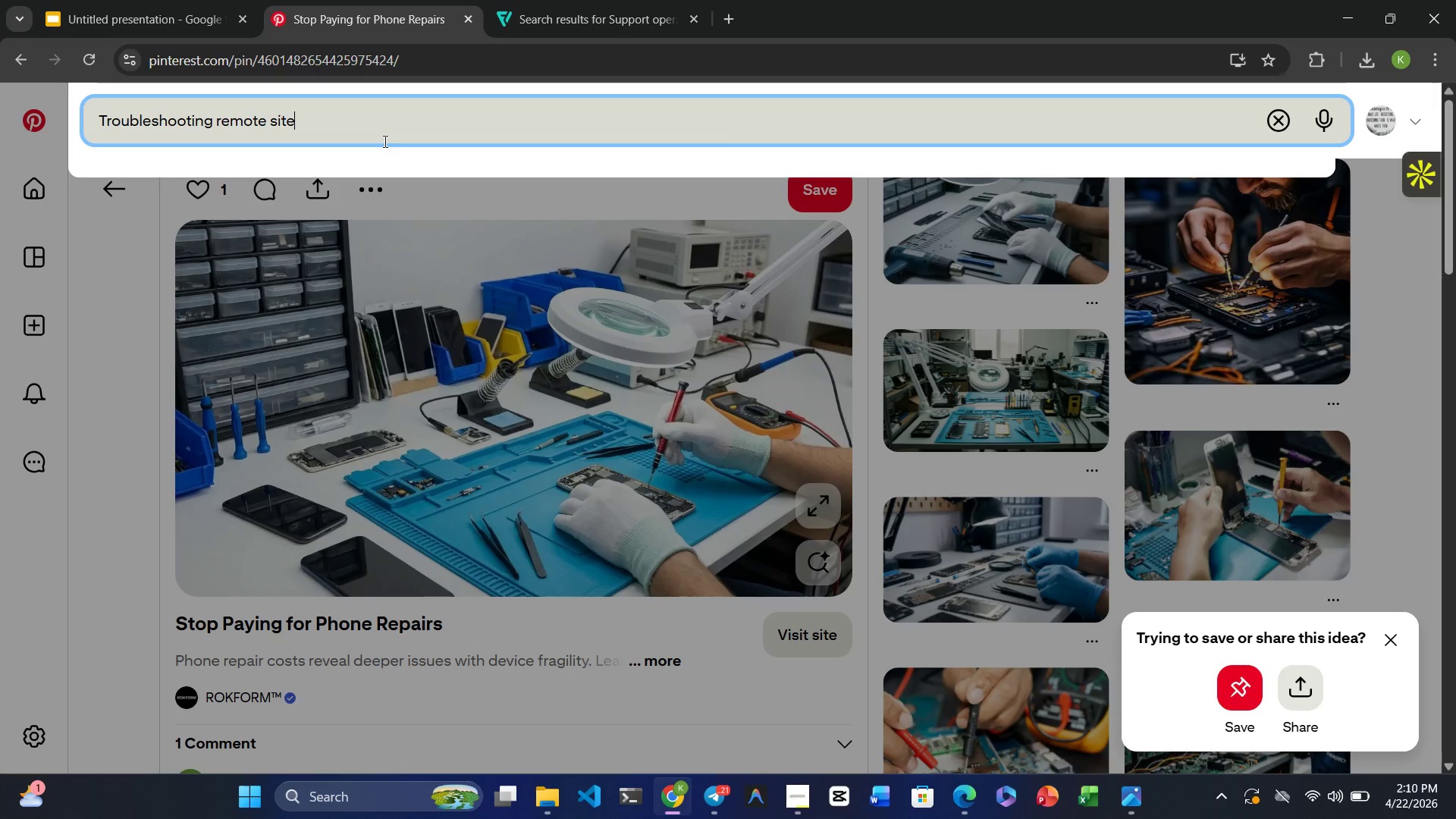 
key(Enter)
 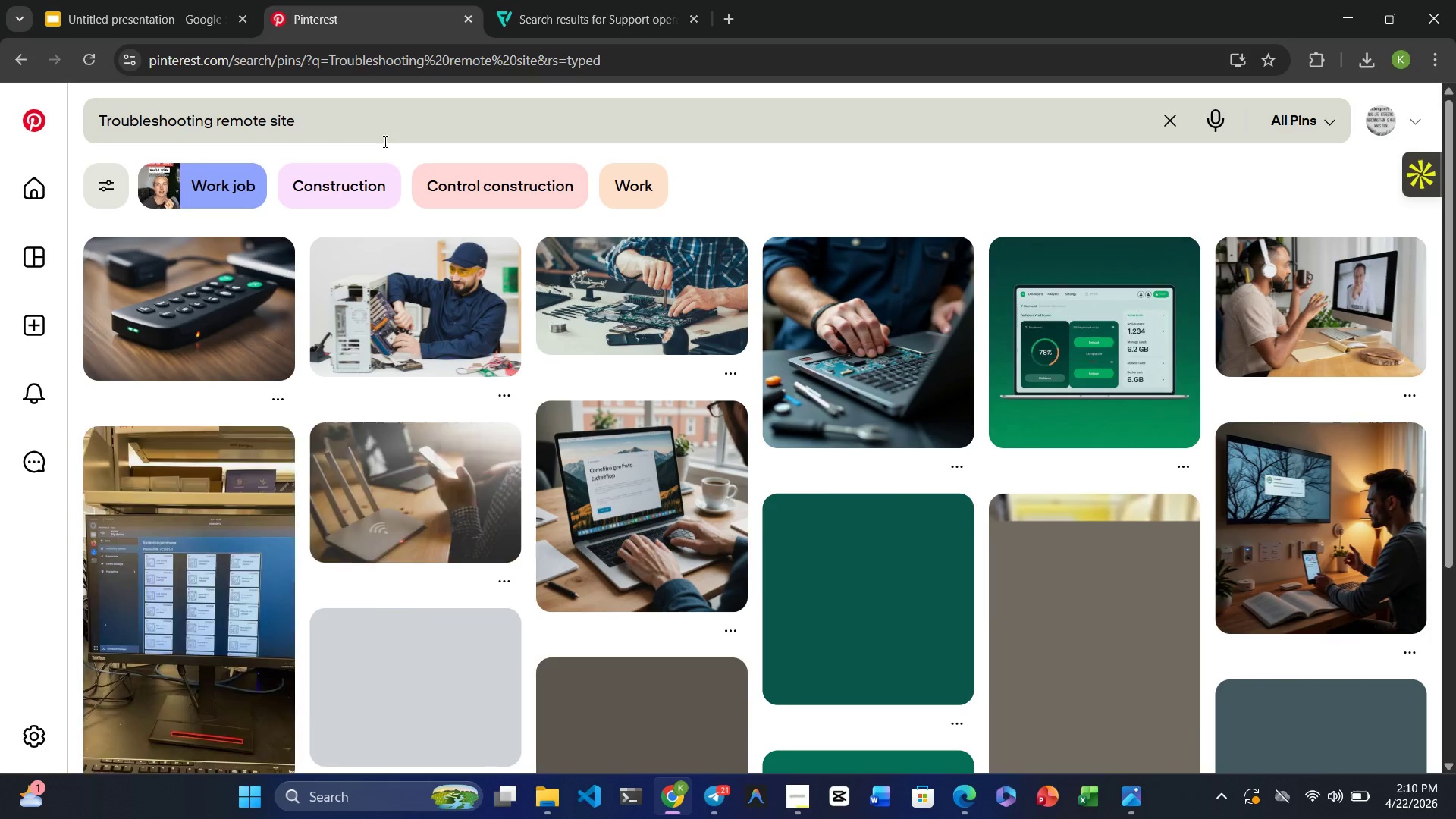 
mouse_move([403, 435])
 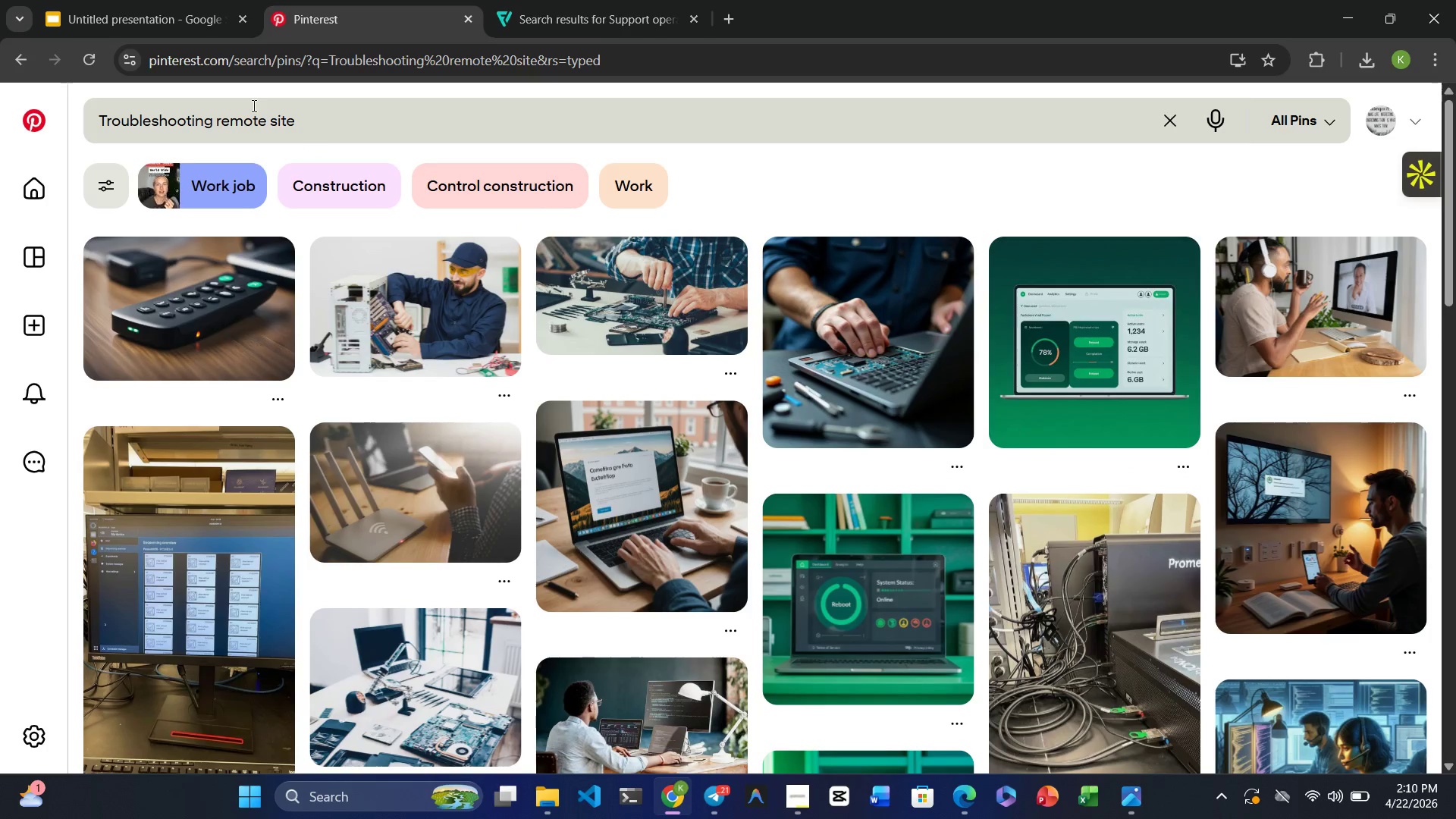 
double_click([253, 105])
 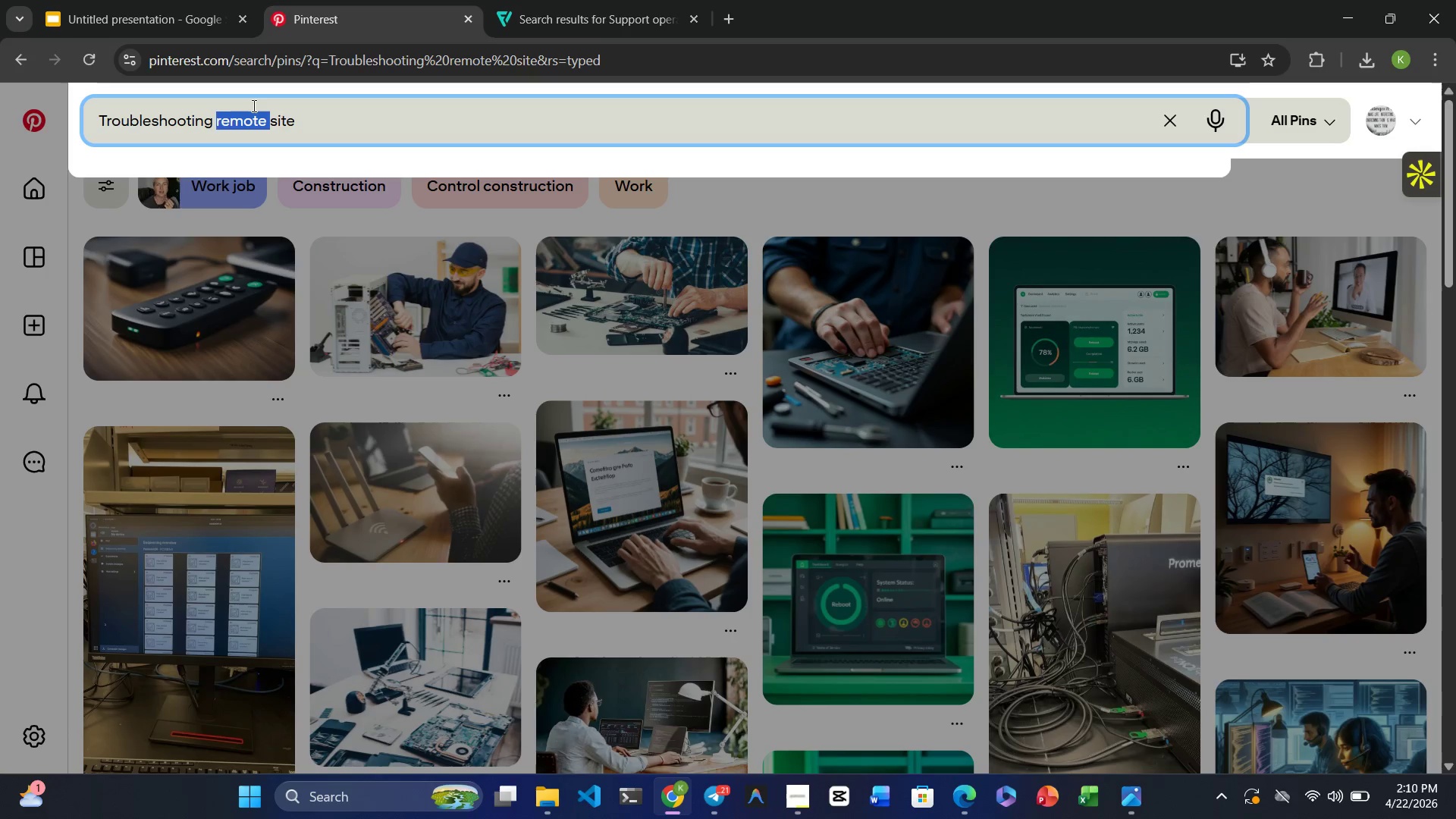 
triple_click([253, 105])
 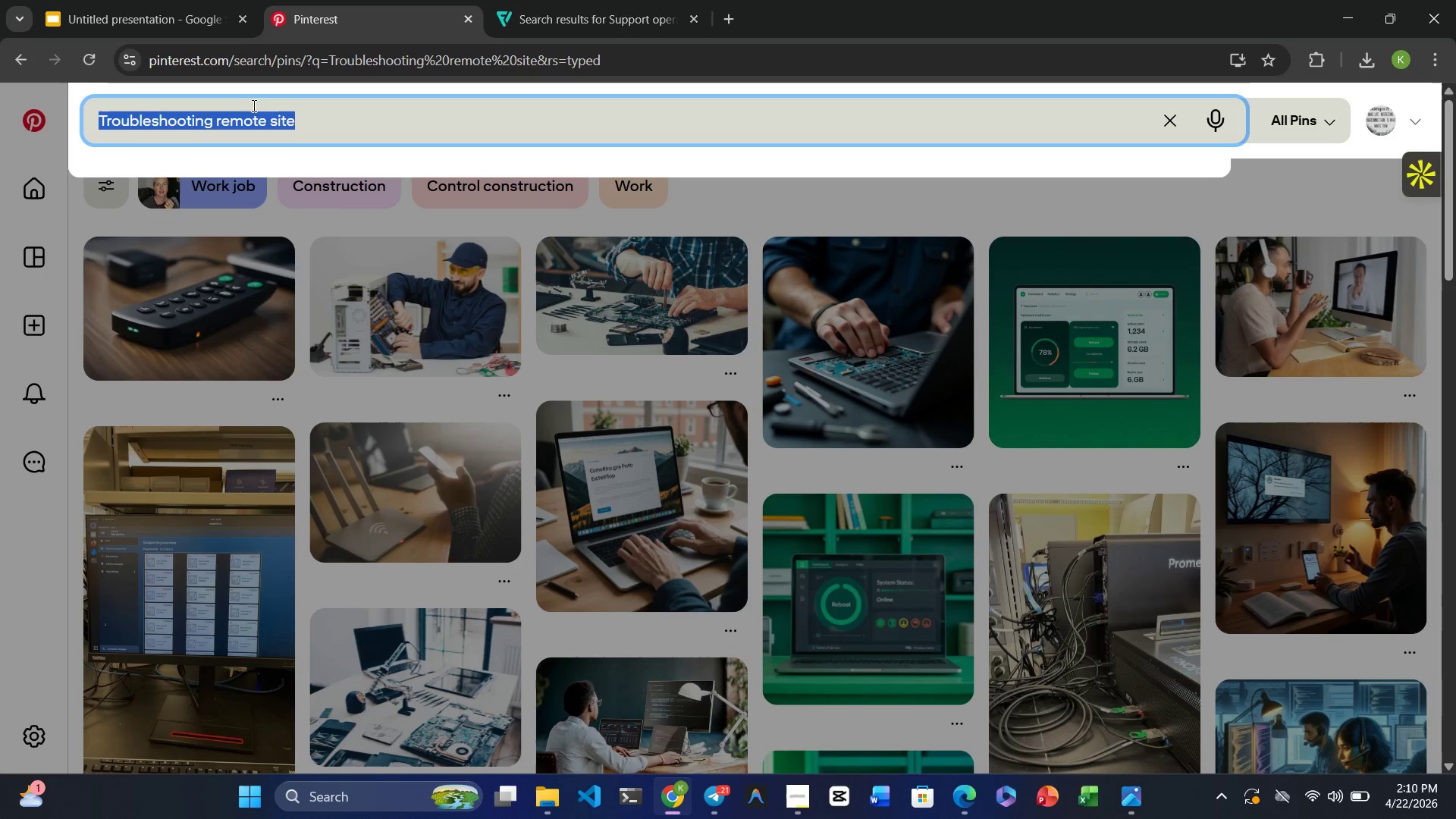 
key(Control+ControlRight)
 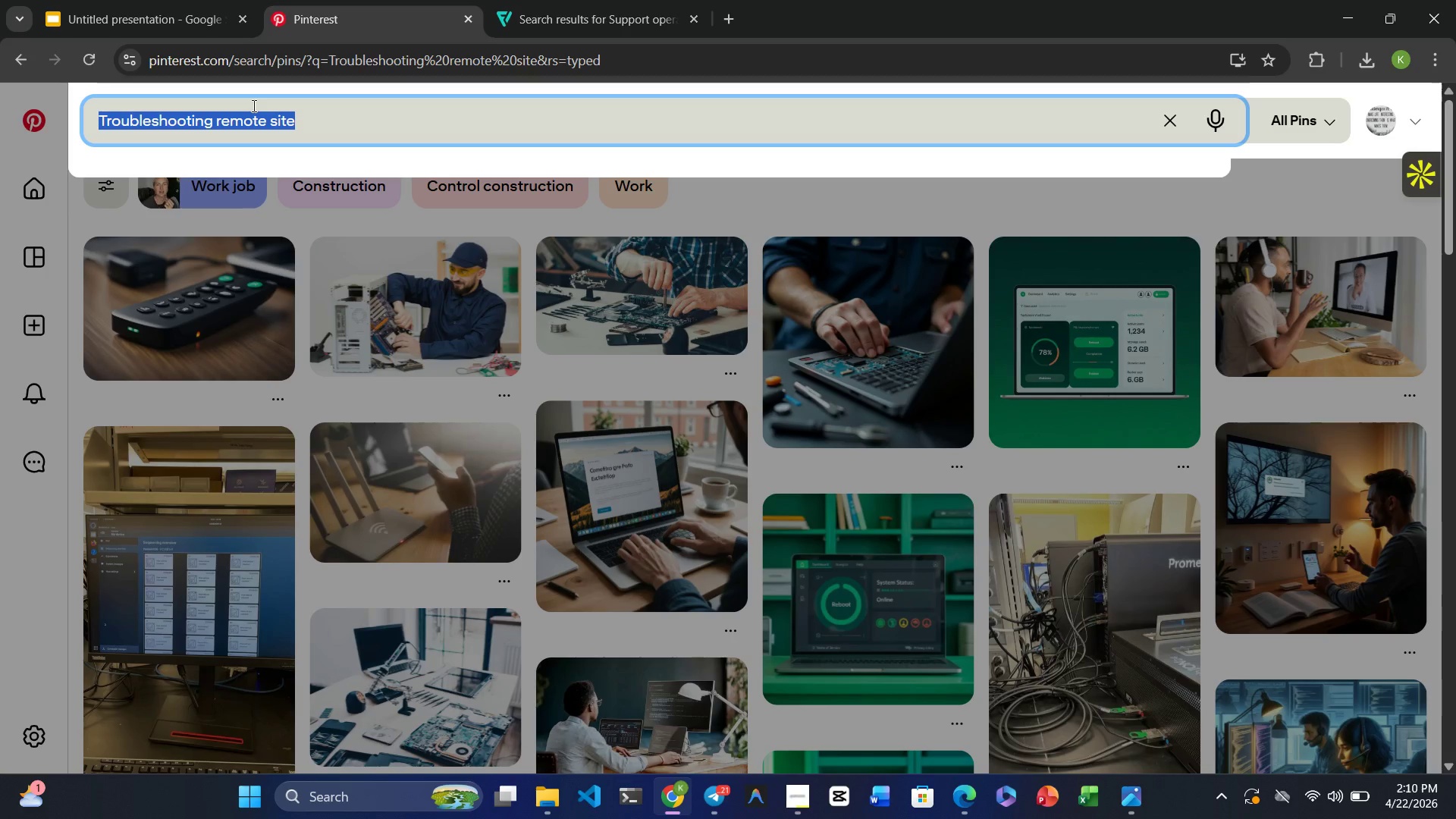 
key(C)
 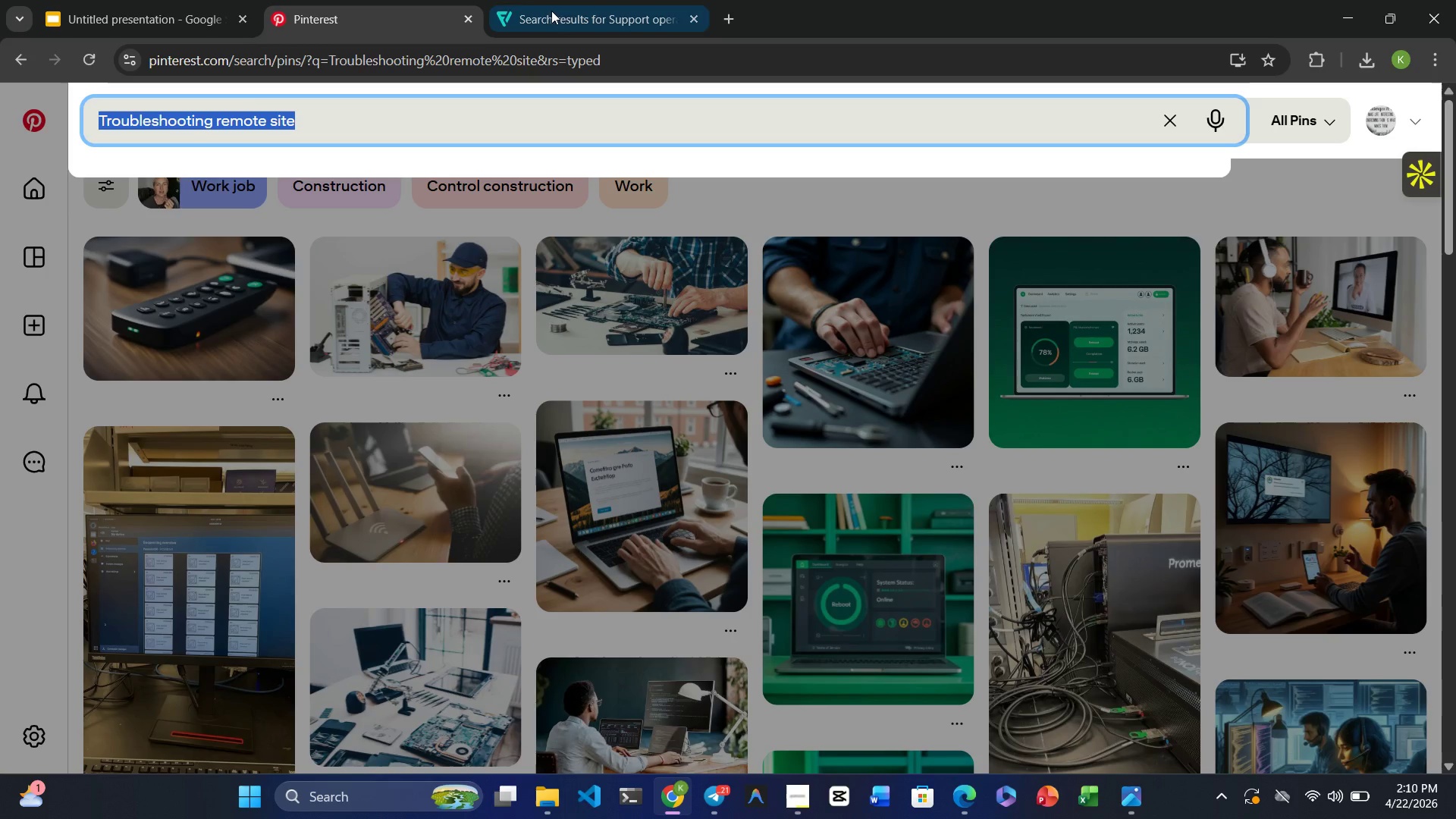 
left_click([560, 13])
 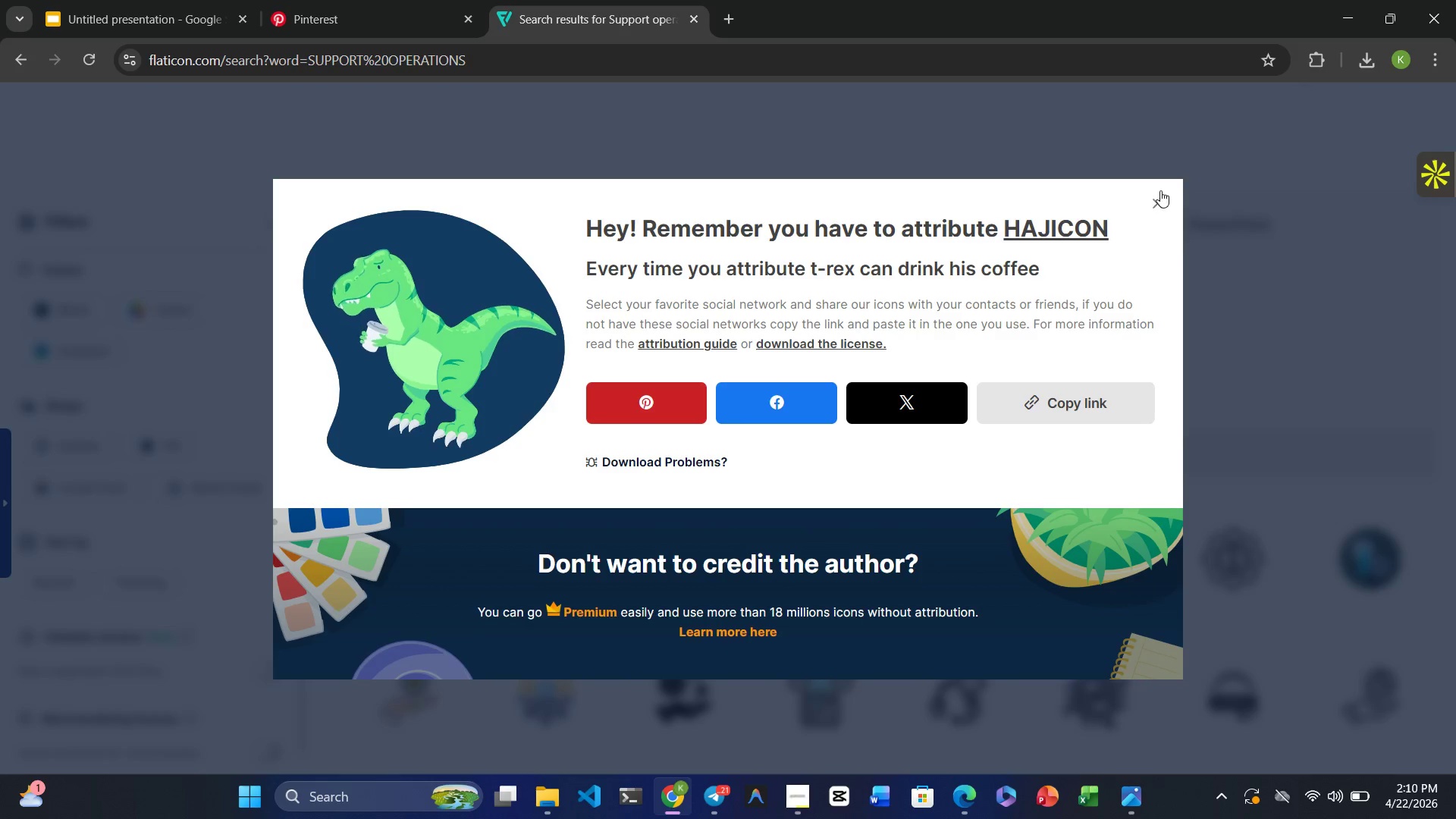 
left_click([1160, 190])
 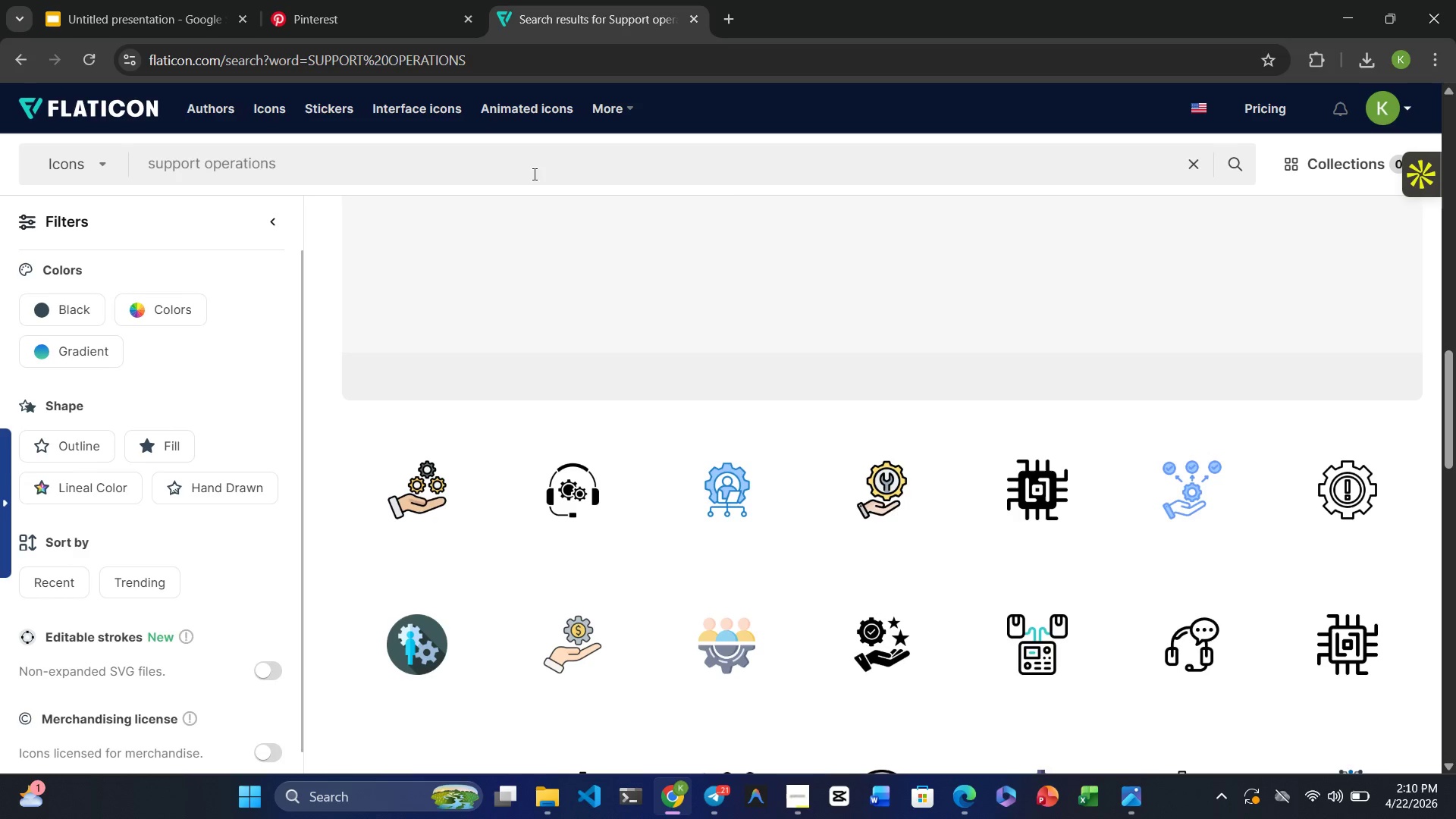 
left_click([506, 174])
 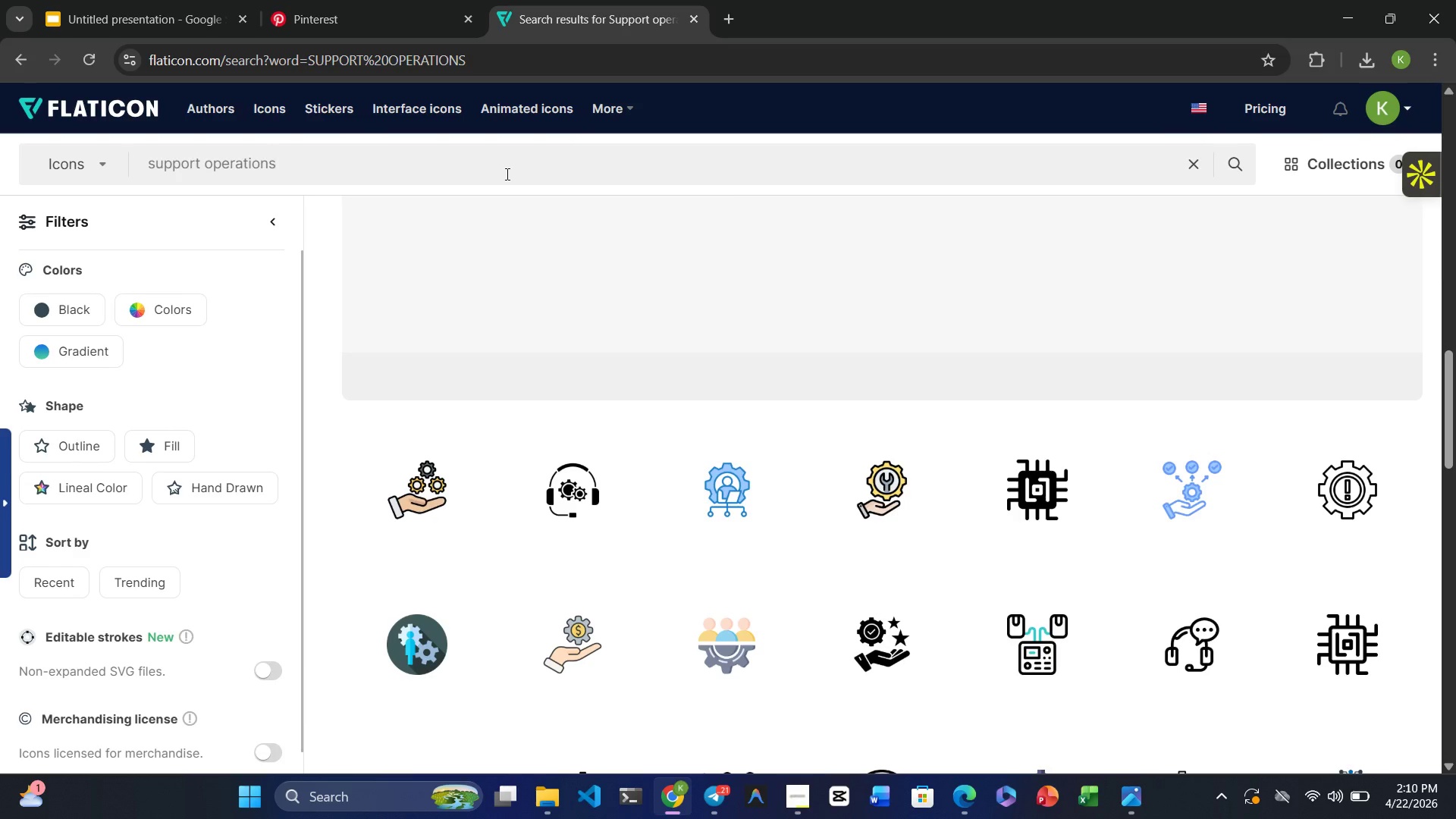 
hold_key(key=Backspace, duration=1.11)
 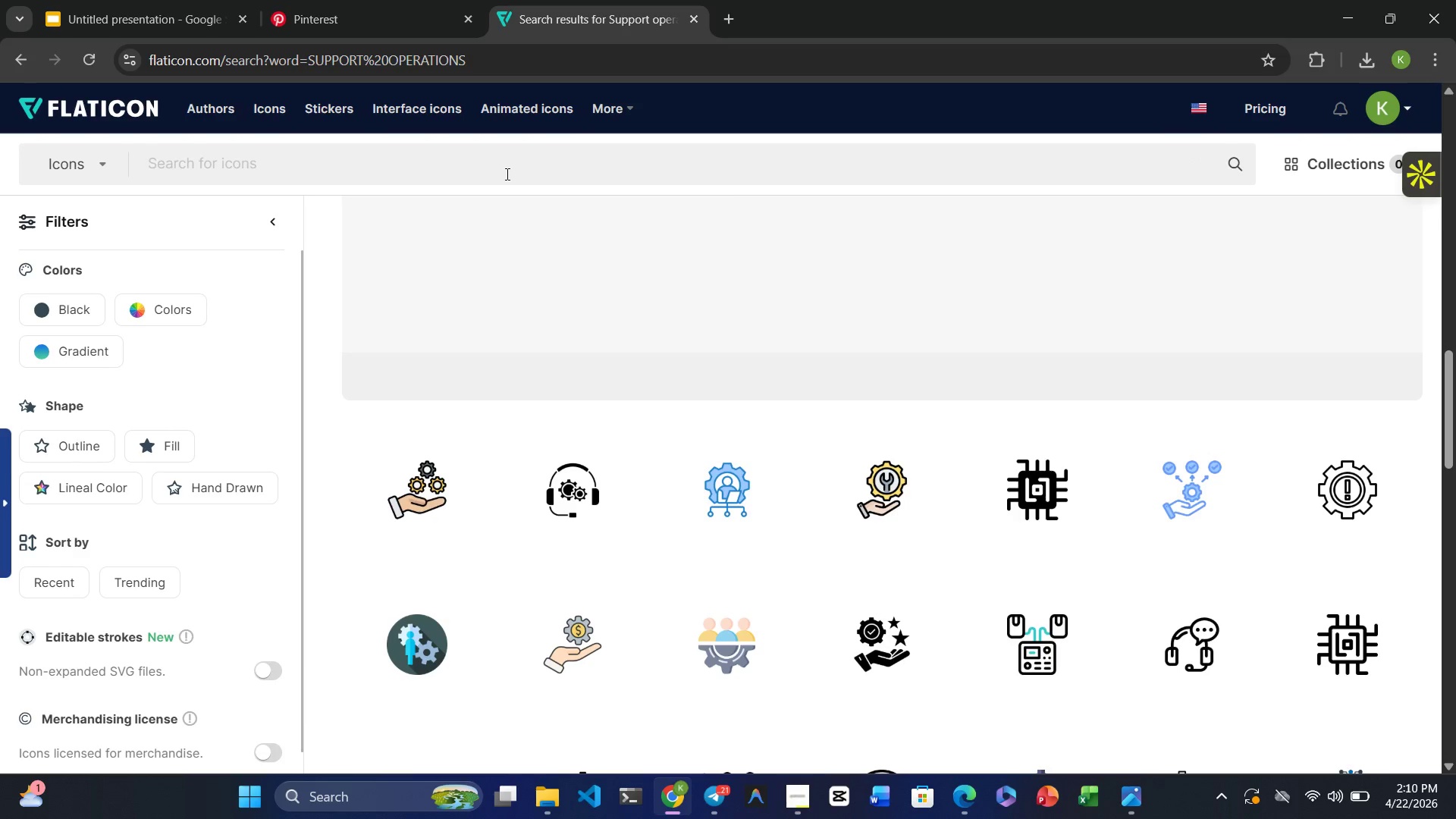 
key(Control+ControlRight)
 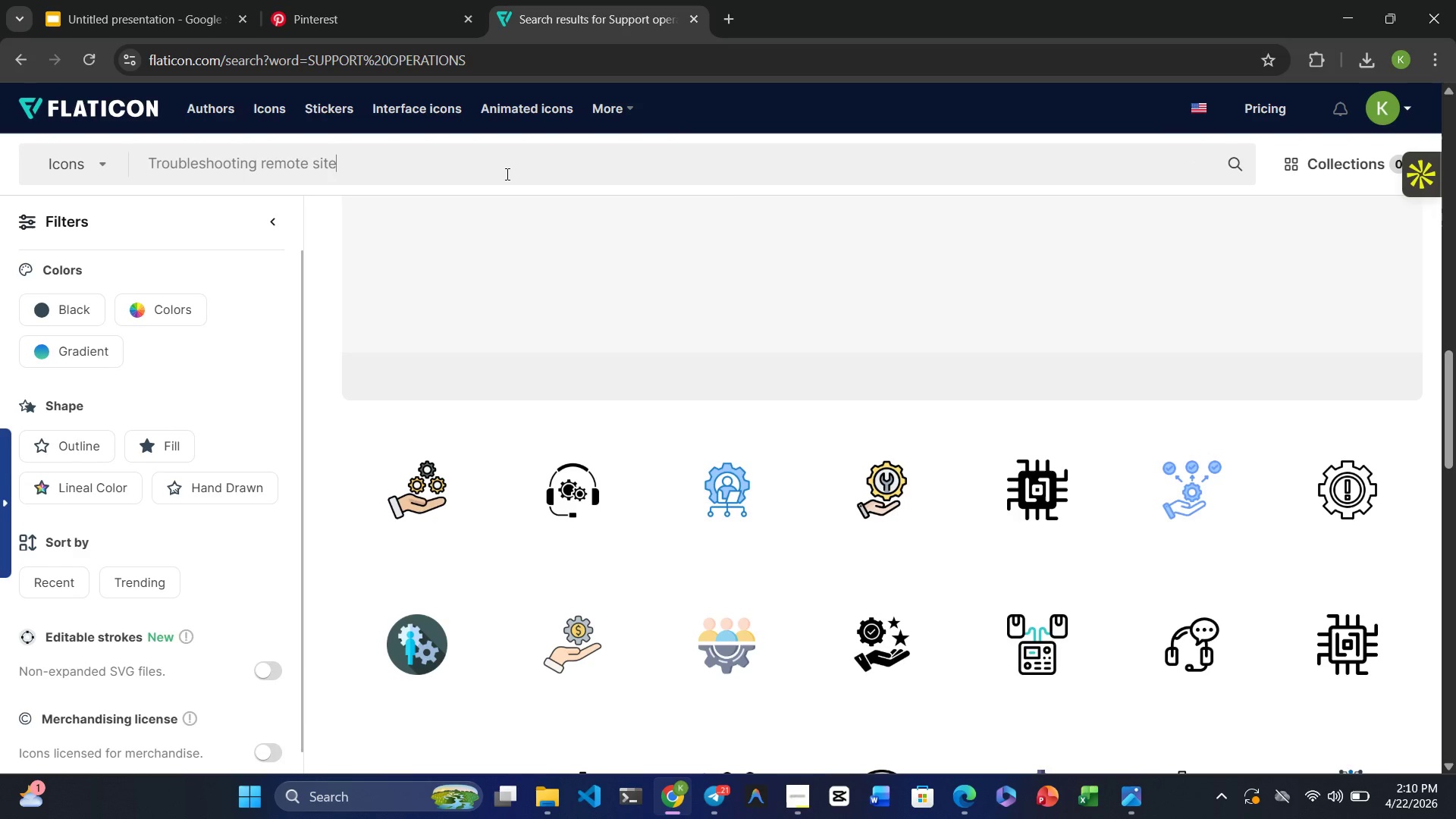 
key(Control+V)
 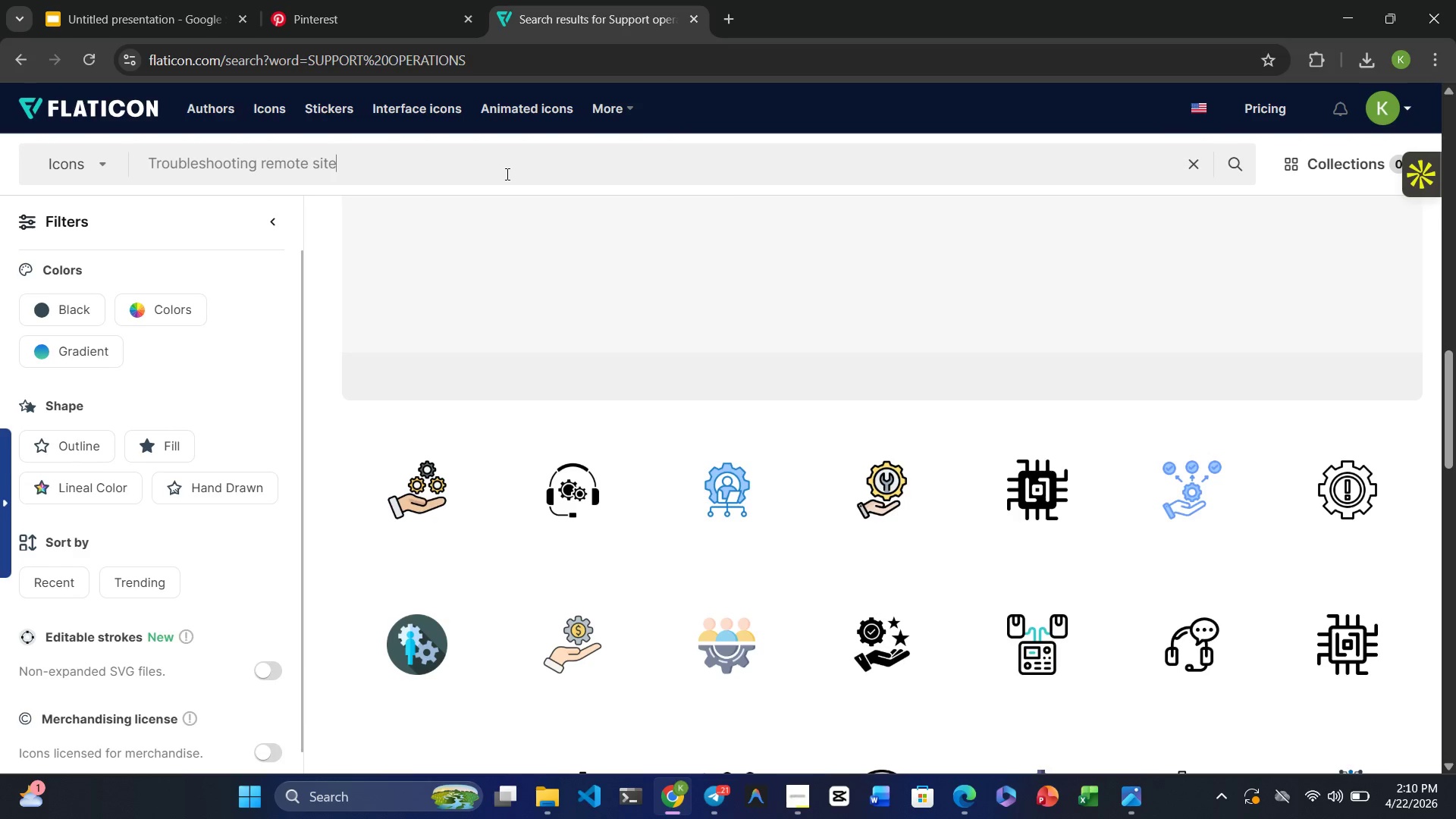 
key(Enter)
 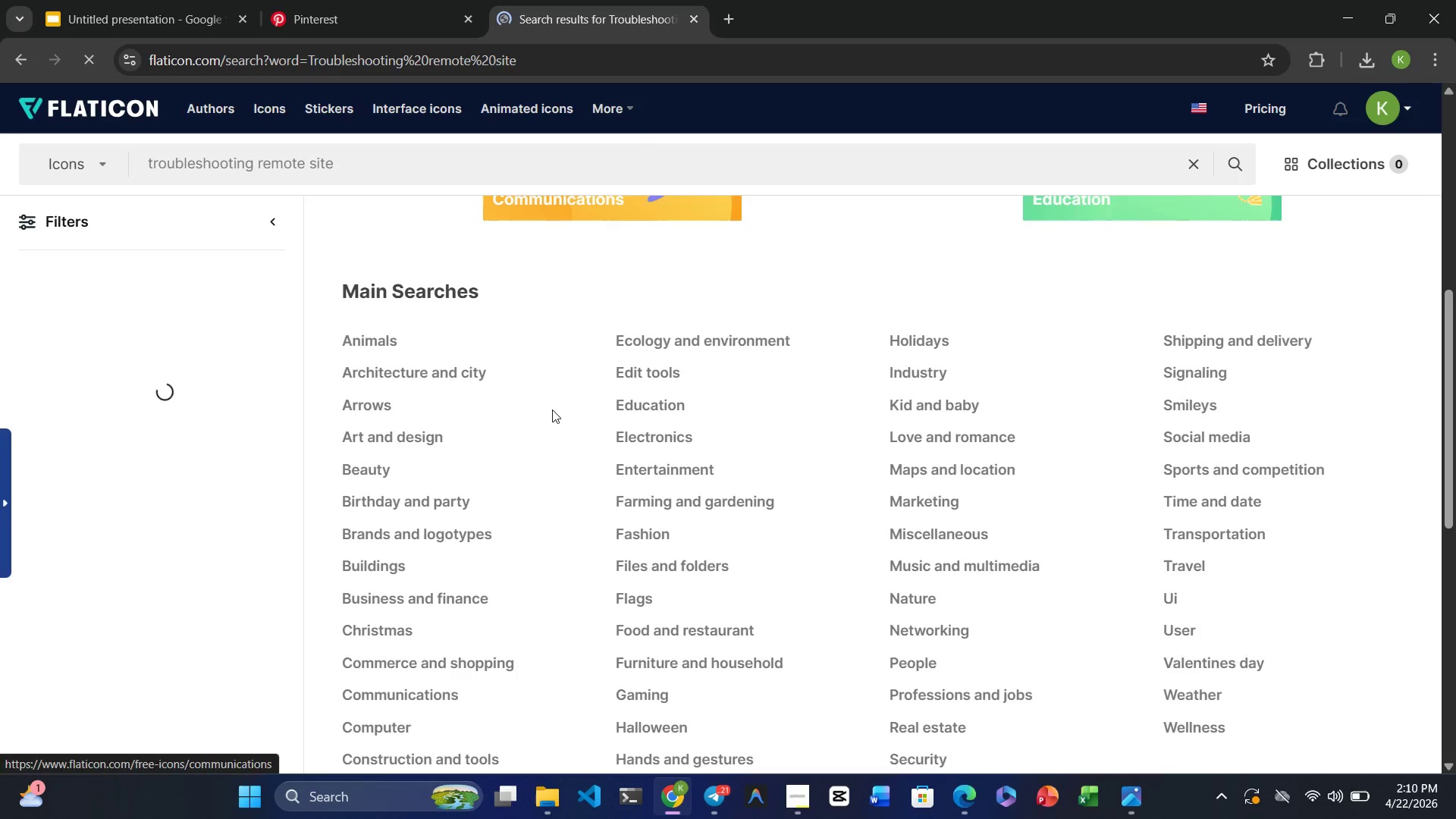 
wait(8.39)
 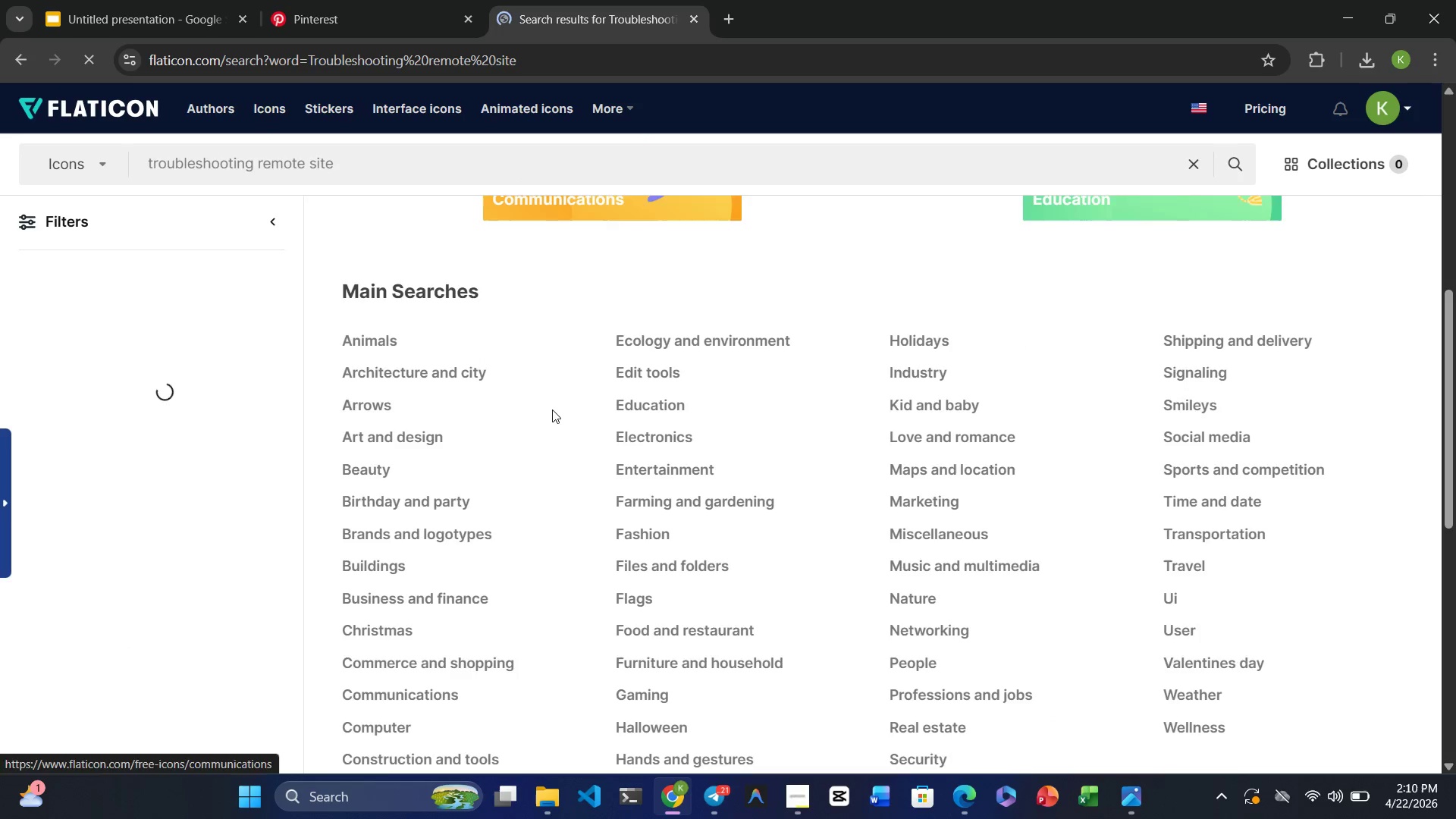 
left_click([294, 24])
 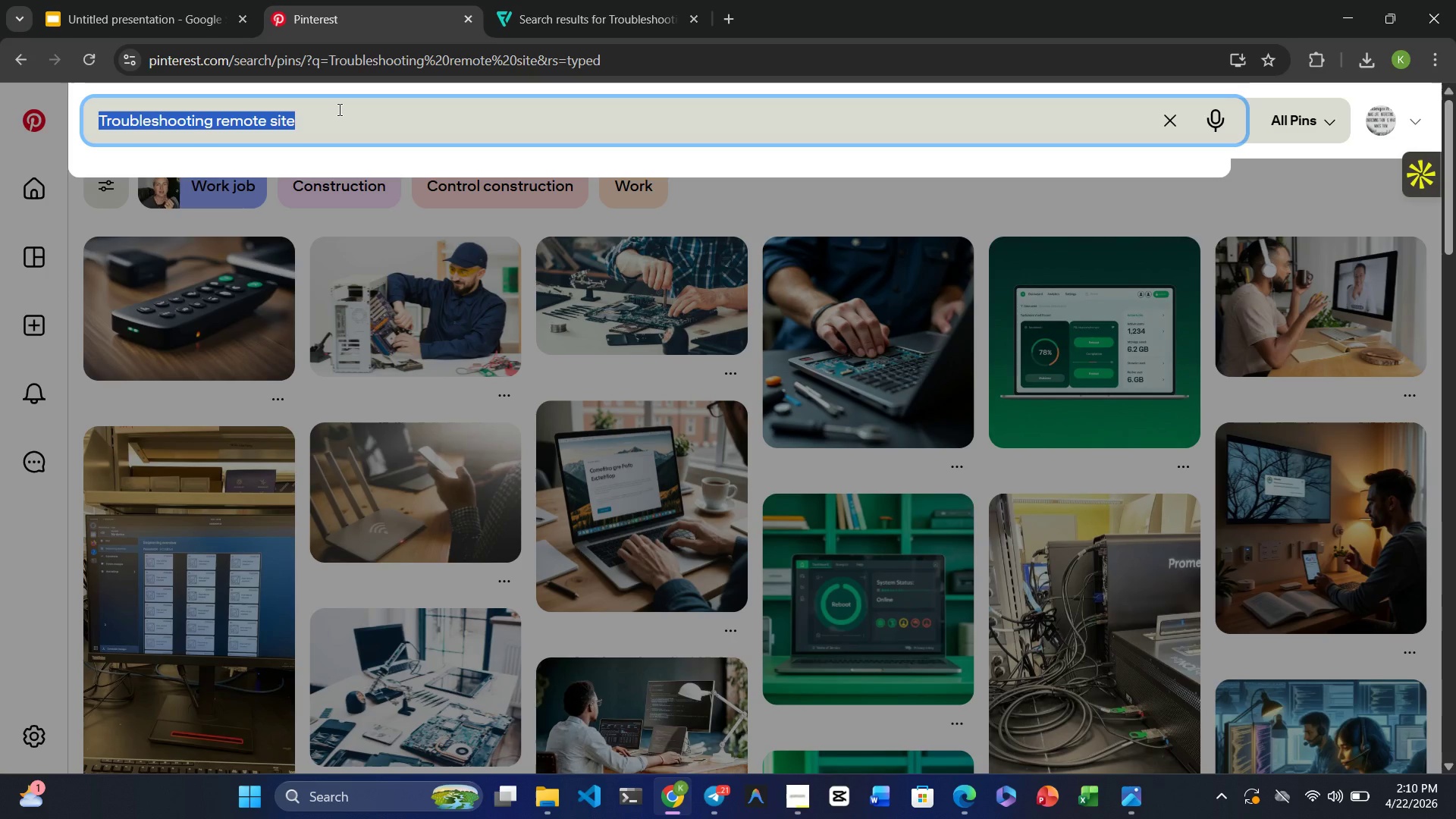 
key(Backspace)
type(zigzag asoha)
key(Backspace)
key(Backspace)
key(Backspace)
type(phalt)
 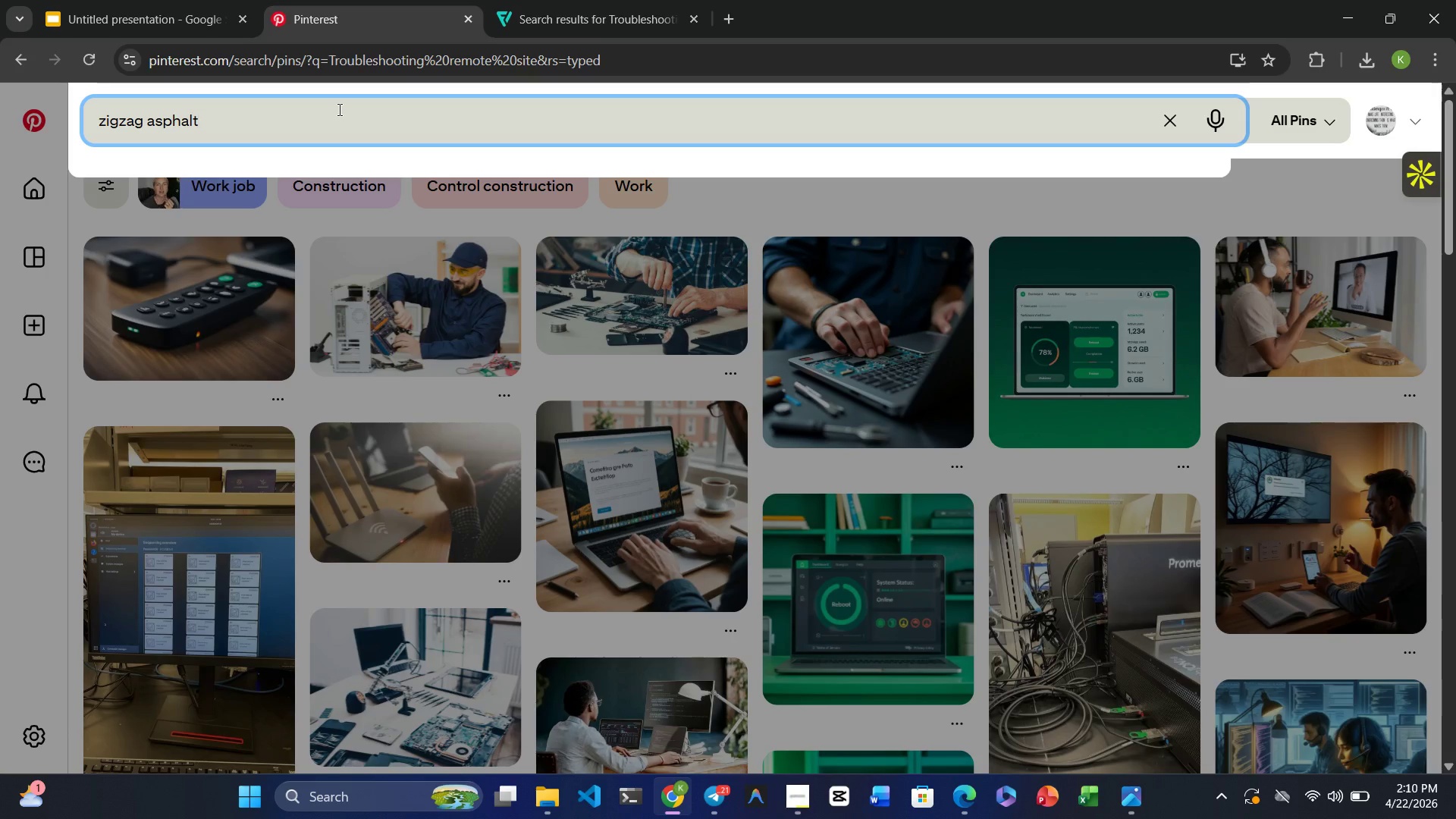 
key(Enter)
 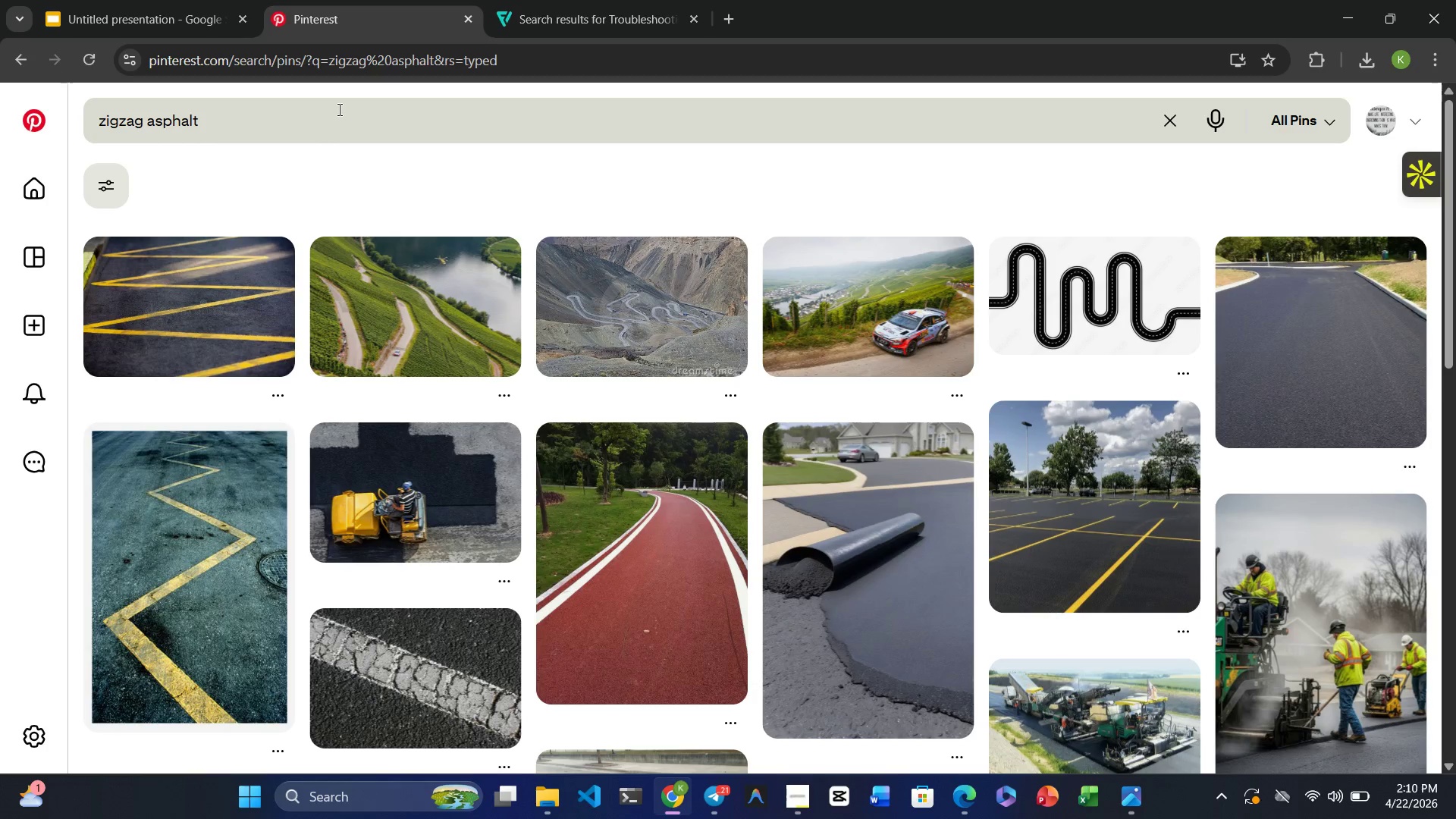 
wait(8.64)
 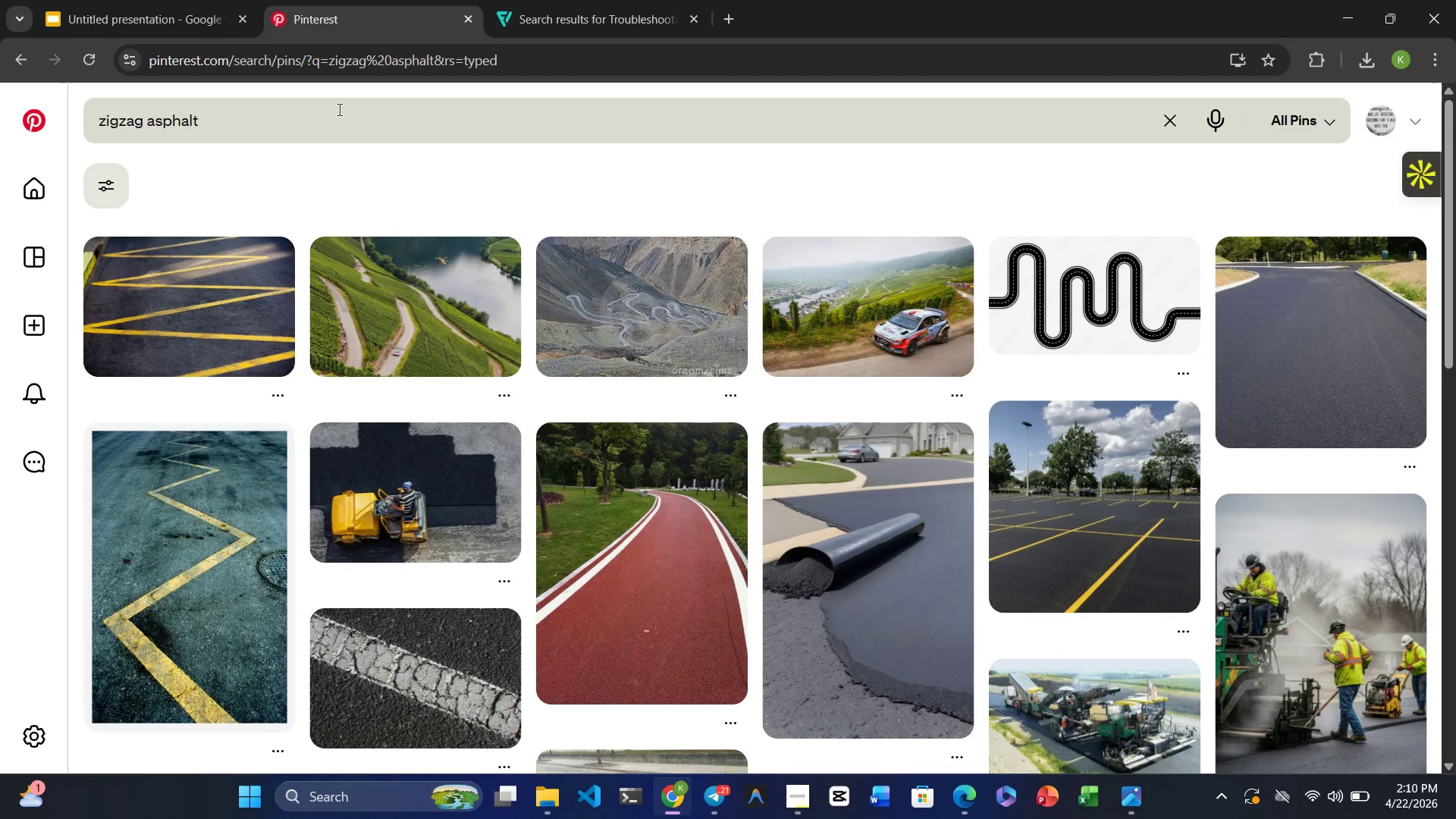 
left_click([1079, 277])
 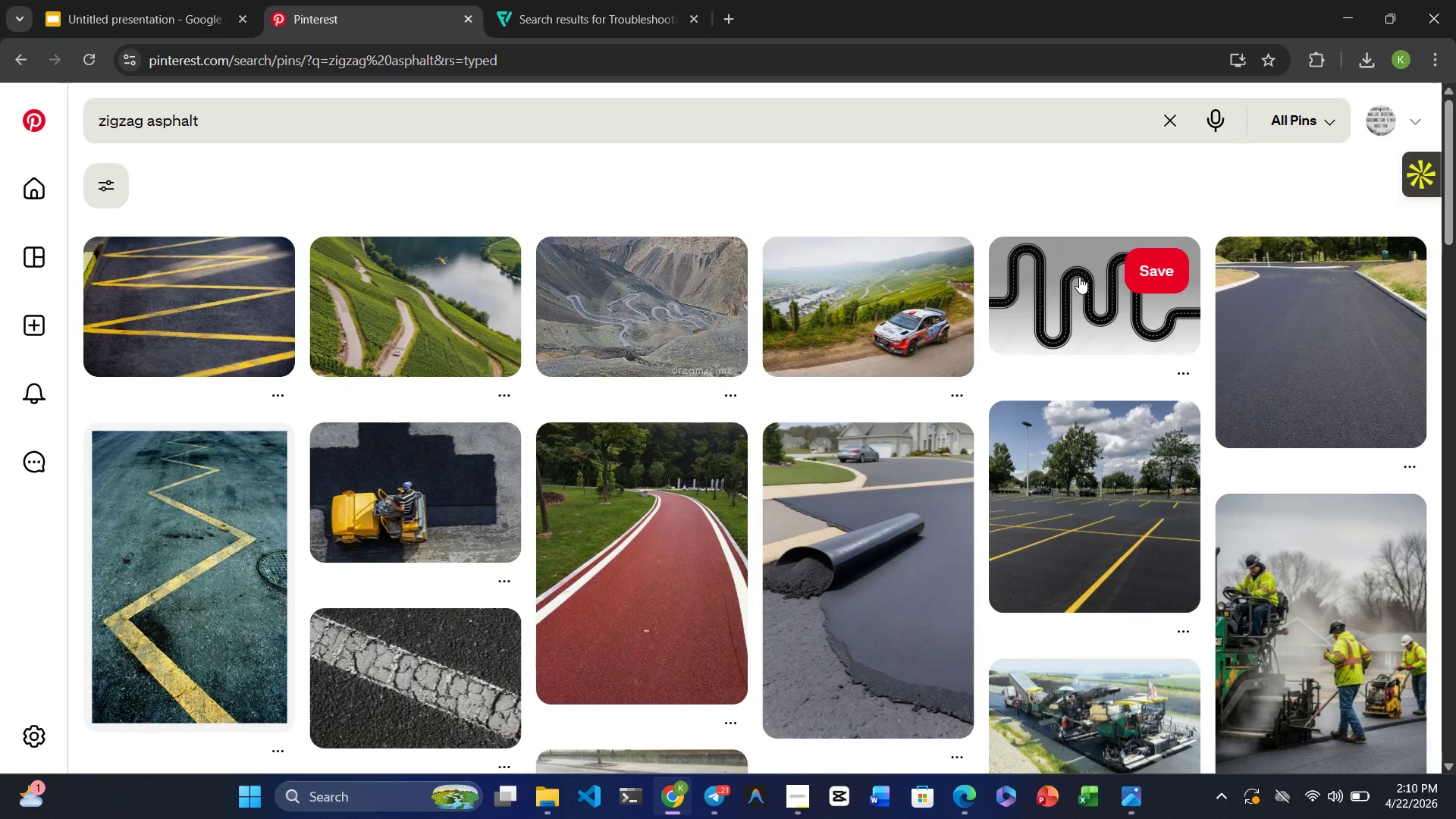 
left_click([1079, 294])
 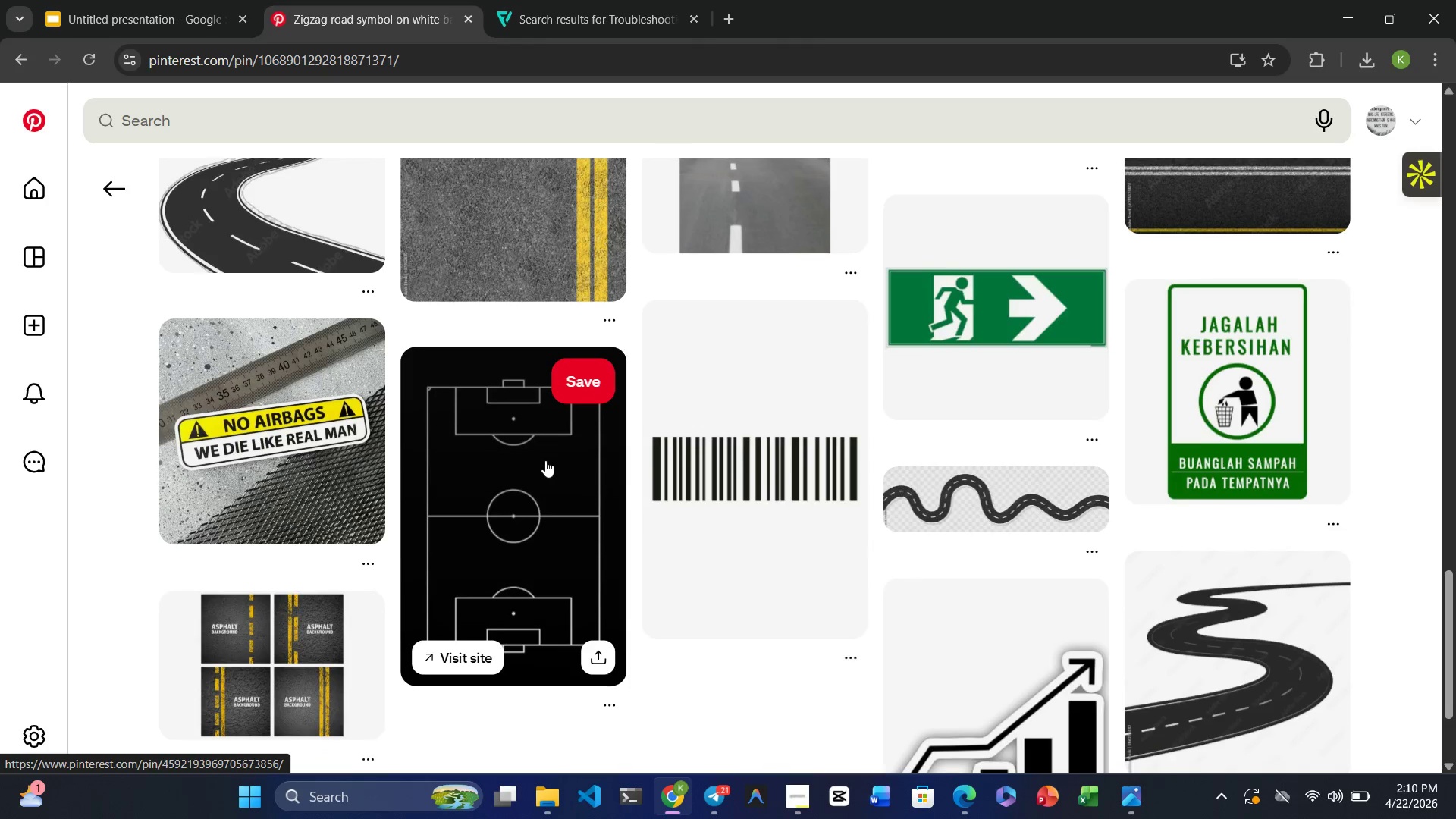 
wait(13.03)
 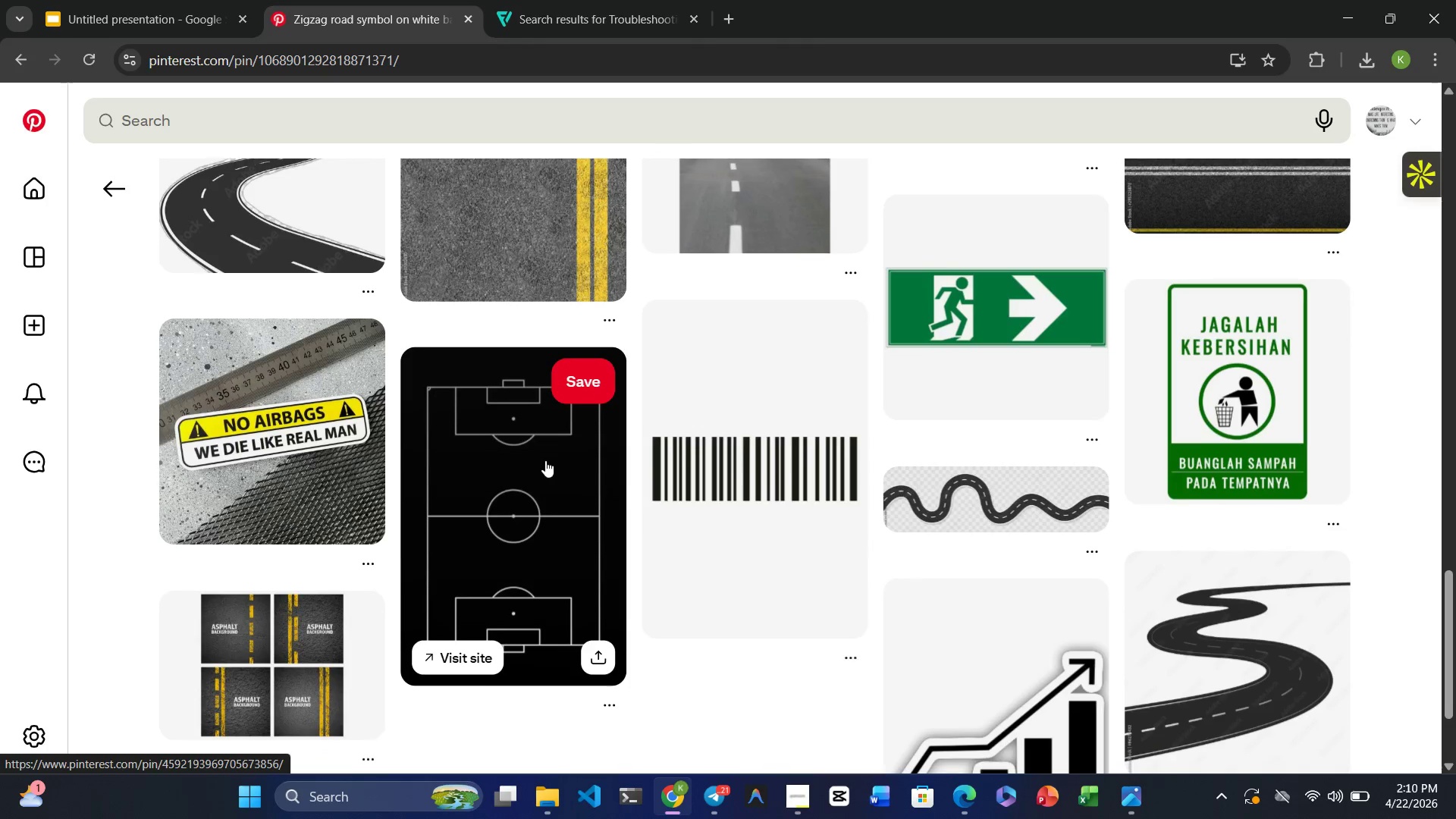 
double_click([970, 334])
 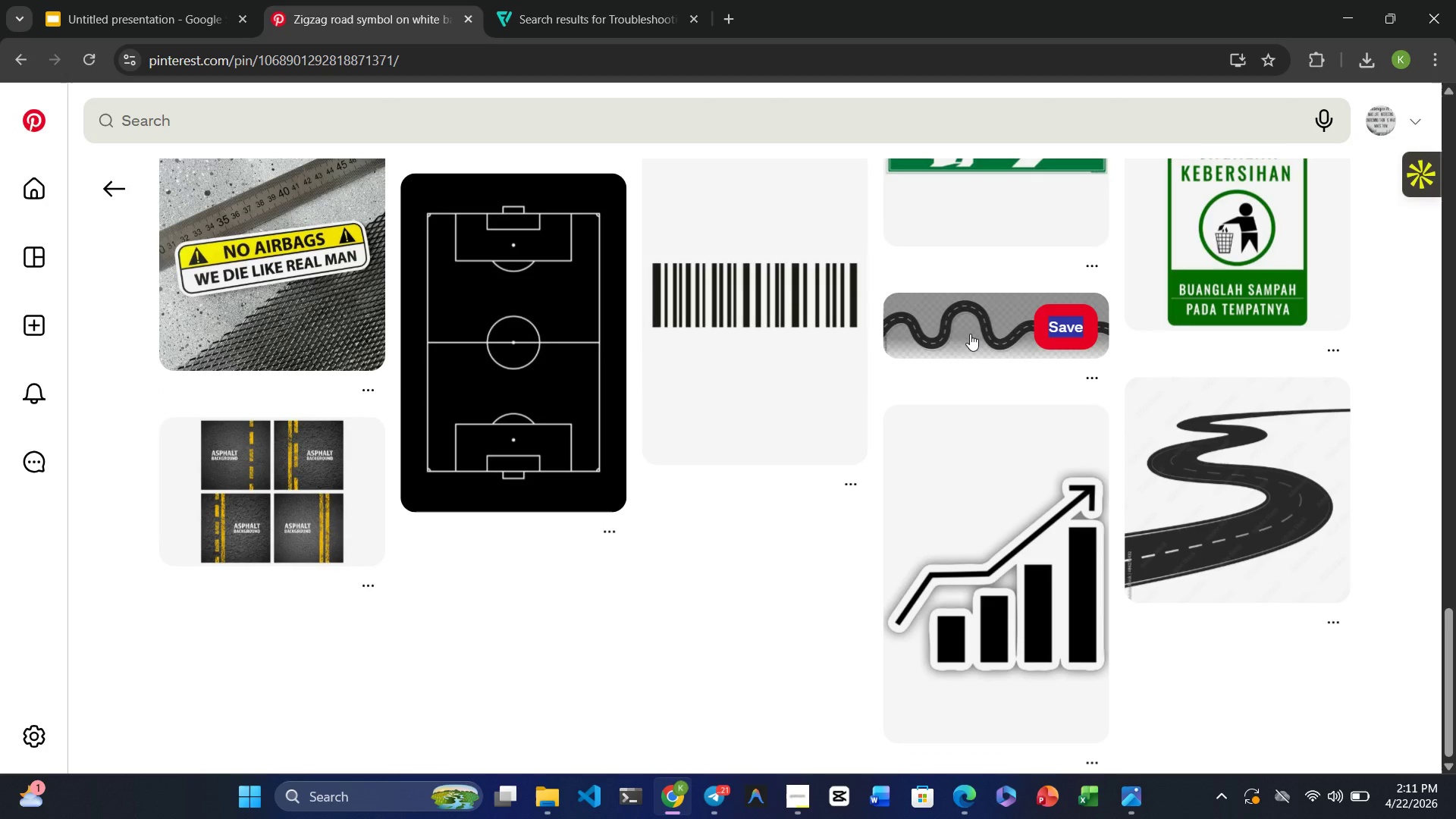 
left_click([962, 292])
 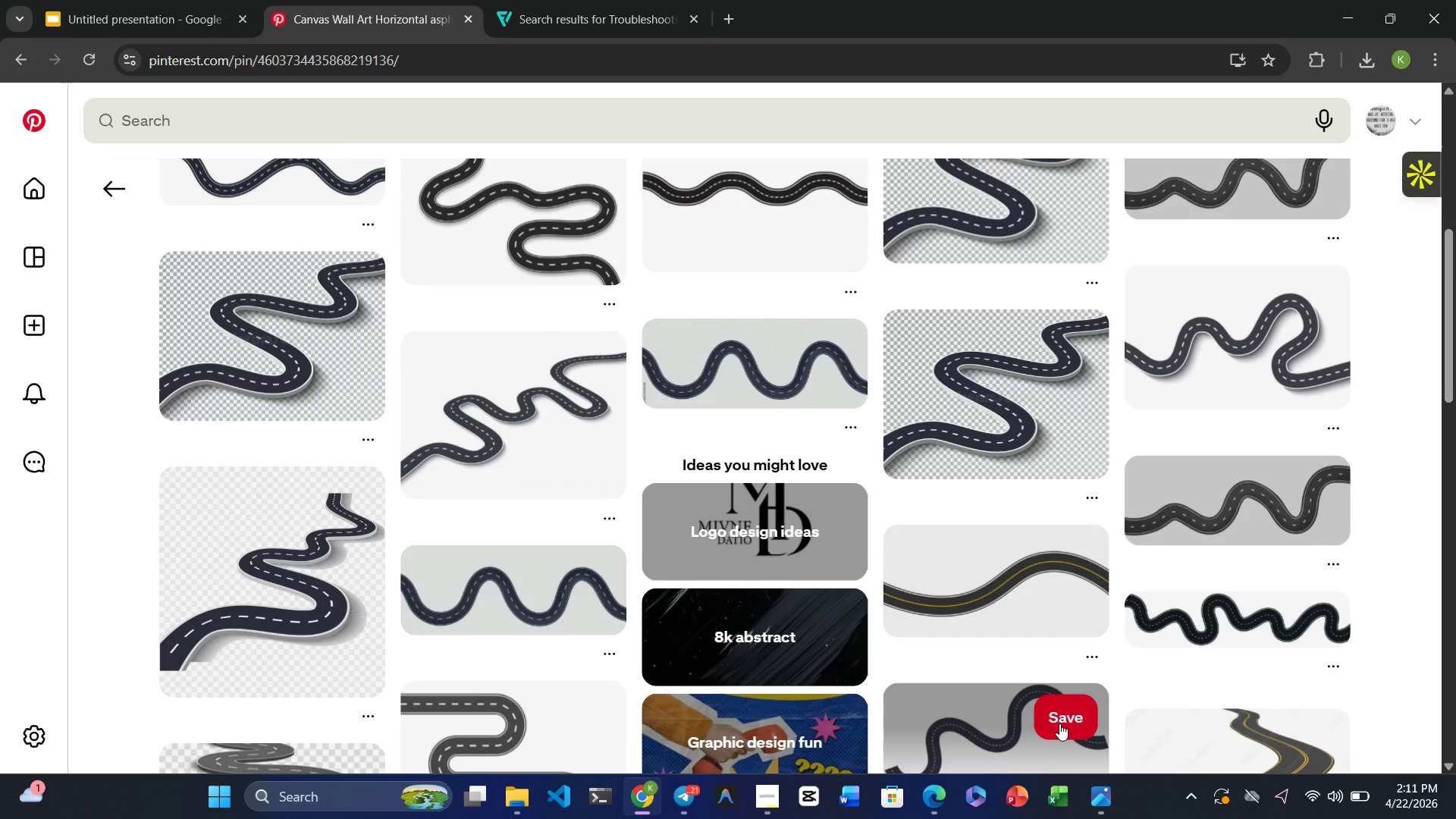 
wait(41.84)
 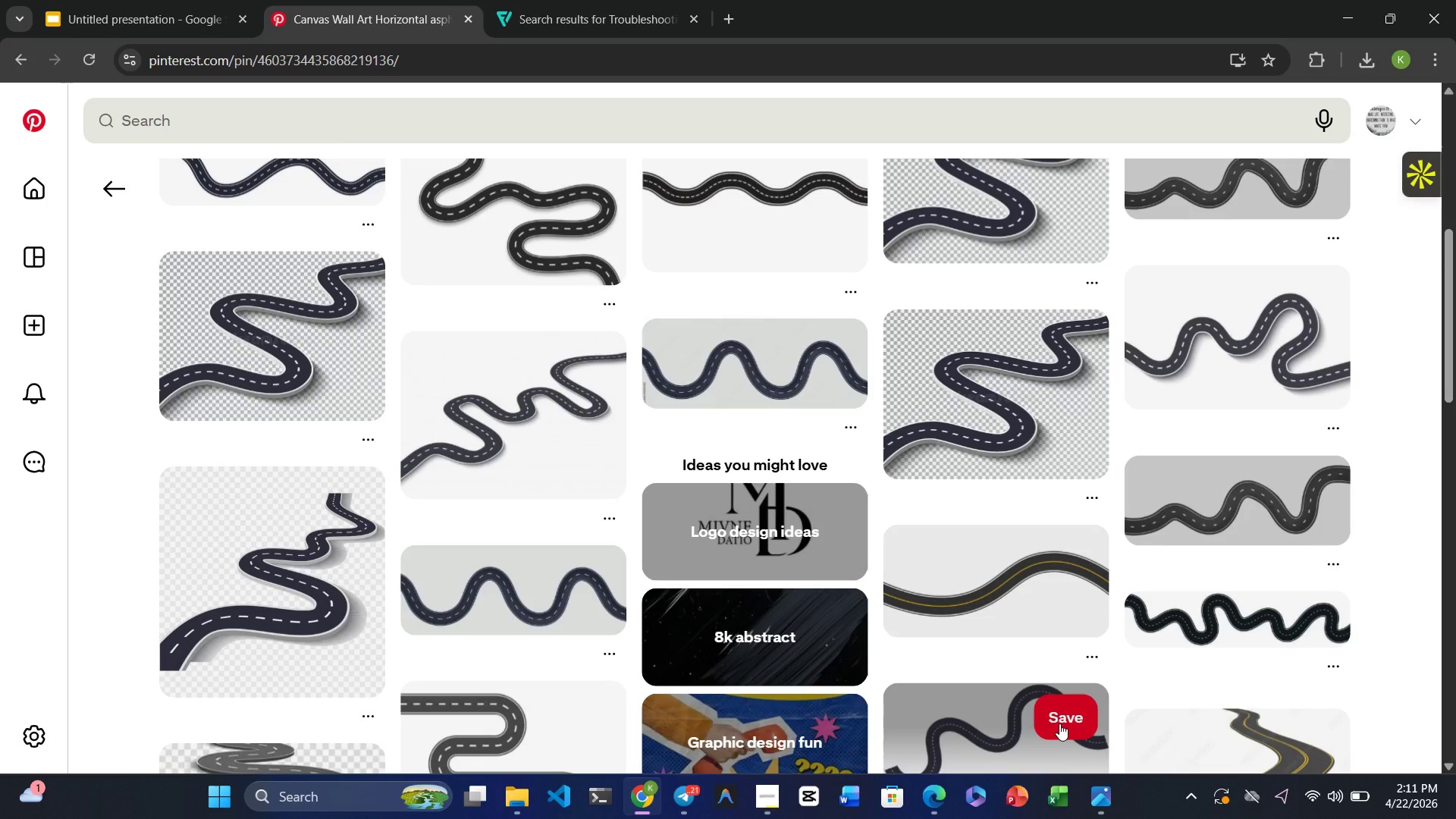 
left_click([509, 594])
 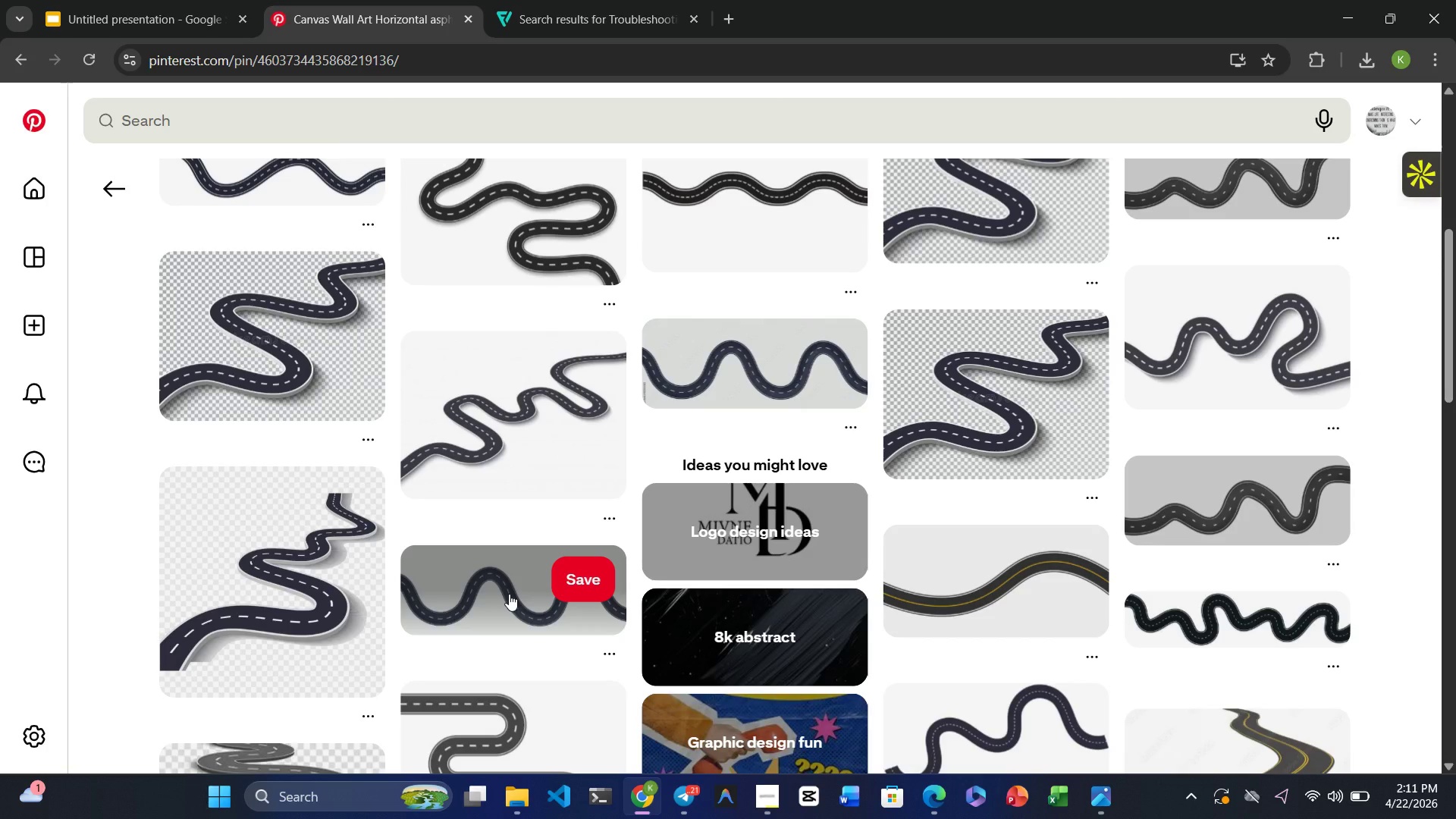 
mouse_move([413, 501])
 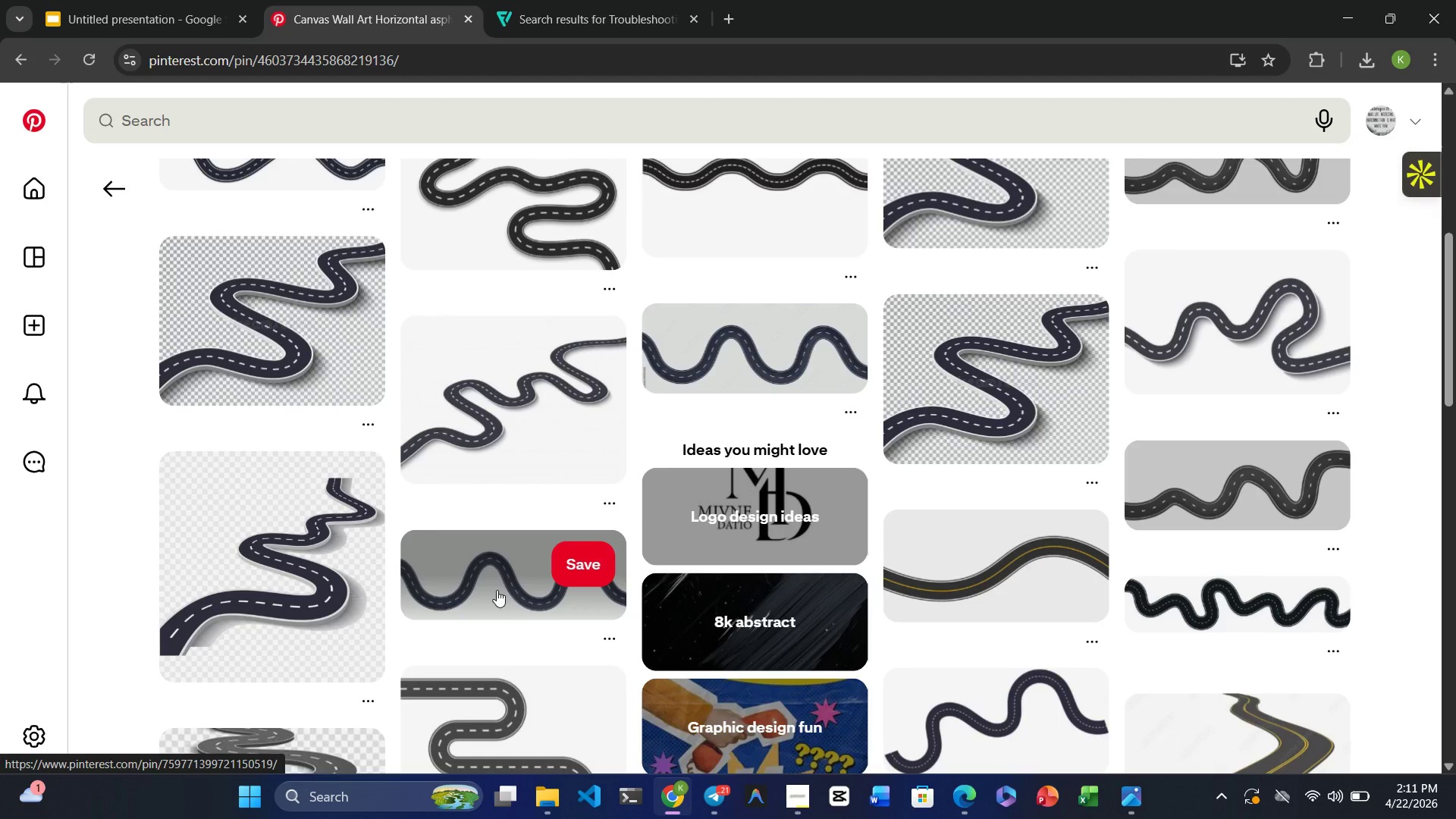 
left_click([497, 590])
 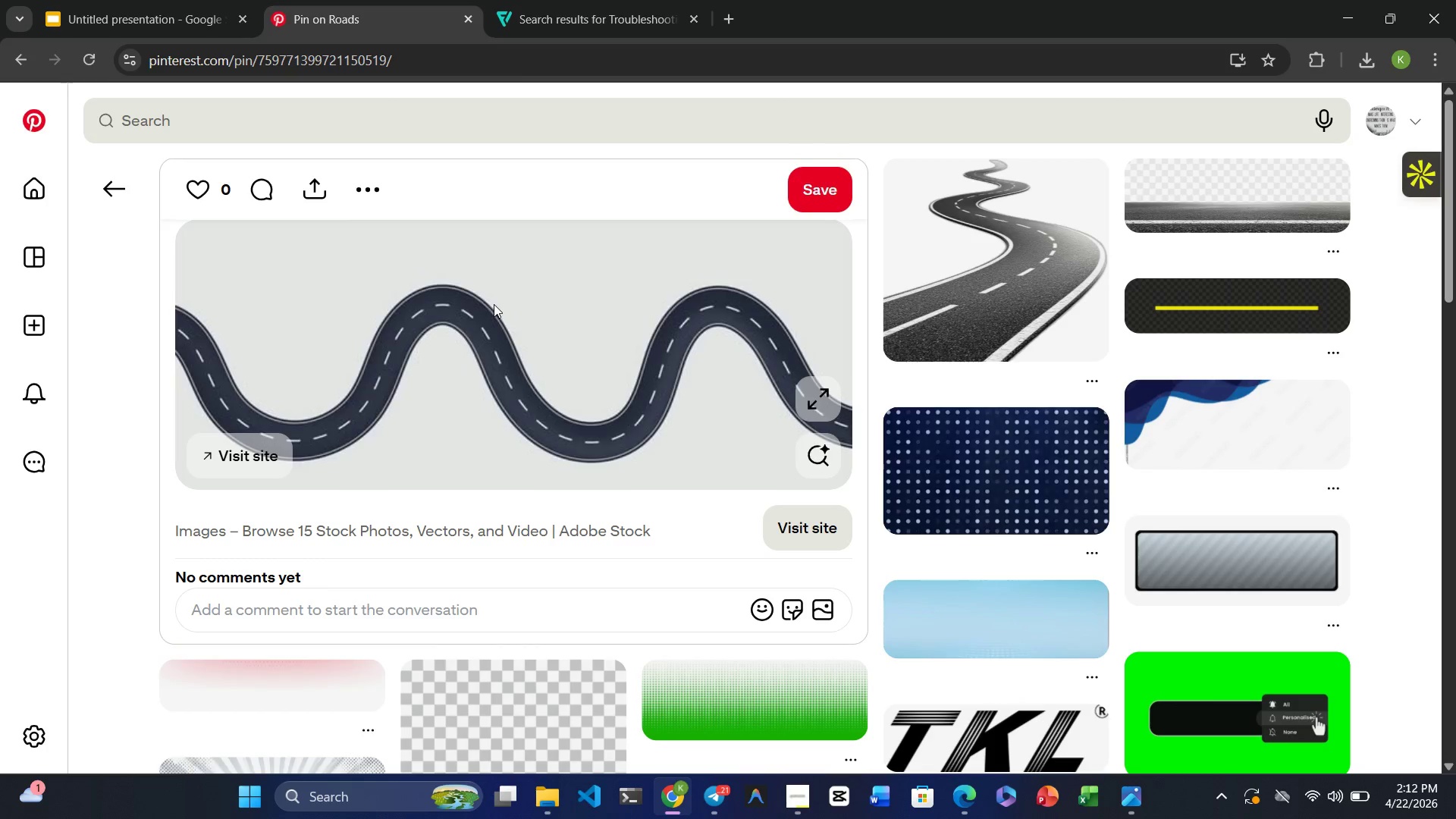 
wait(15.33)
 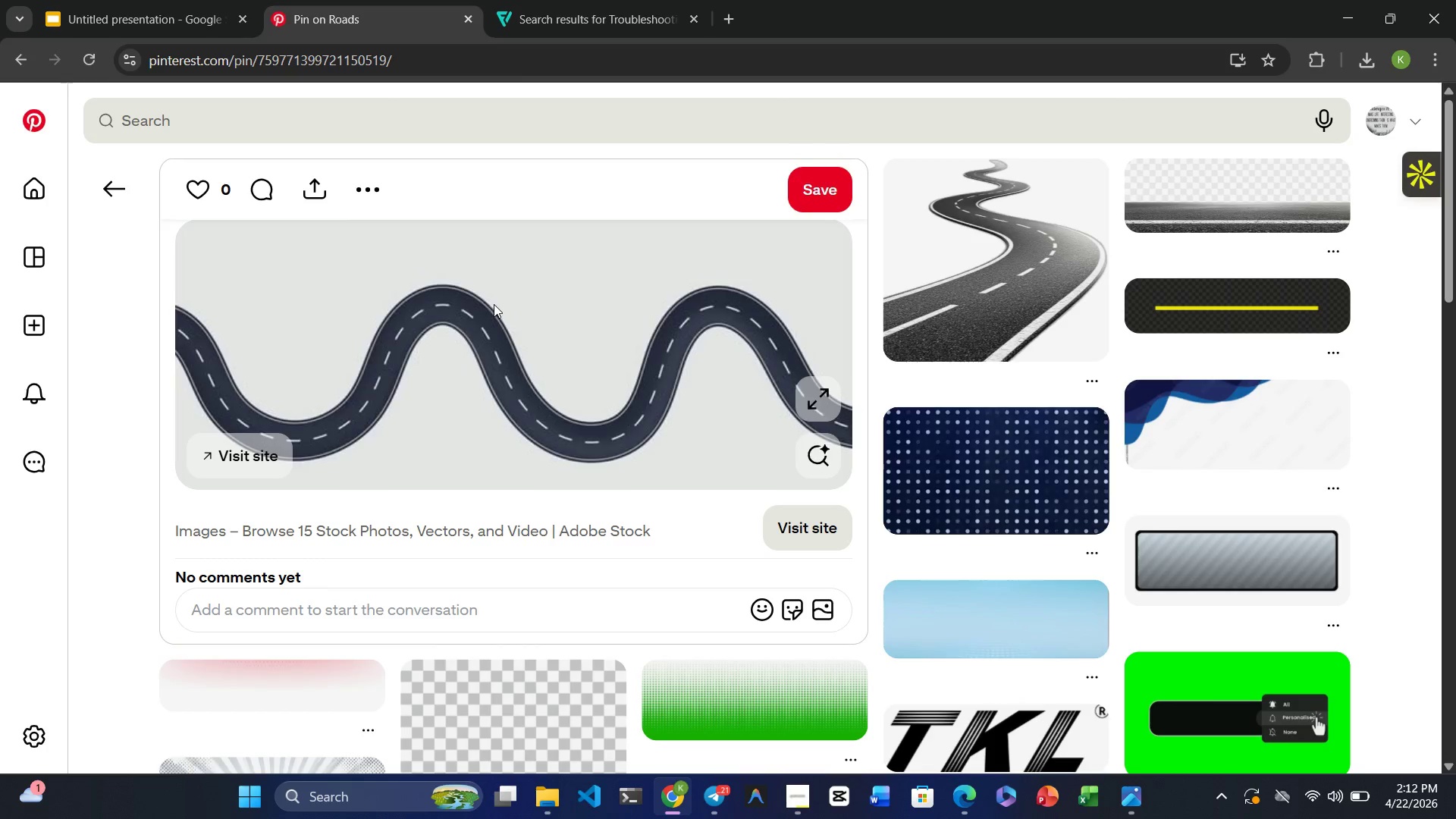 
right_click([308, 285])
 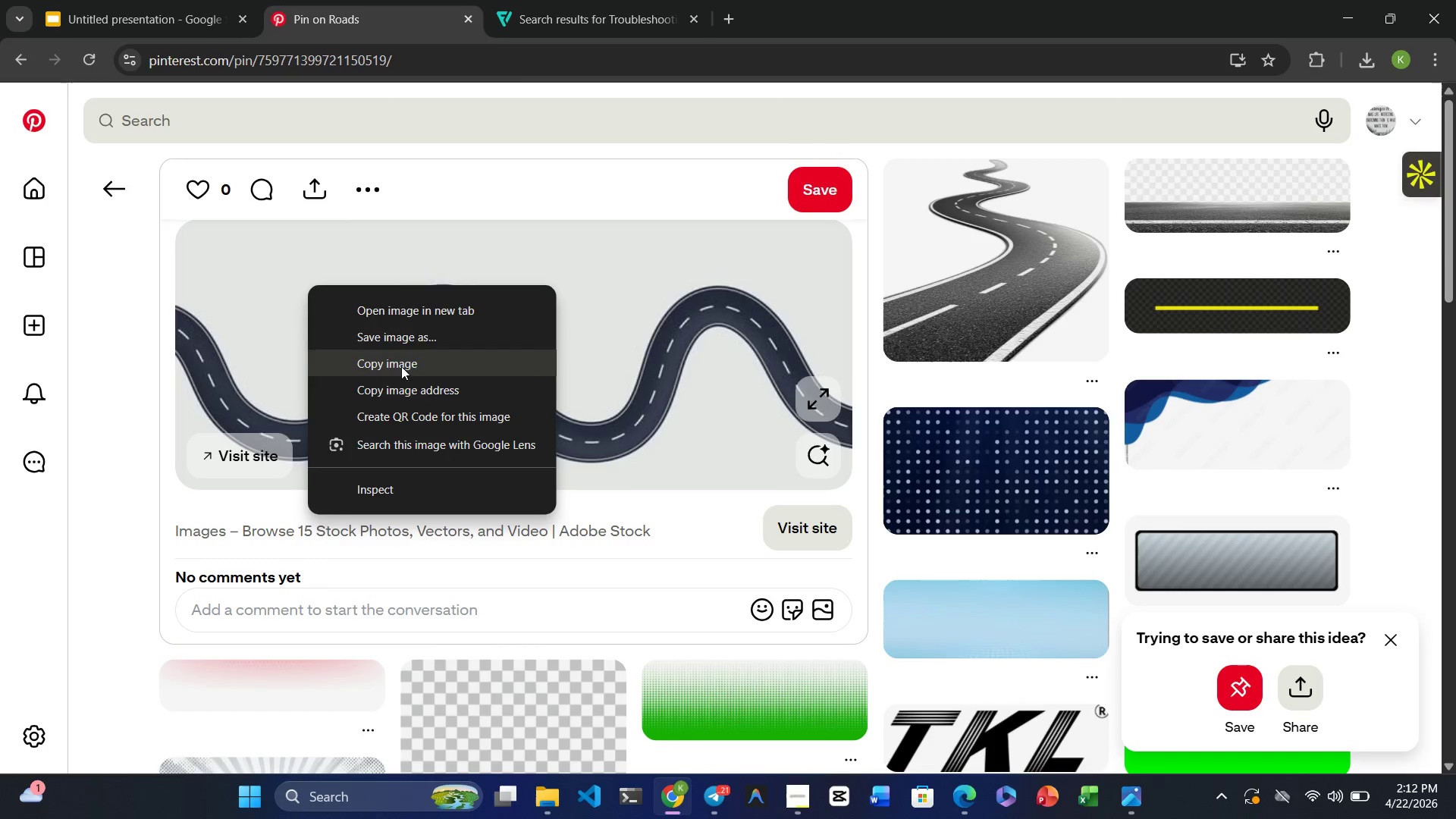 
left_click([404, 338])
 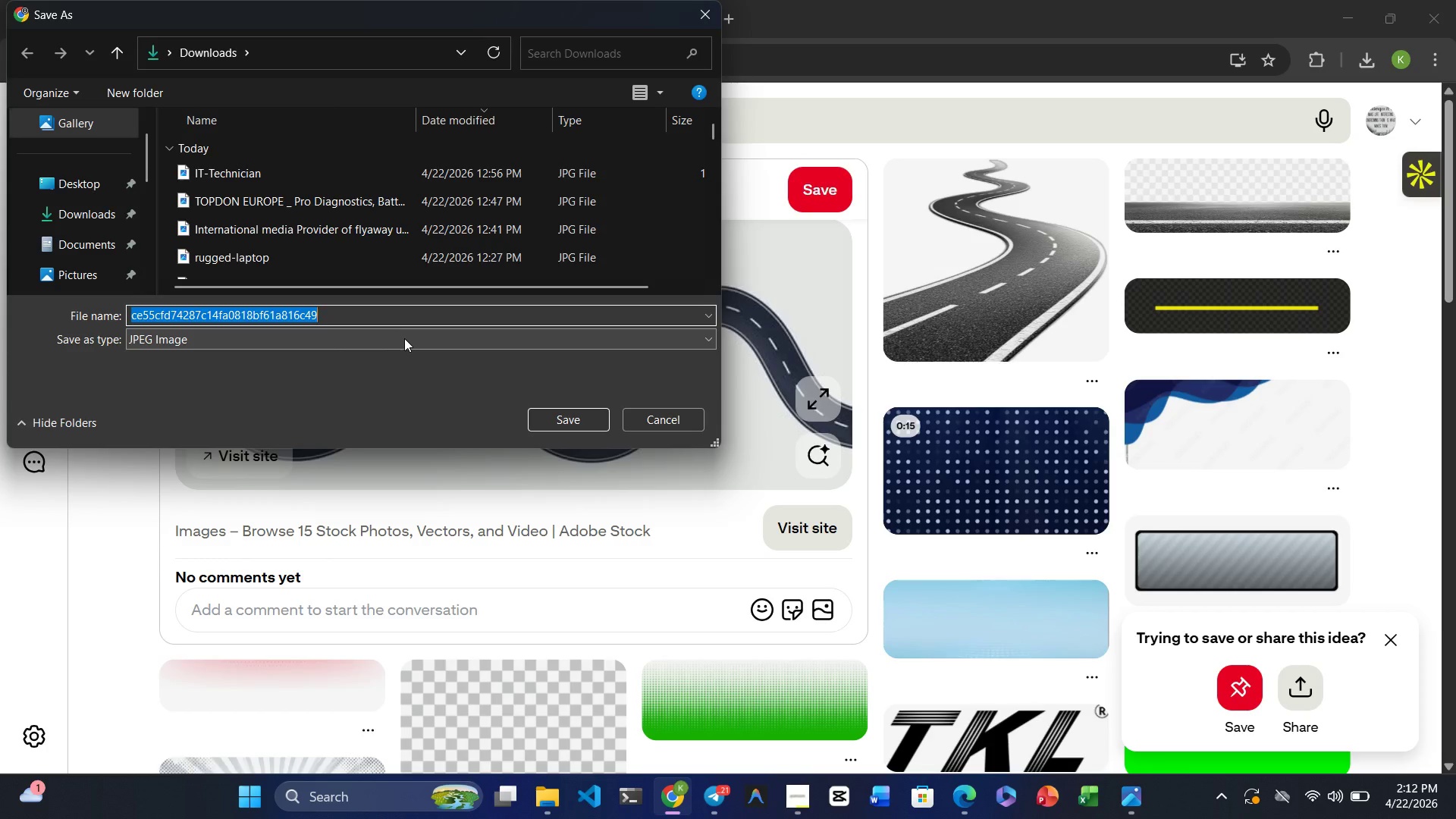 
type(aso)
key(Backspace)
type(phalt)
 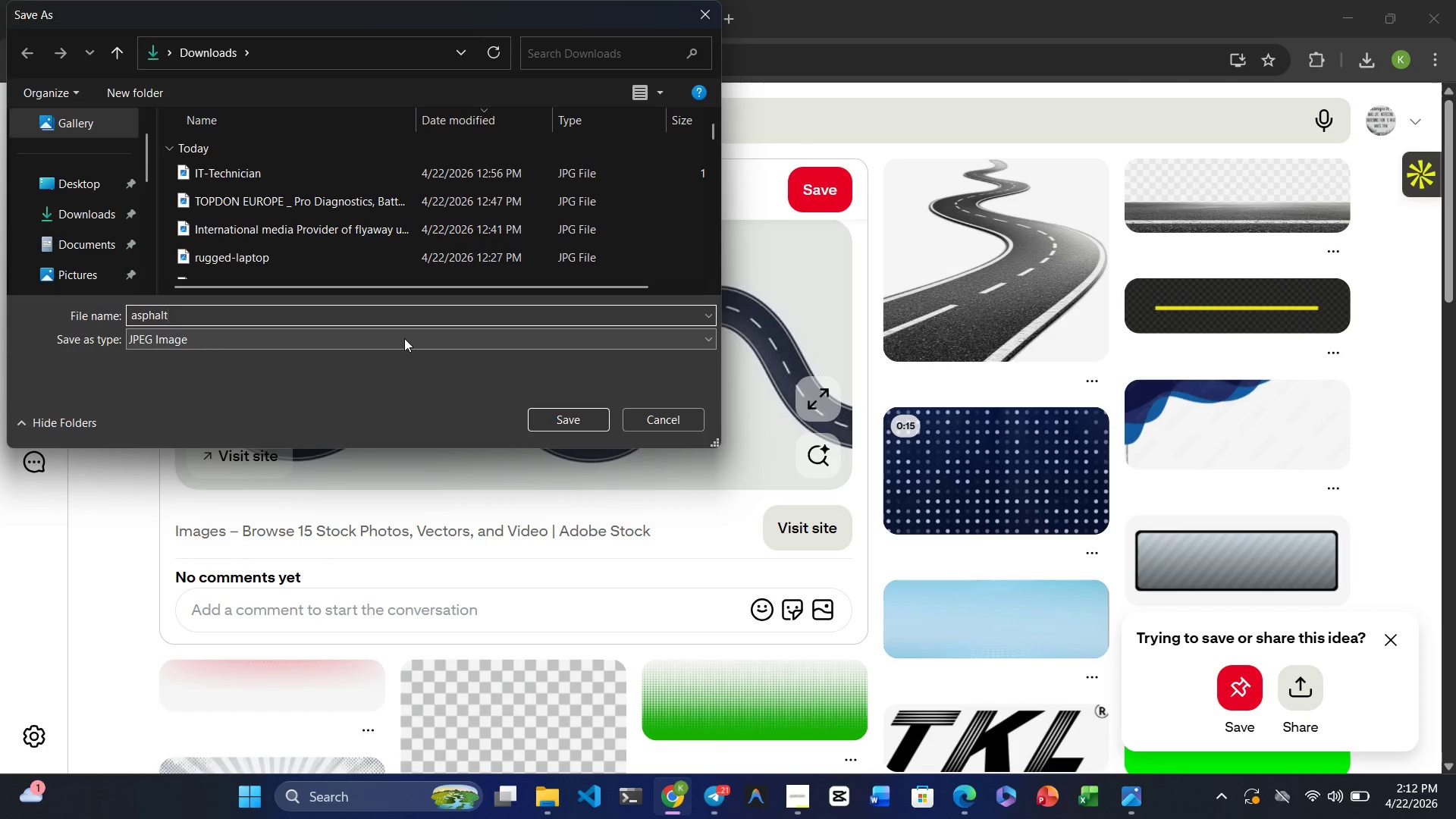 
key(Enter)
 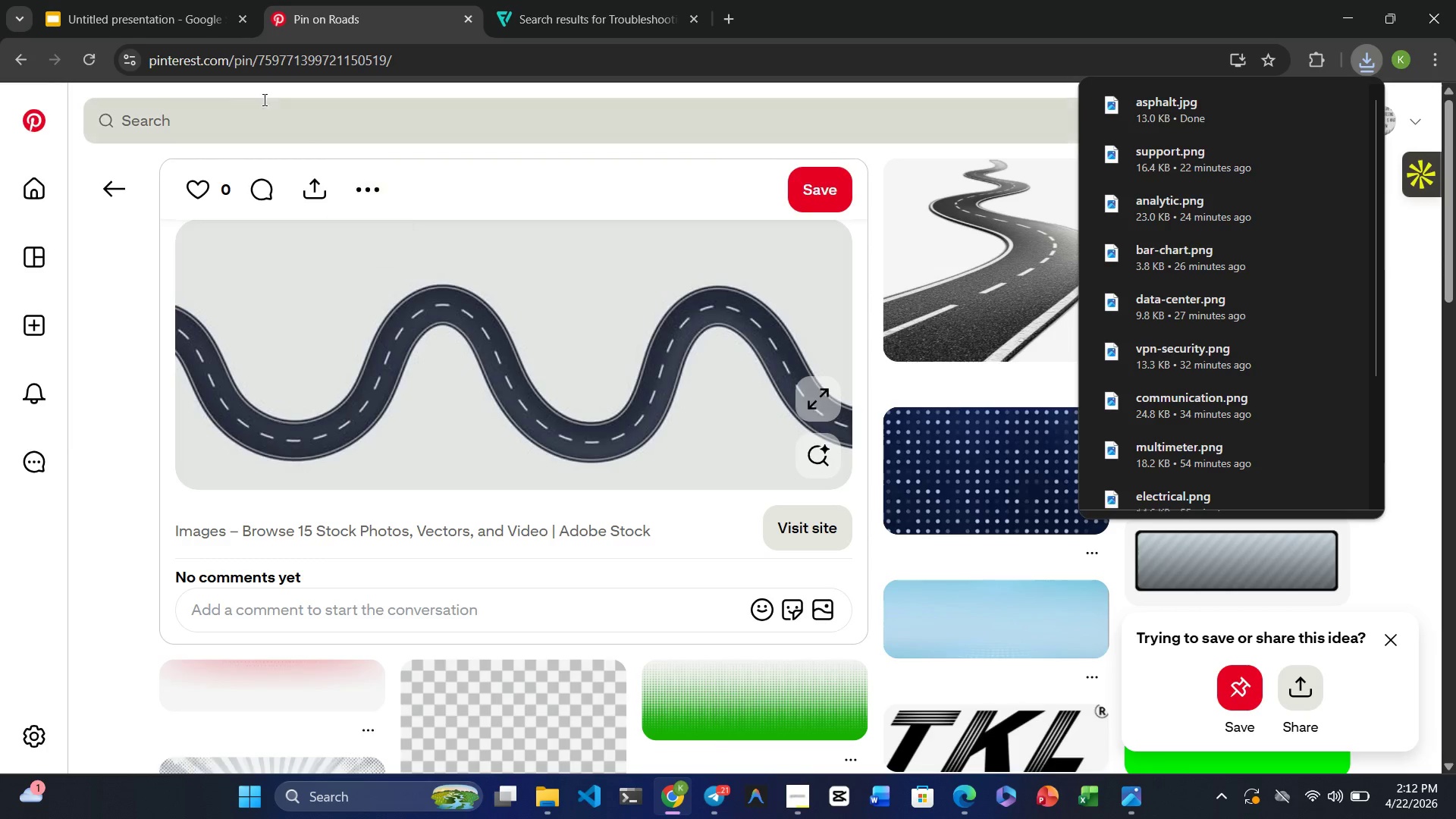 
left_click([133, 8])
 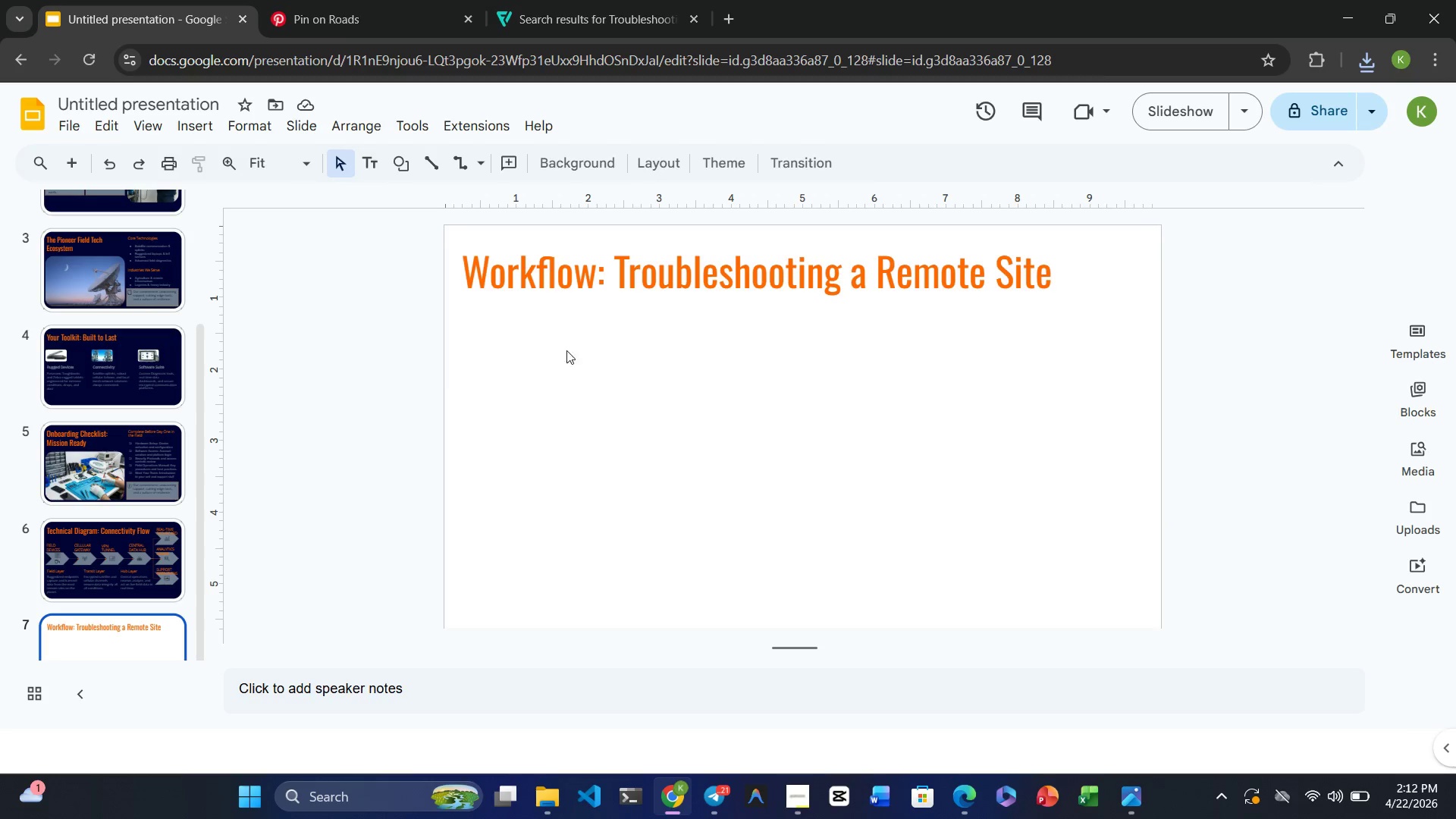 
left_click([682, 400])
 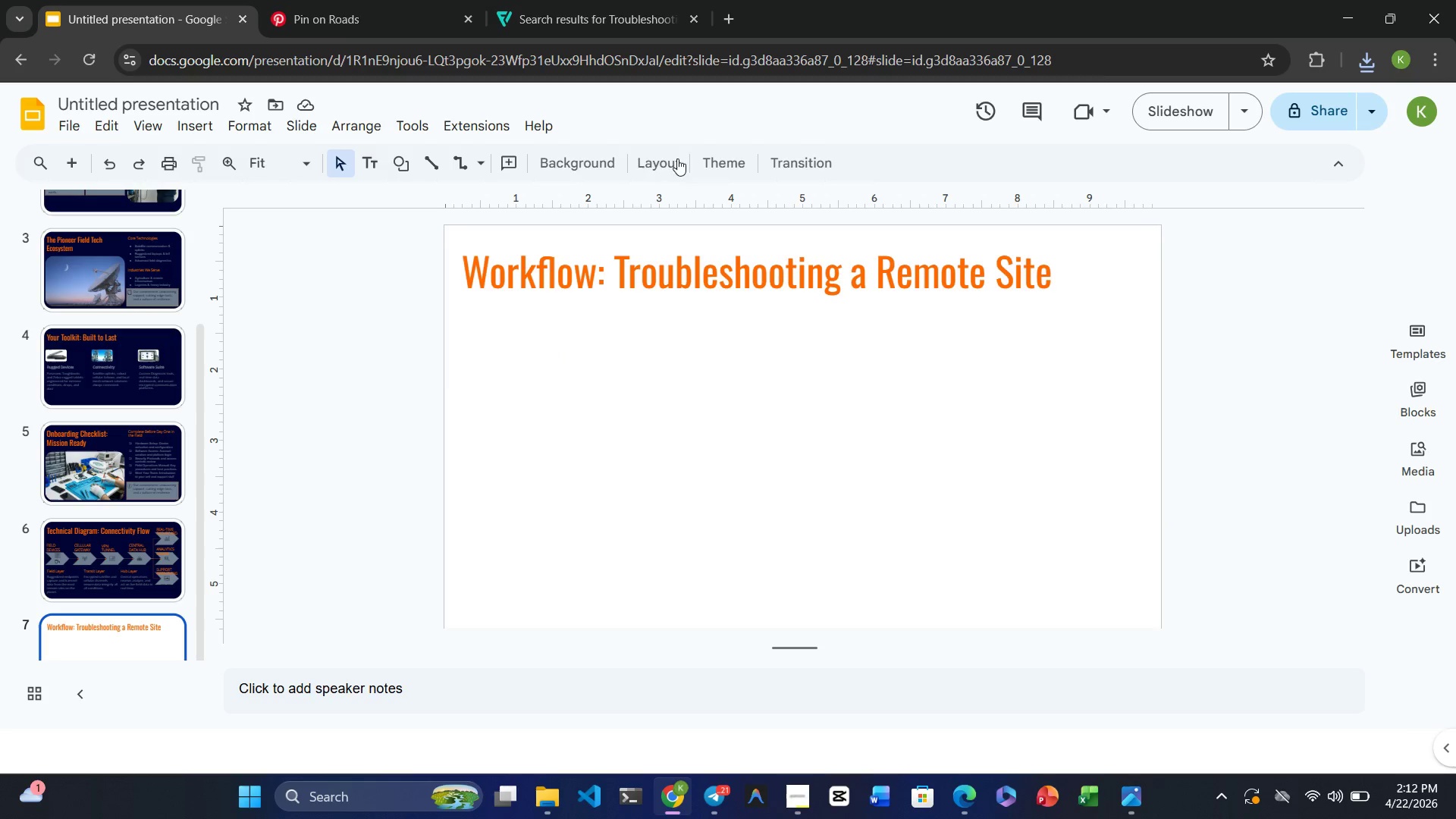 
left_click([588, 172])
 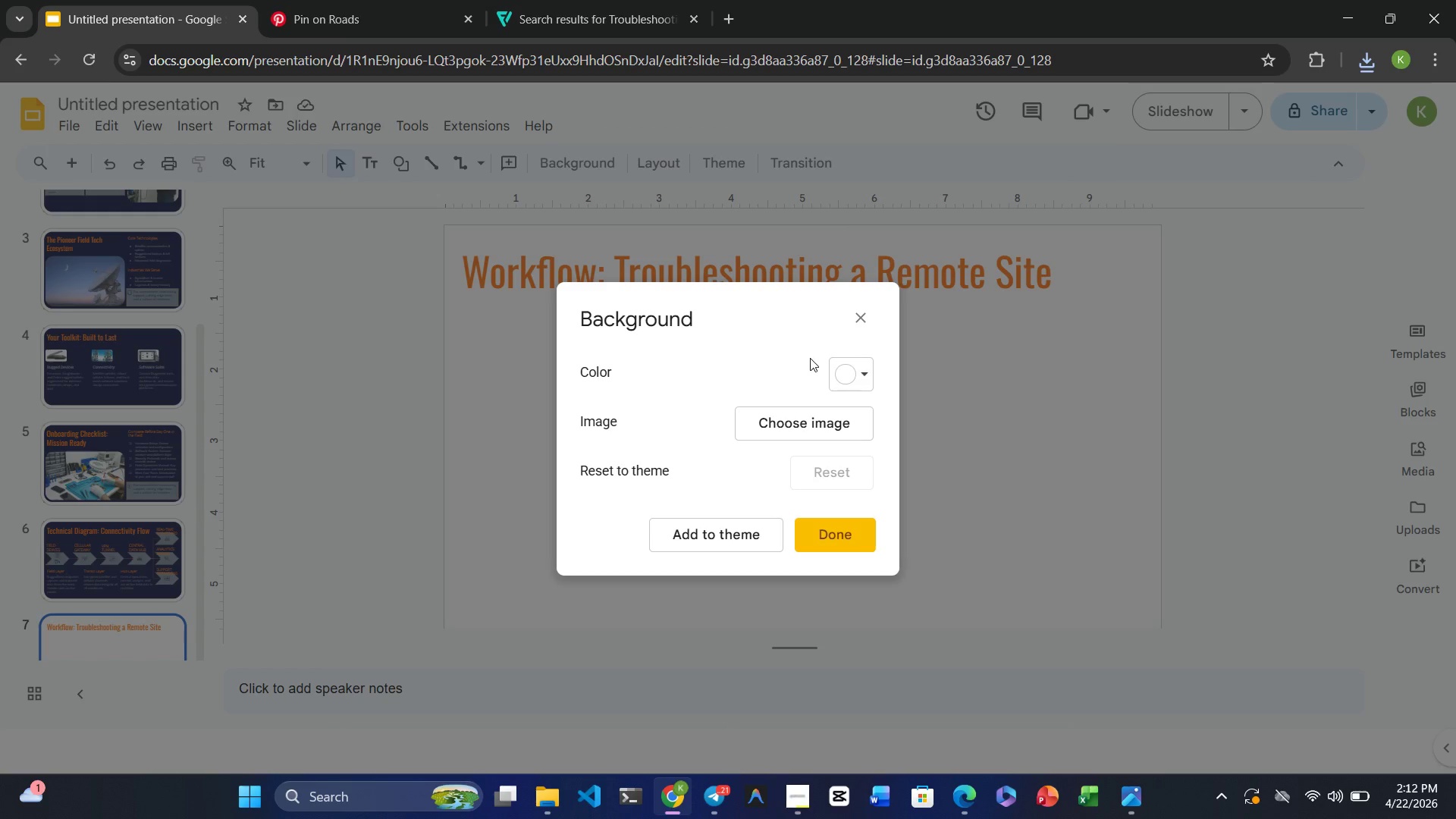 
left_click([831, 365])
 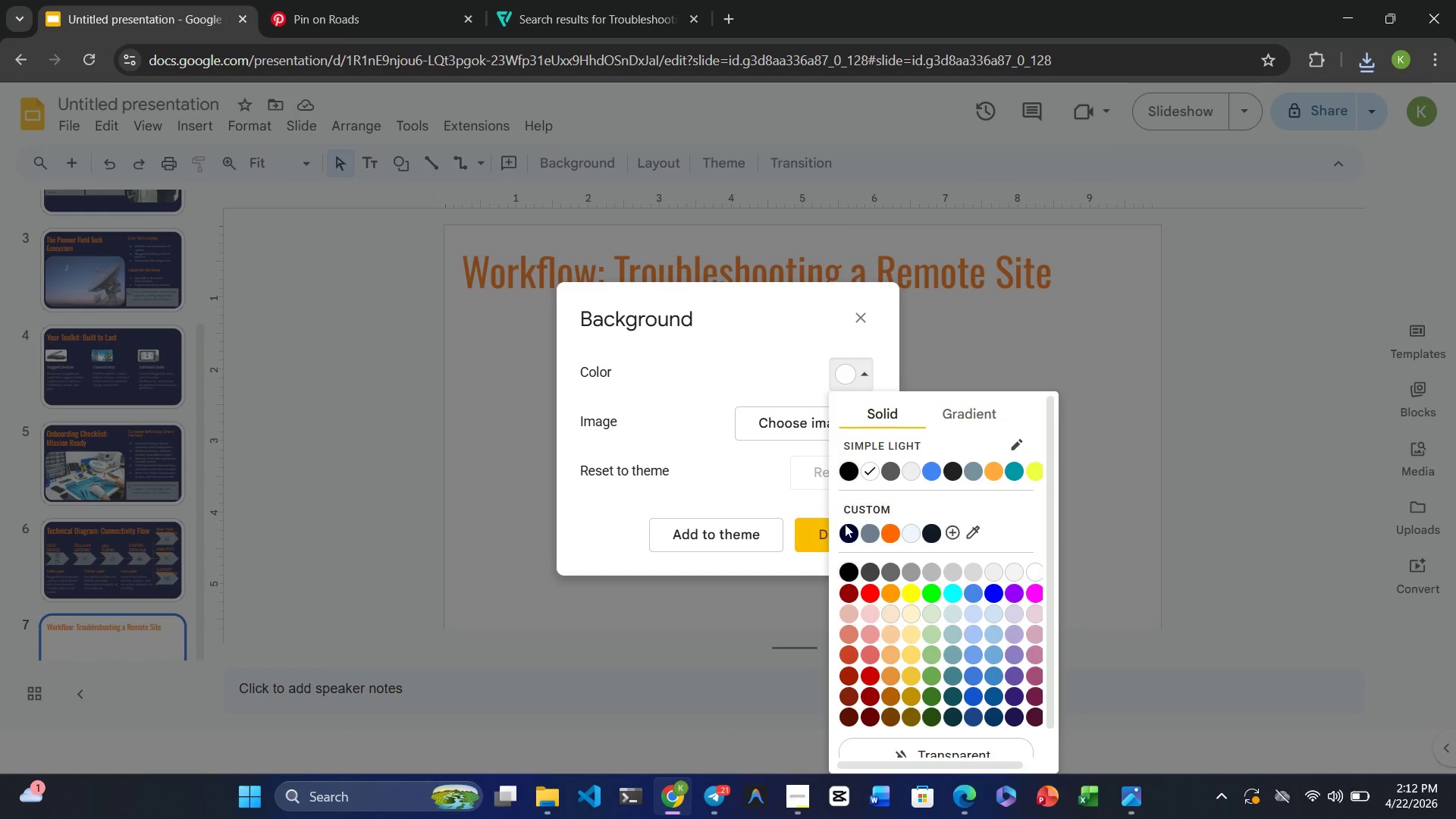 
left_click([846, 528])
 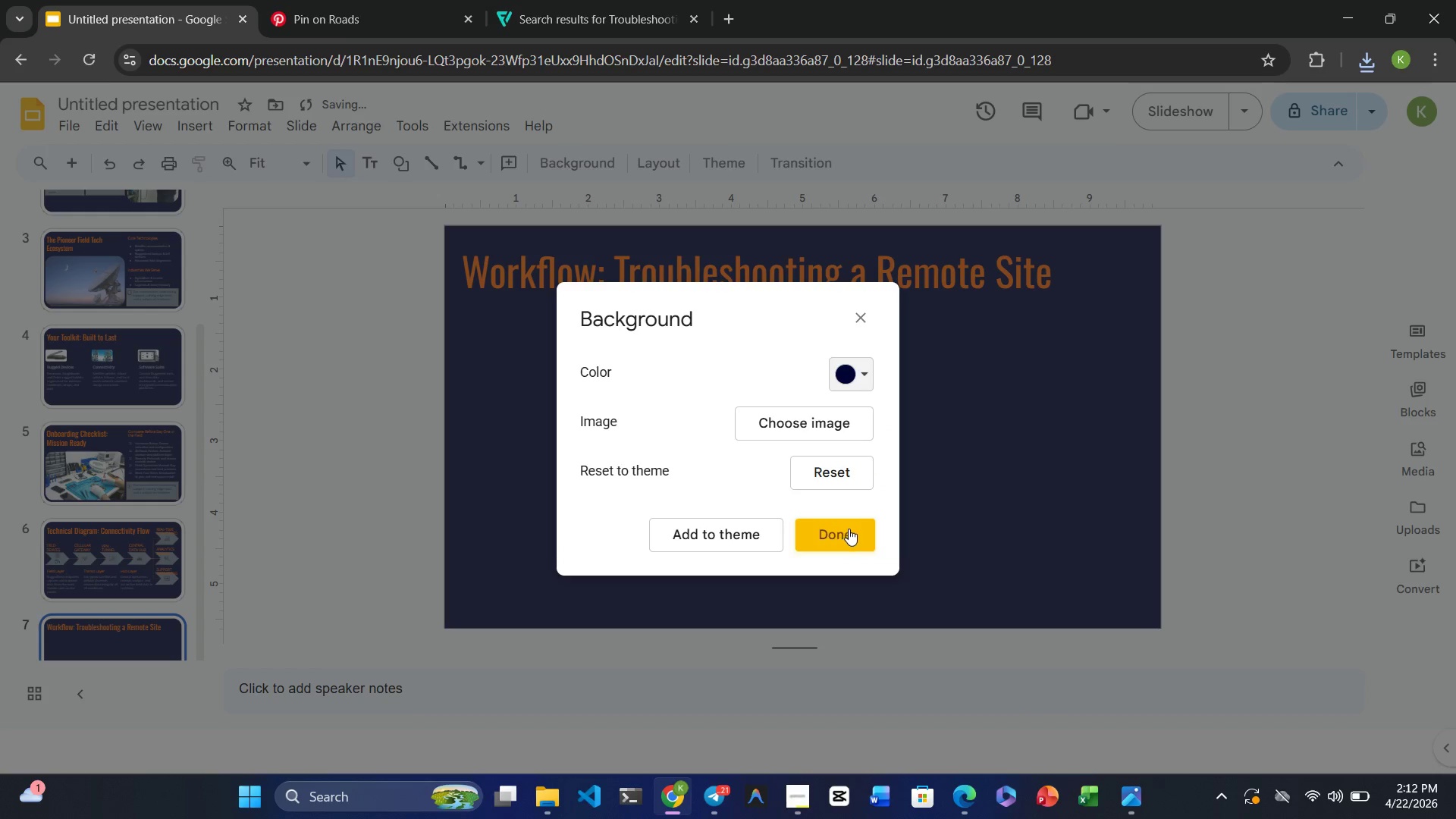 
left_click([849, 529])
 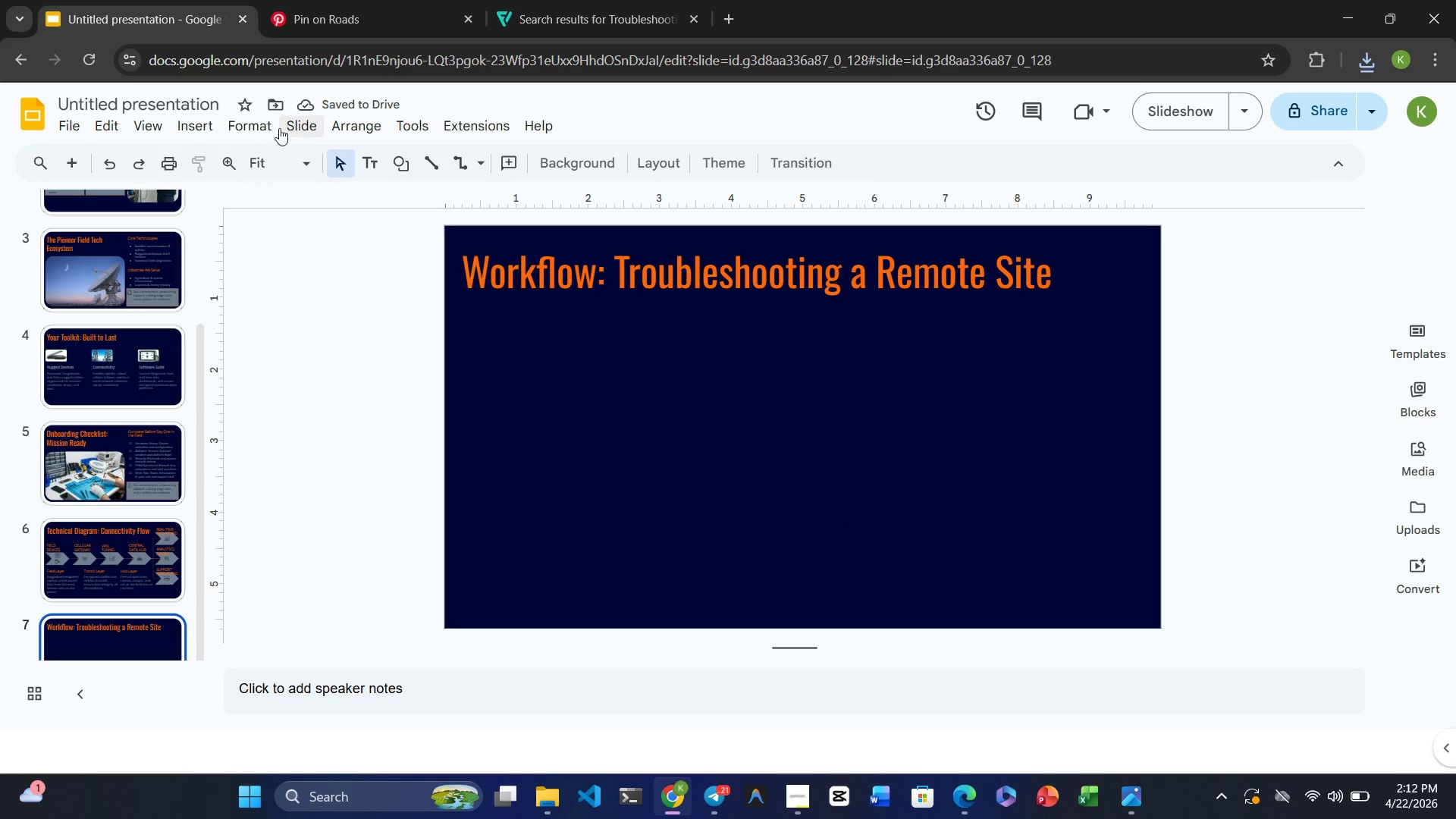 
left_click([197, 130])
 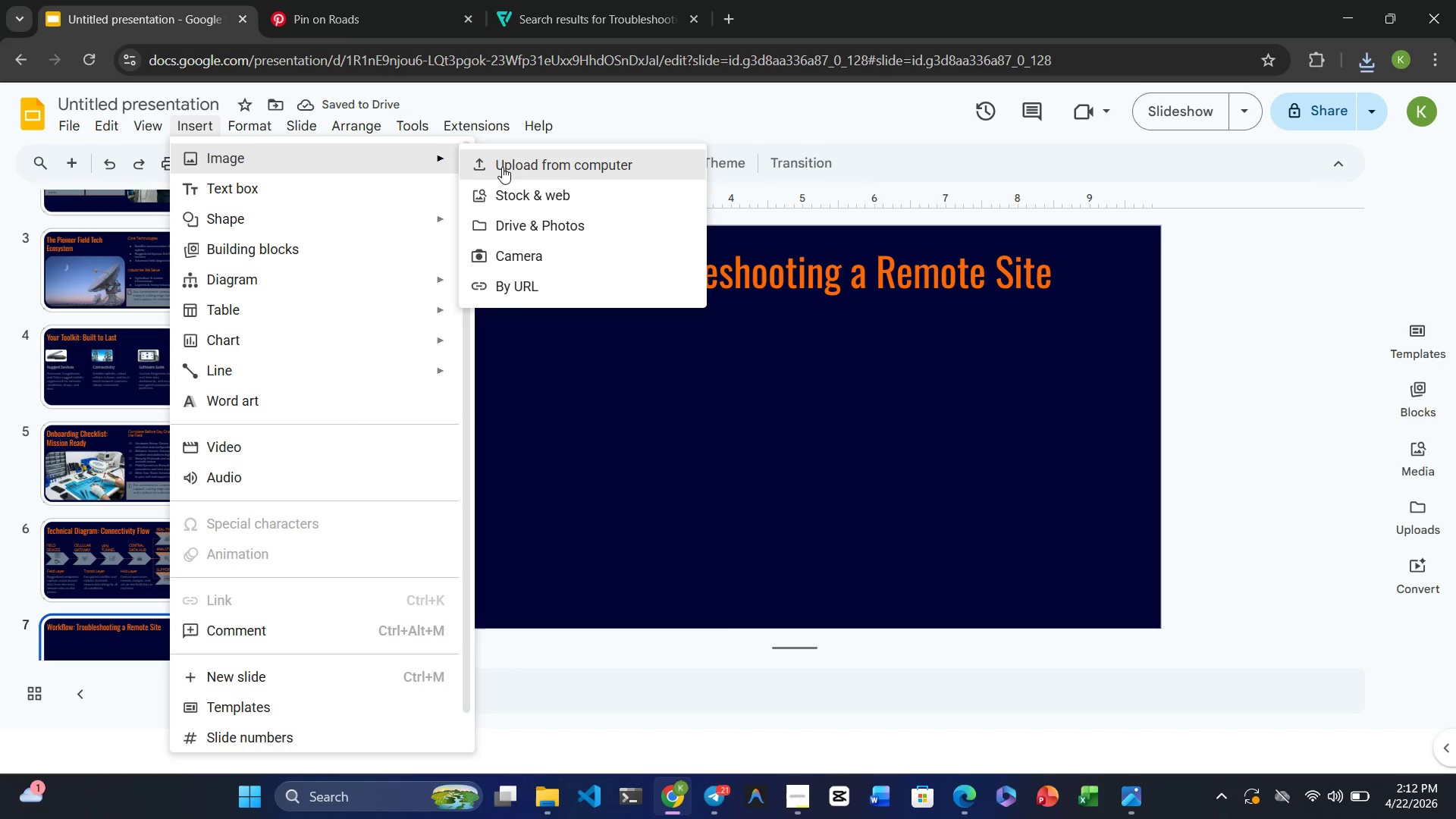 
left_click([566, 158])
 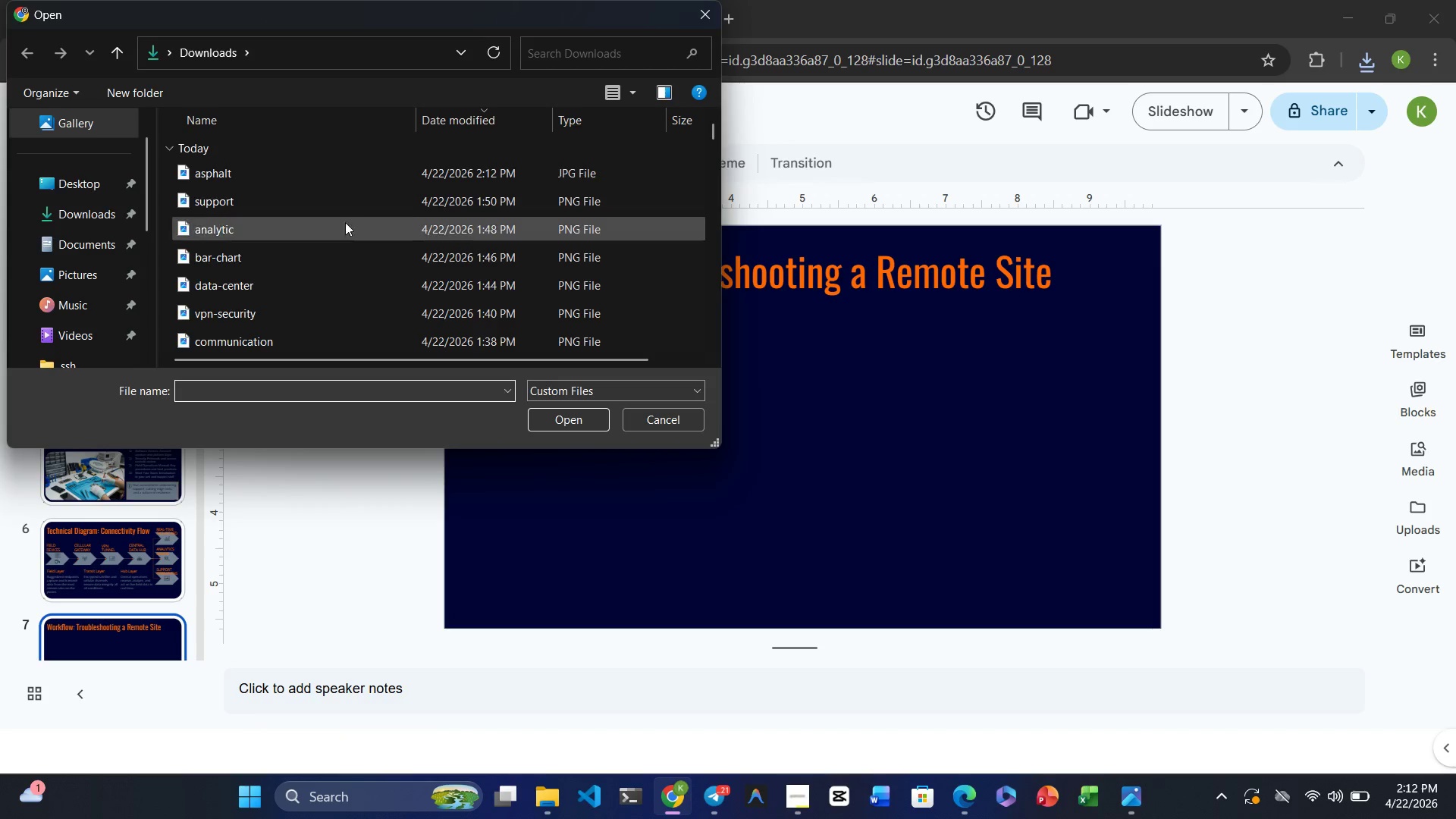 
left_click([243, 180])
 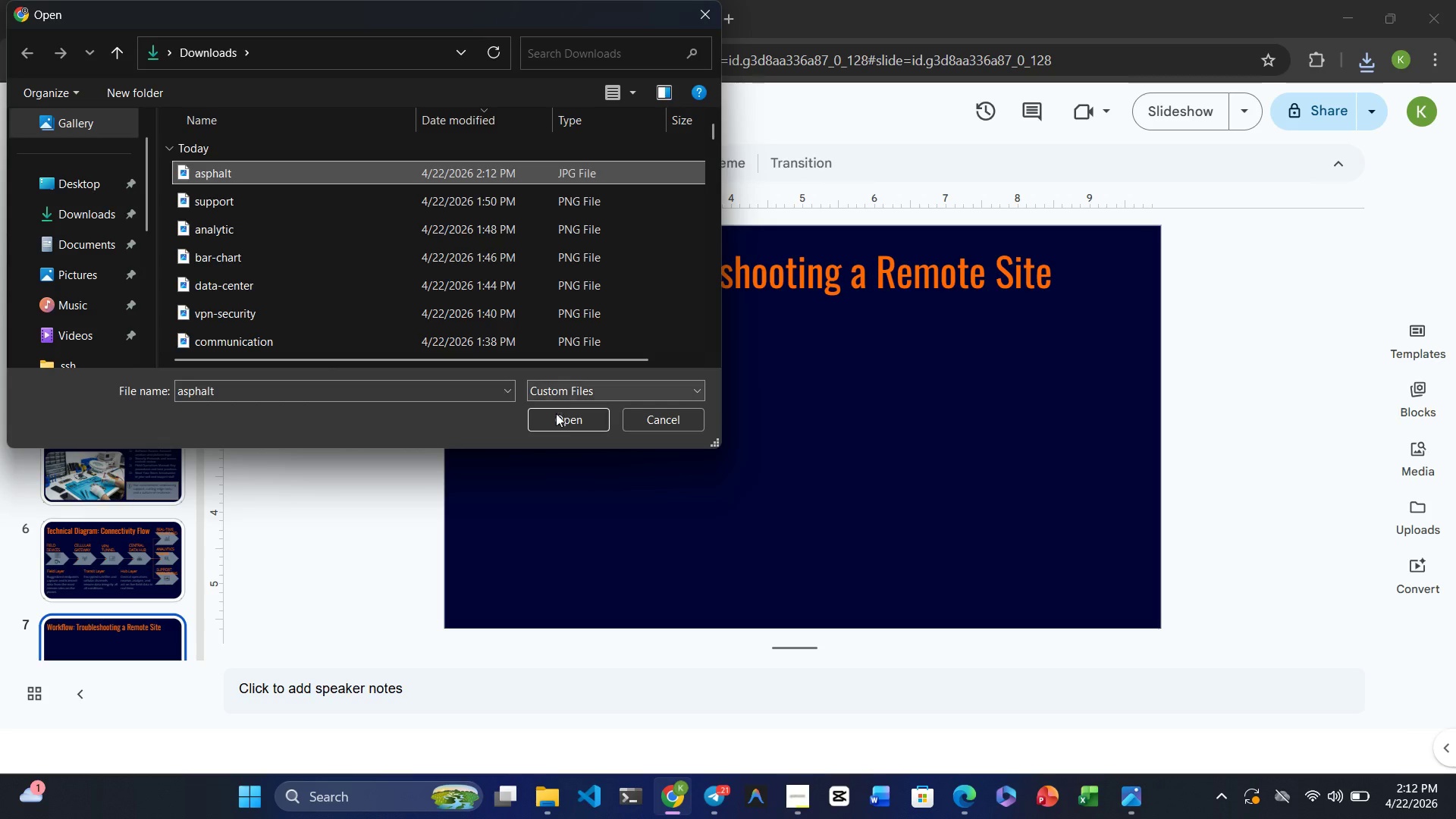 
left_click([556, 418])
 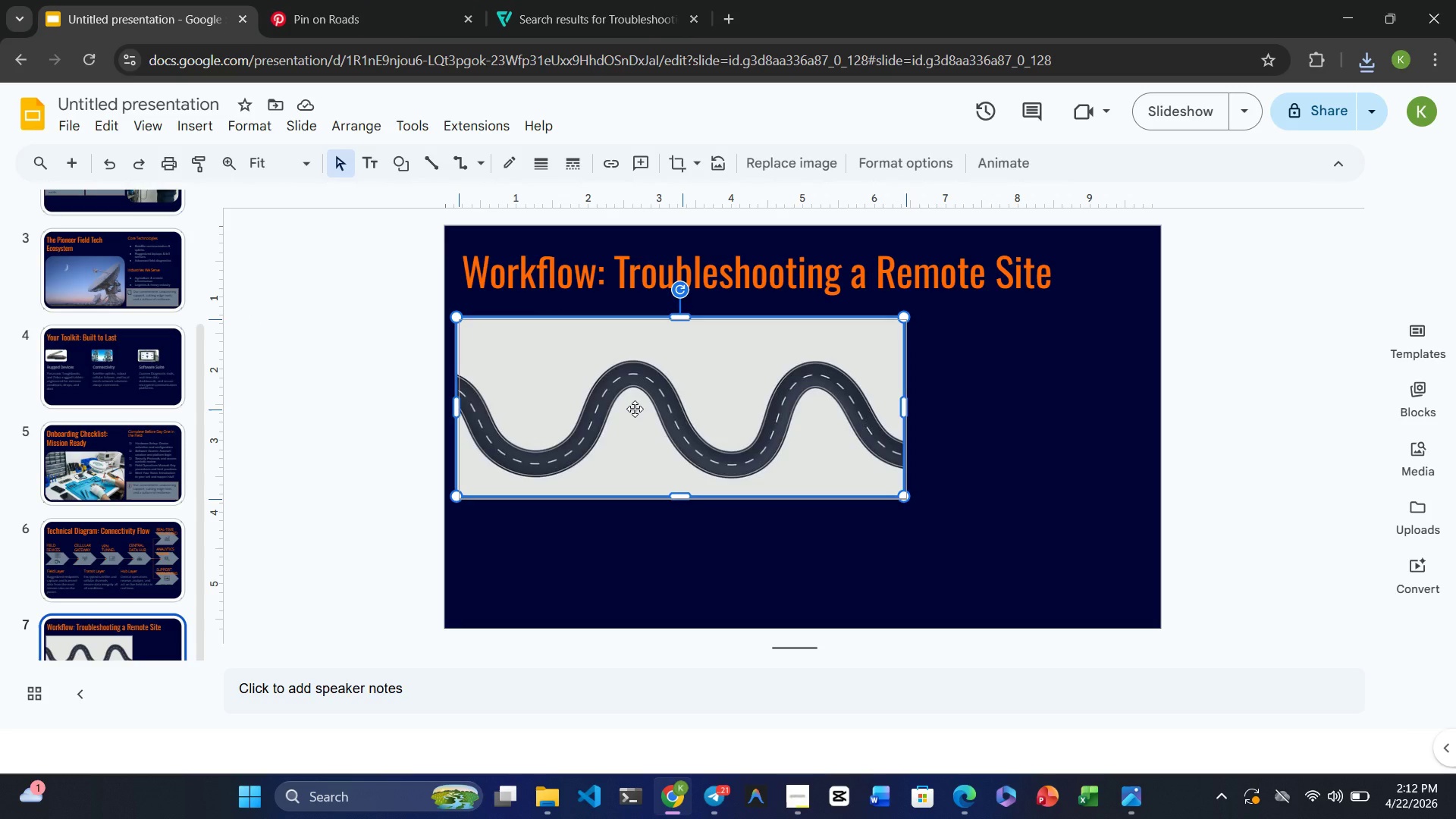 
wait(11.58)
 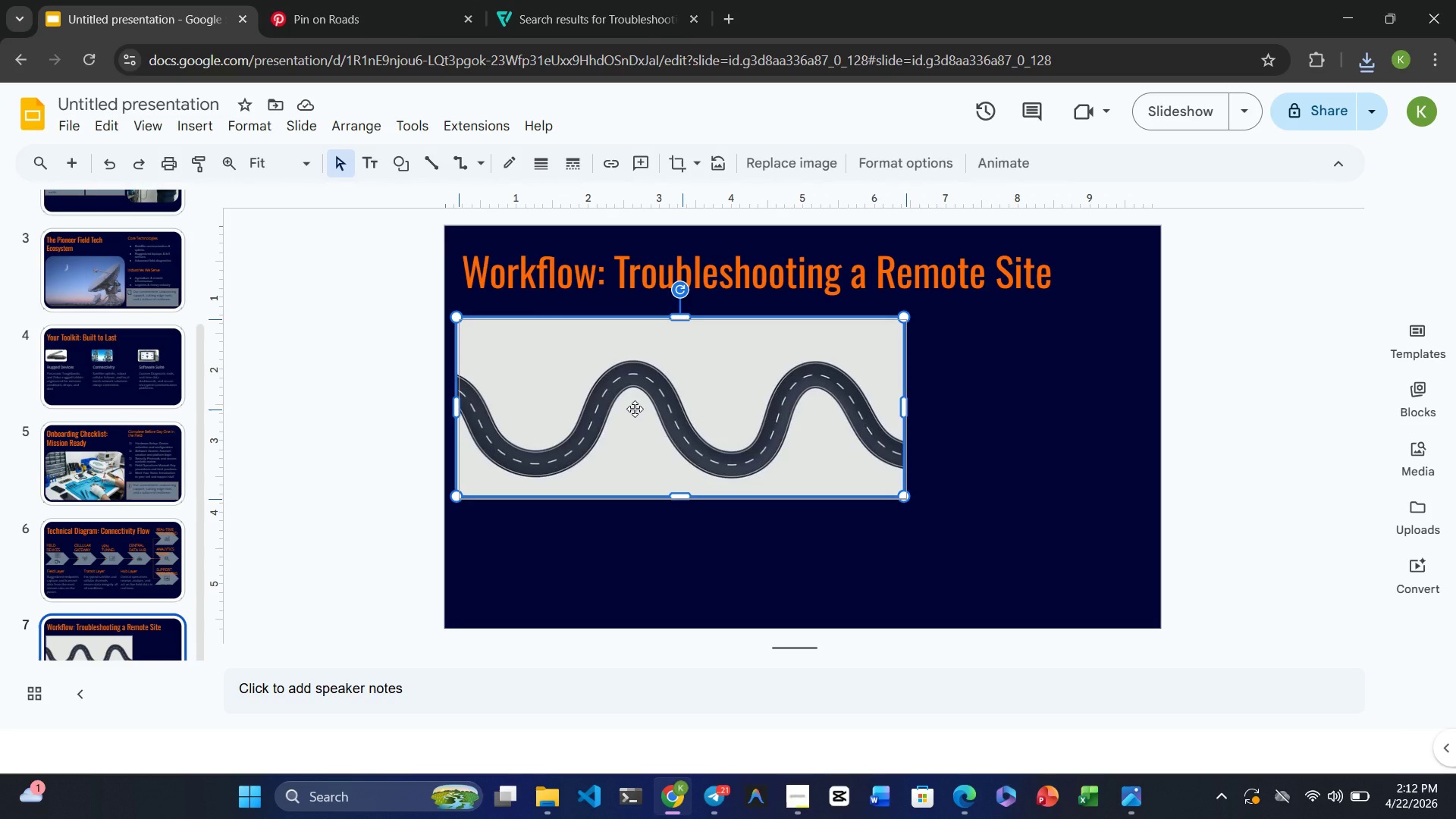 
key(Control+Z)
 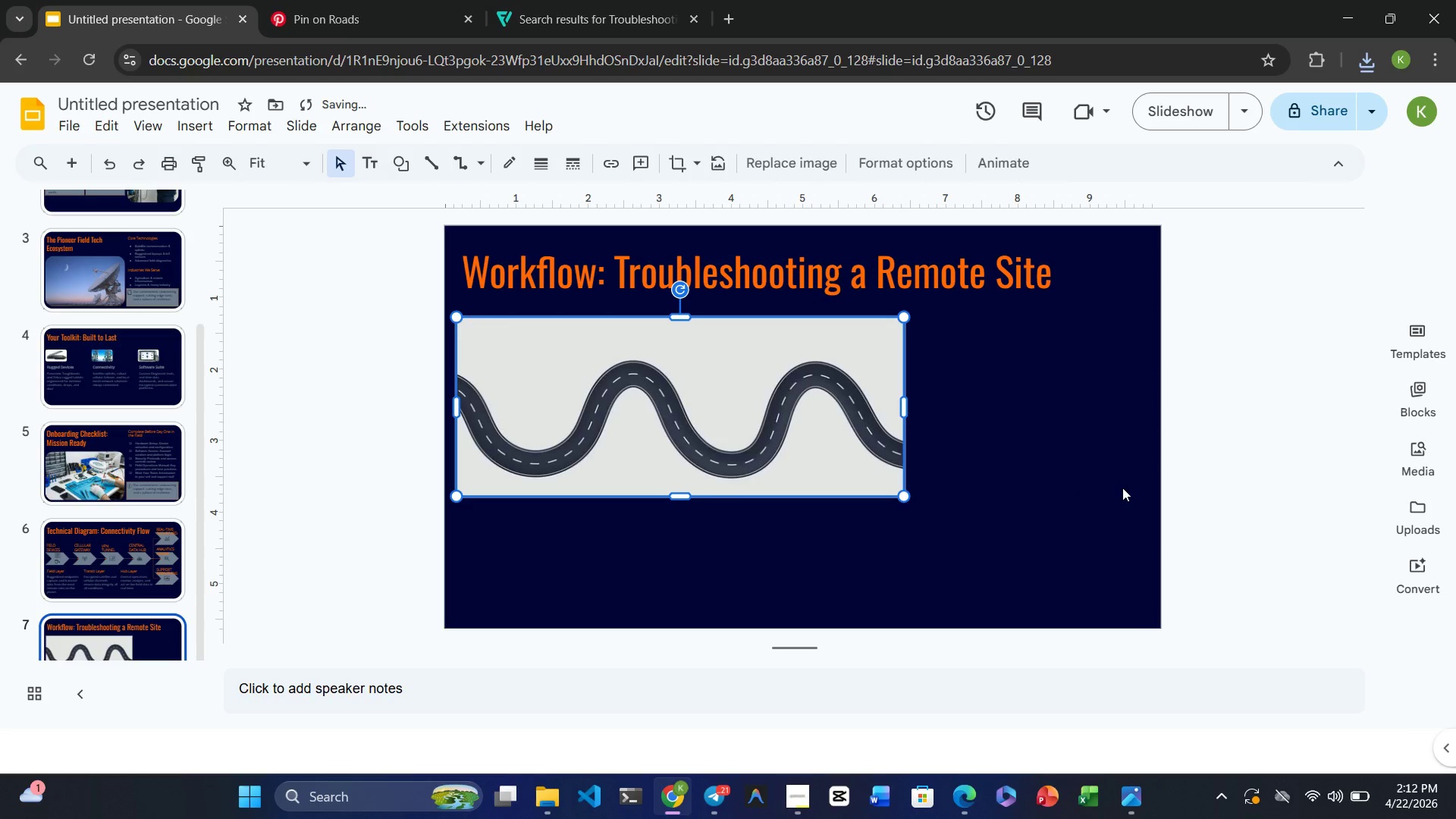 
left_click([1066, 497])
 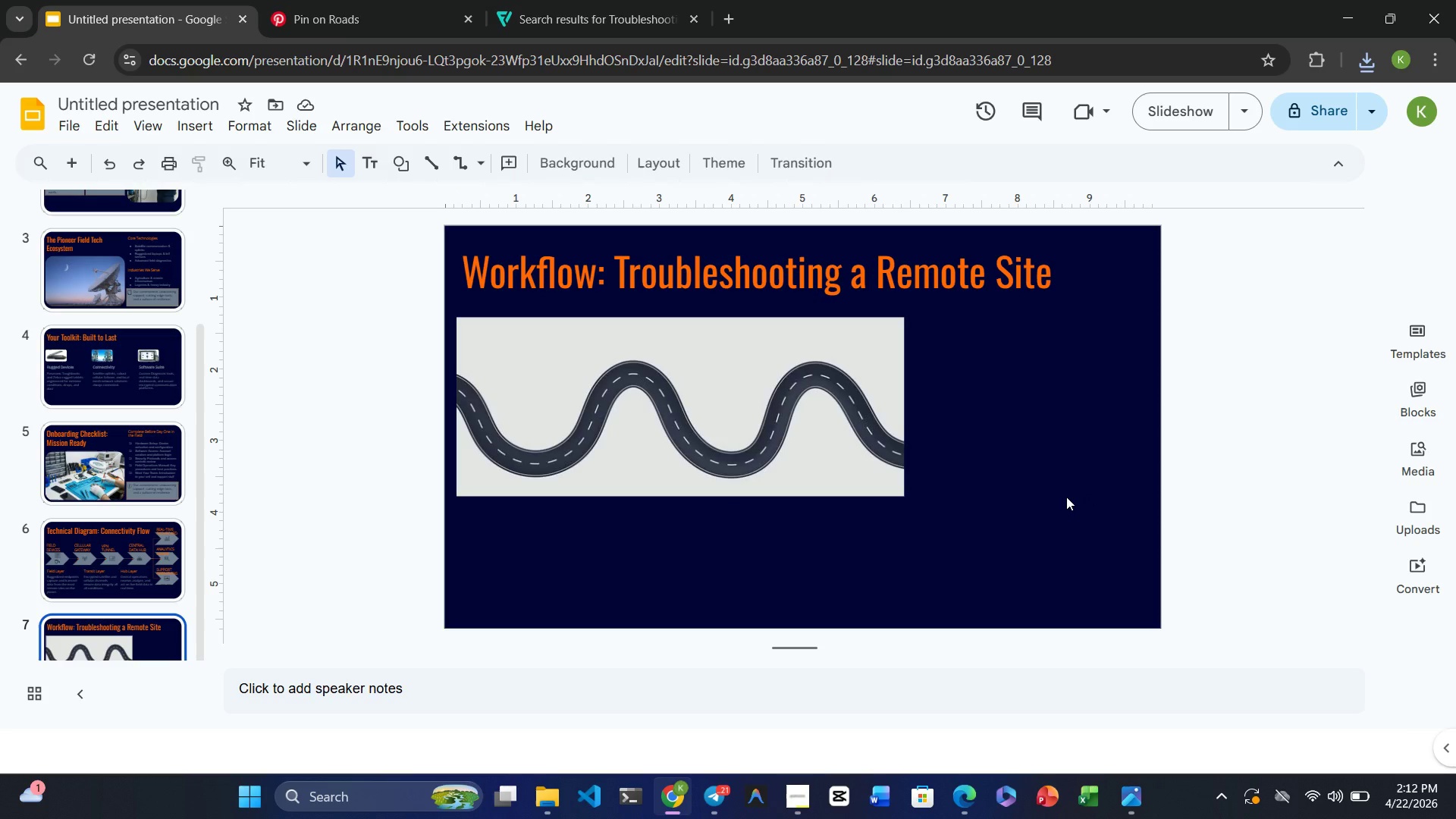 
wait(6.94)
 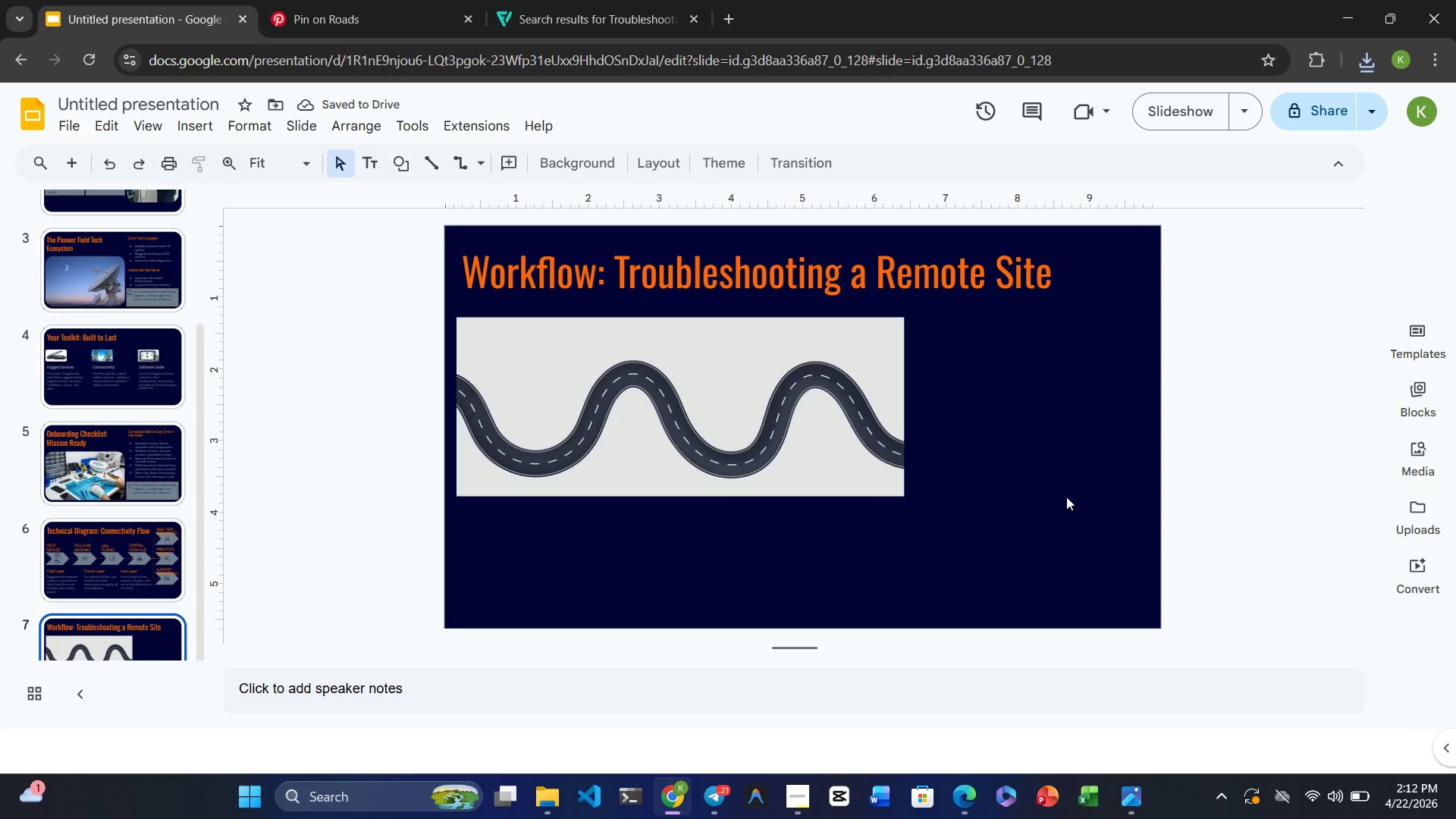 
left_click([828, 413])
 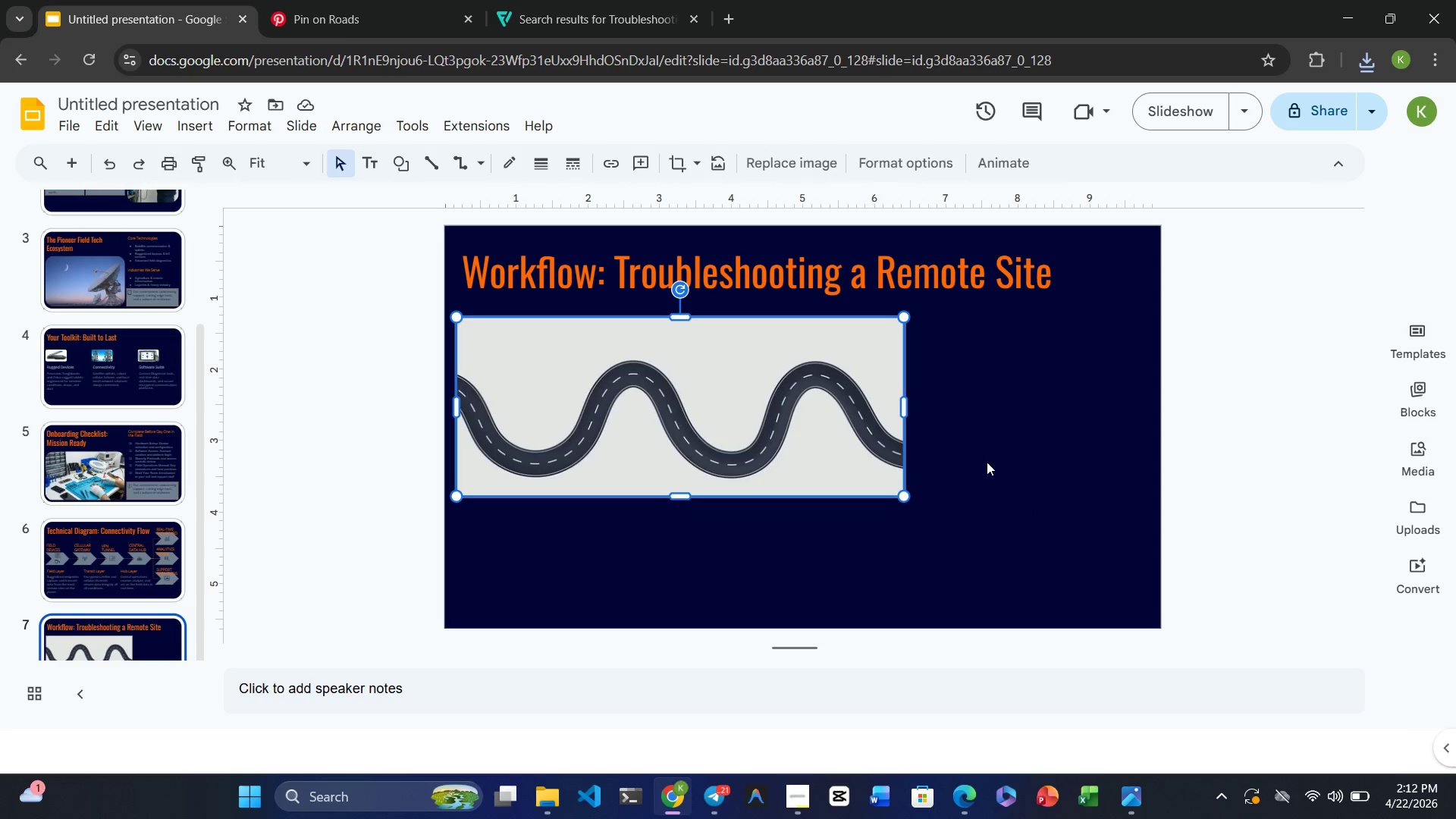 
left_click_drag(start_coordinate=[906, 403], to_coordinate=[1141, 437])
 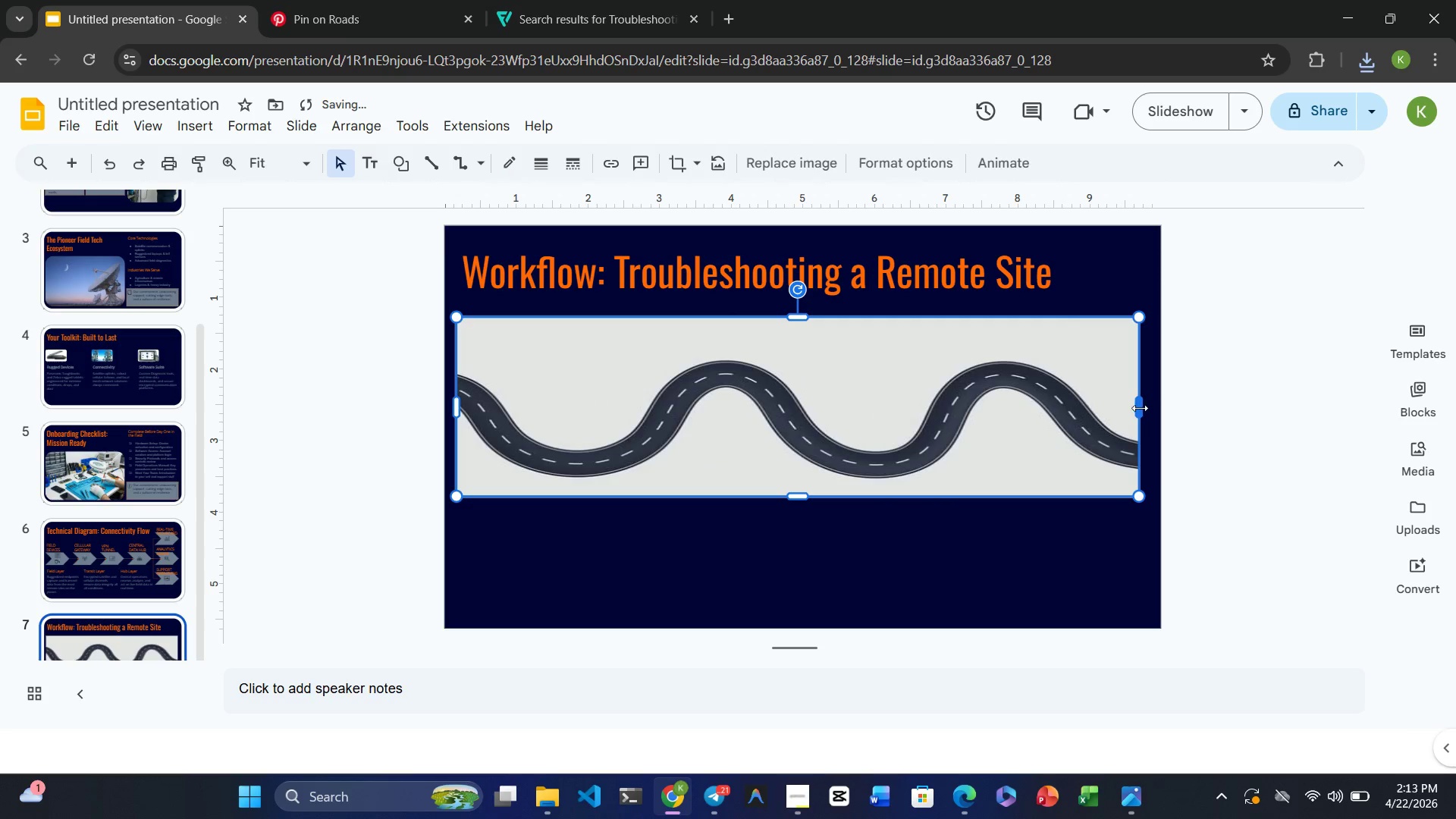 
left_click_drag(start_coordinate=[1140, 408], to_coordinate=[1141, 403])
 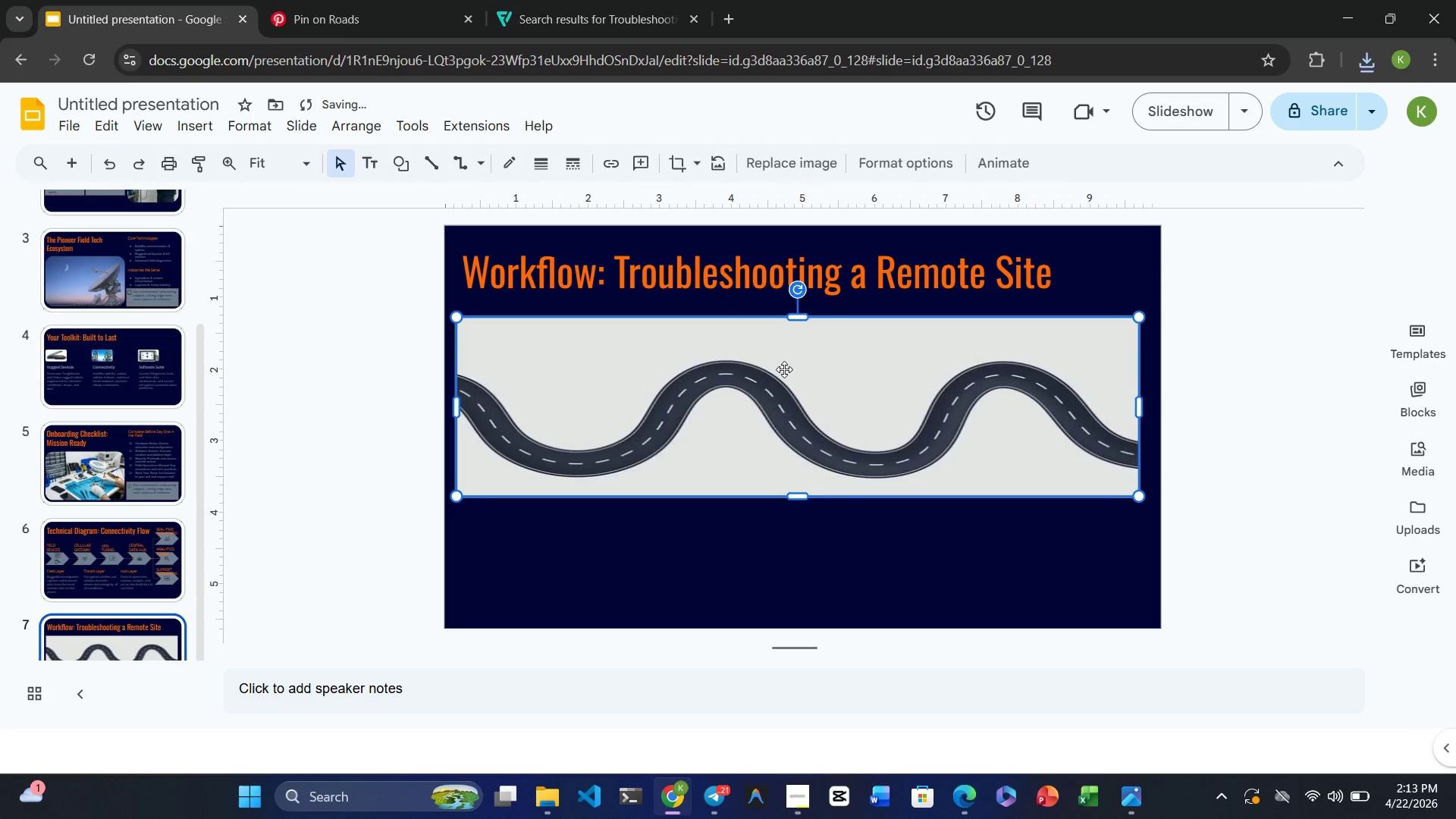 
left_click([784, 369])
 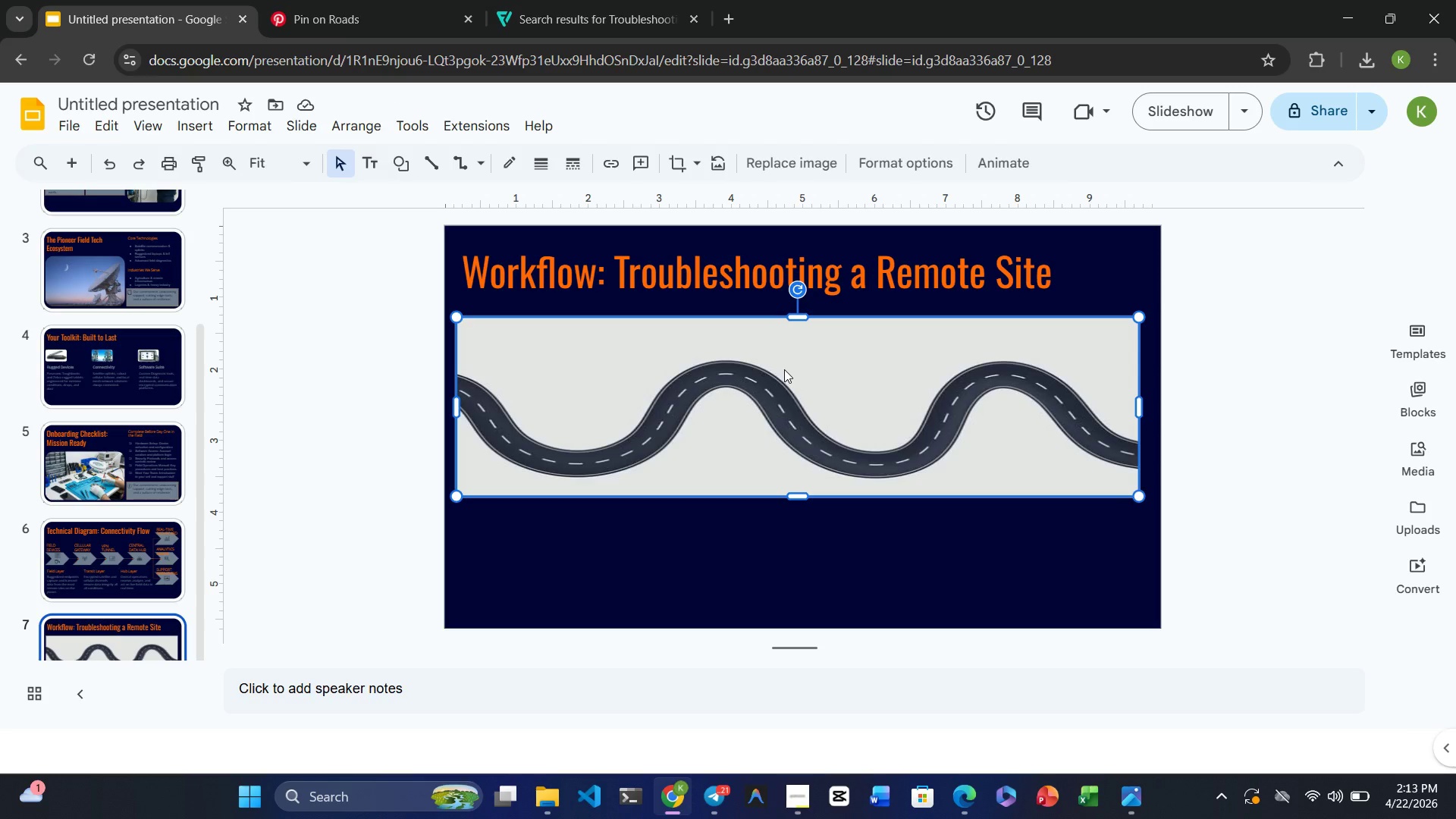 
wait(9.66)
 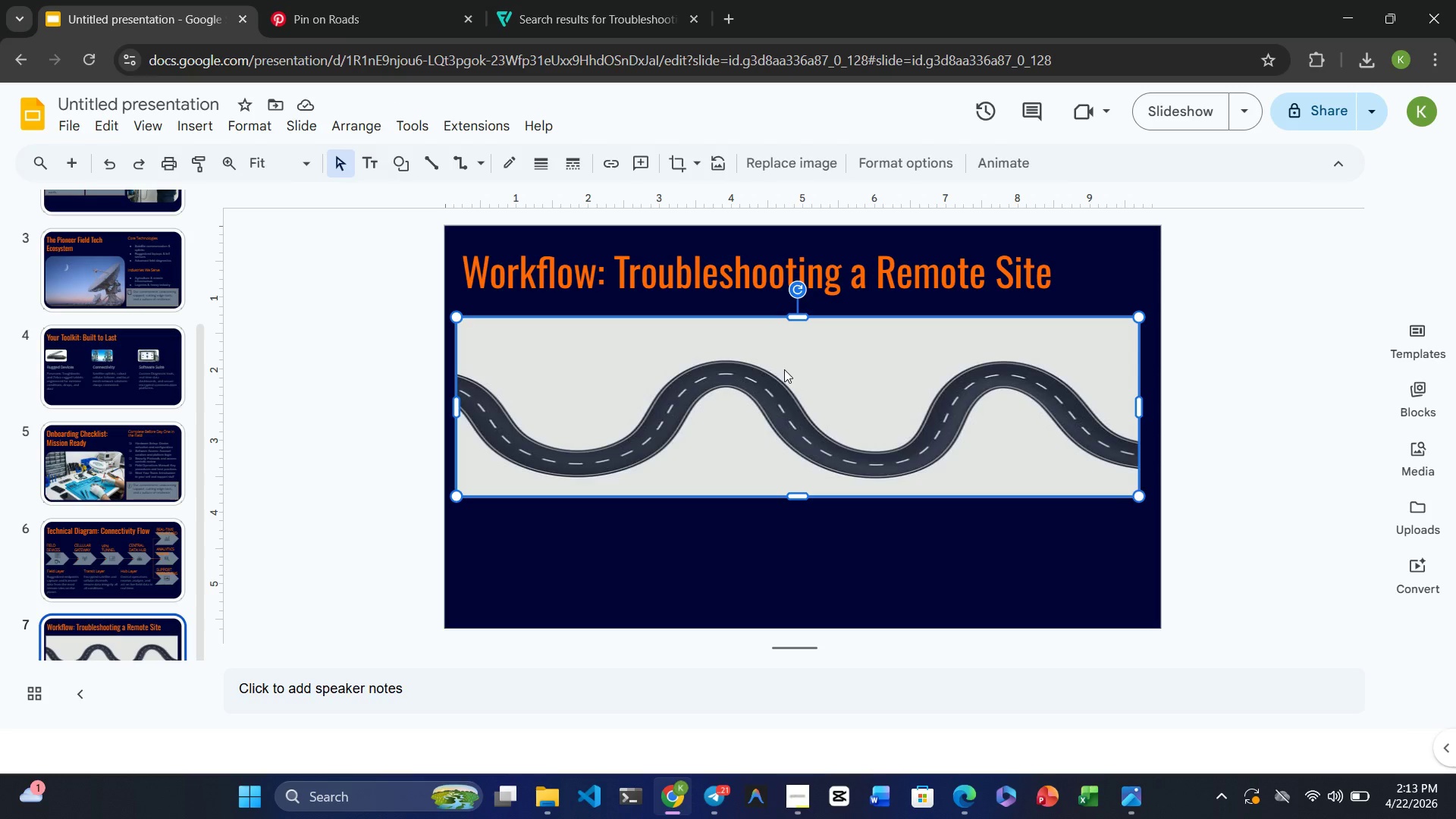 
left_click([613, 319])
 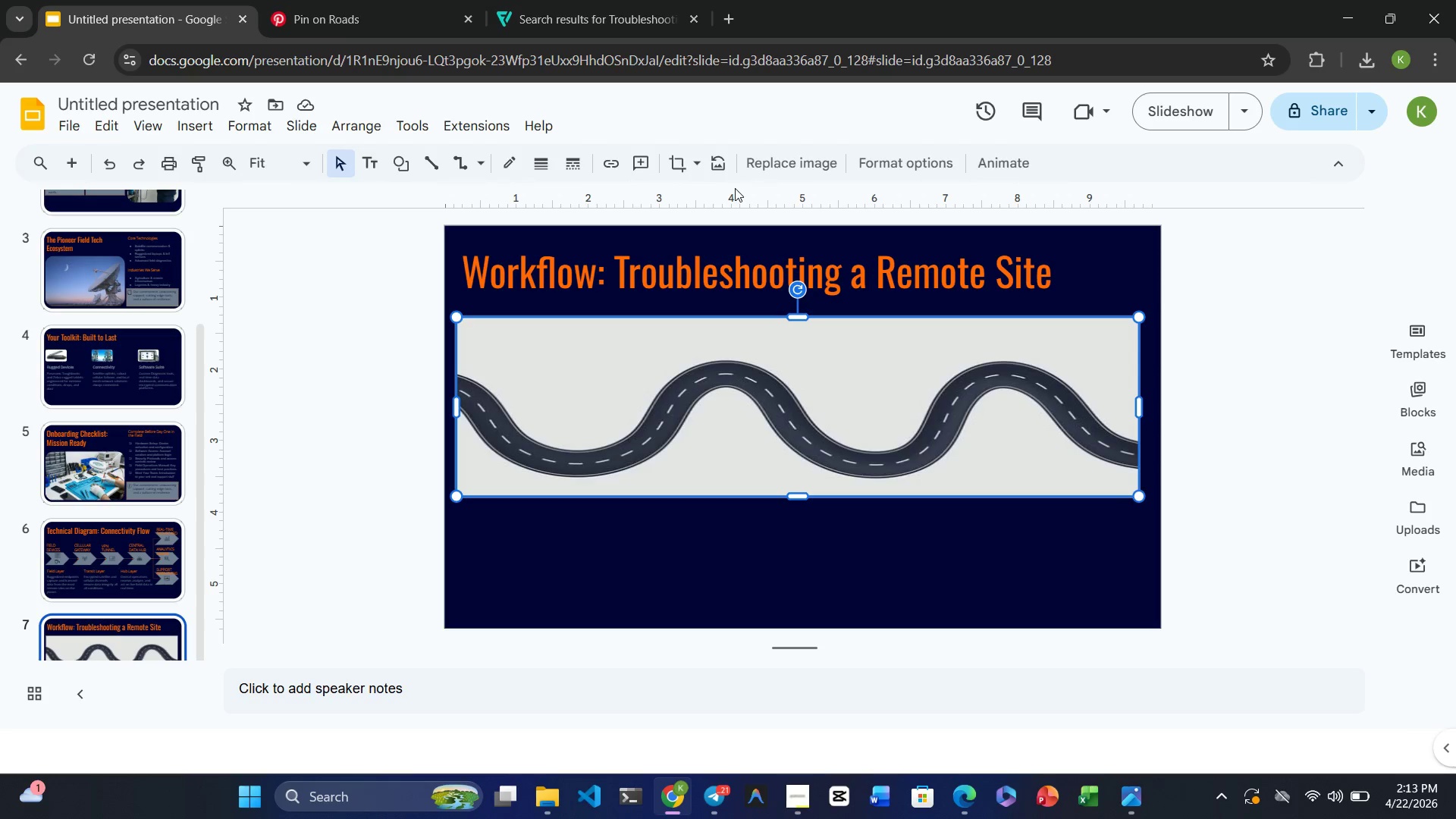 
left_click([558, 383])
 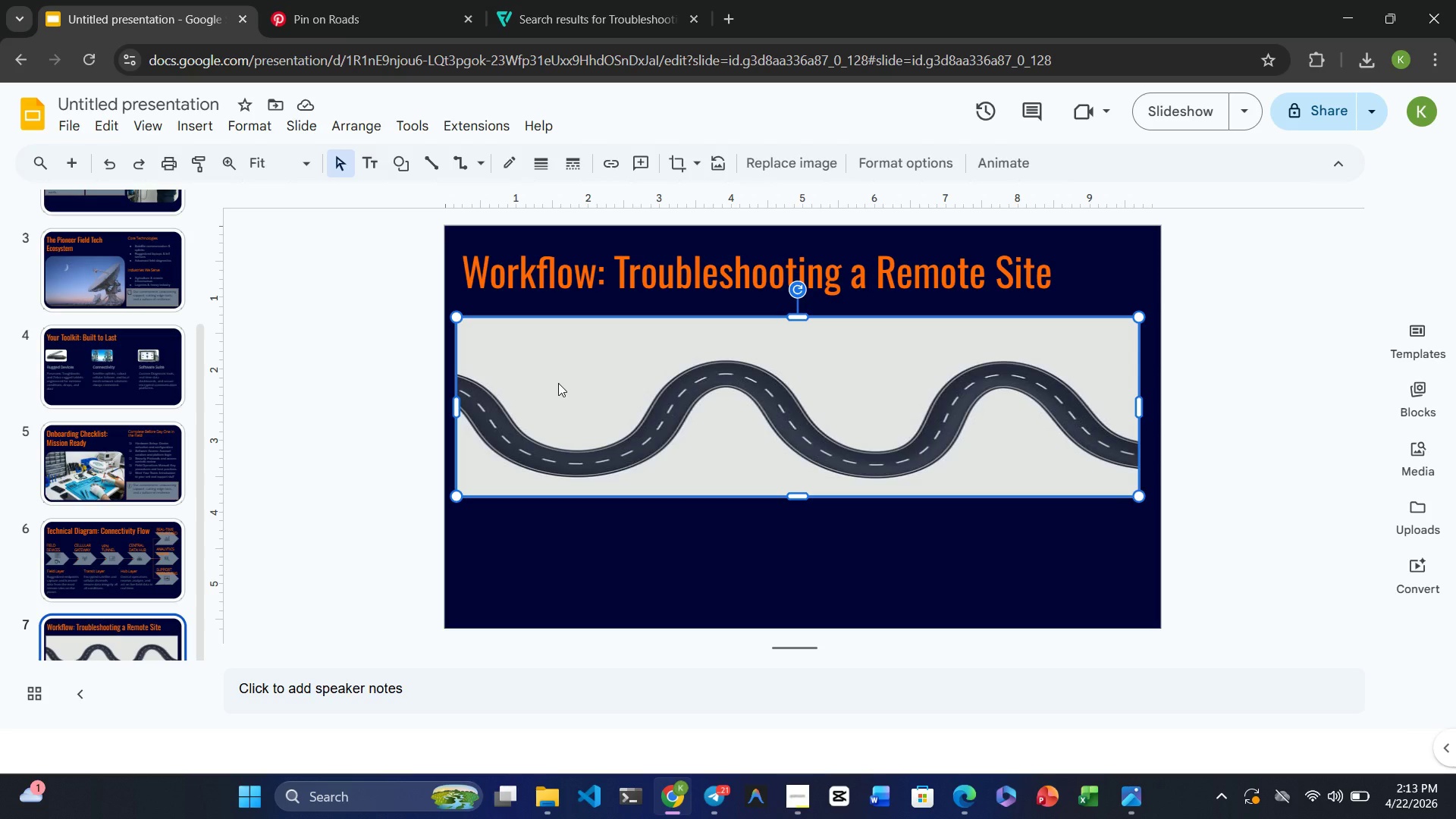 
wait(14.41)
 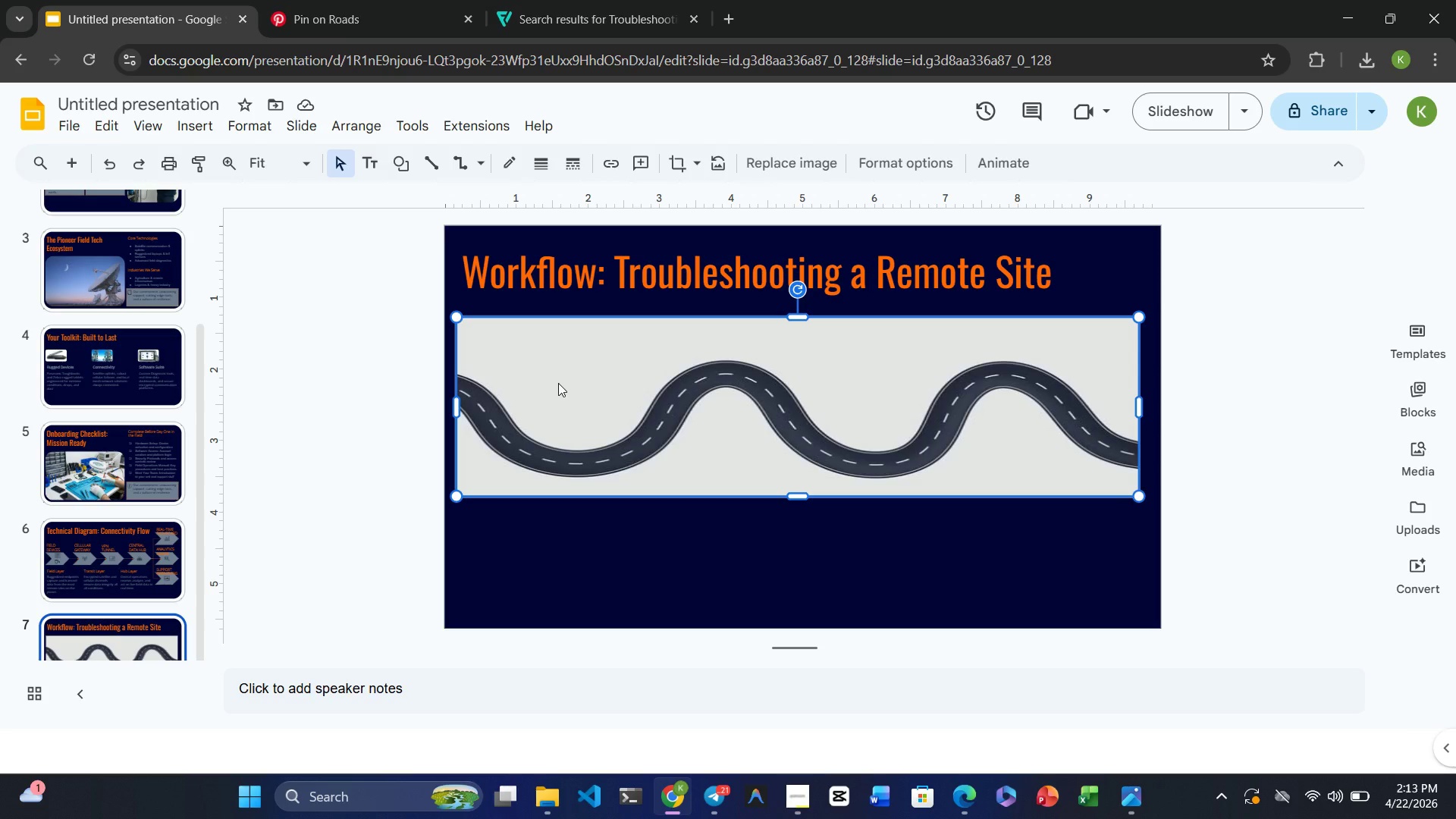 
left_click([571, 427])
 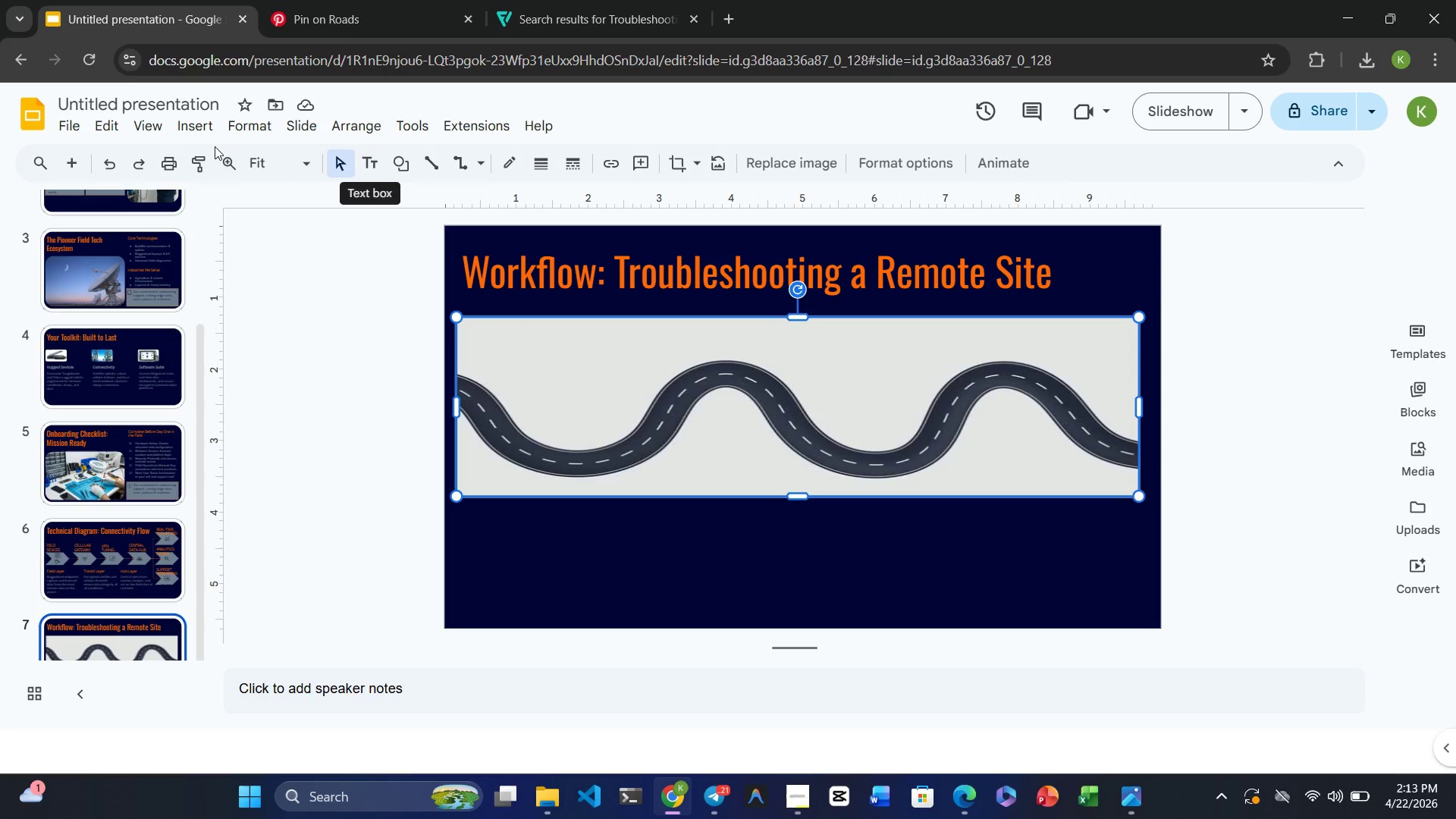 
left_click([180, 136])
 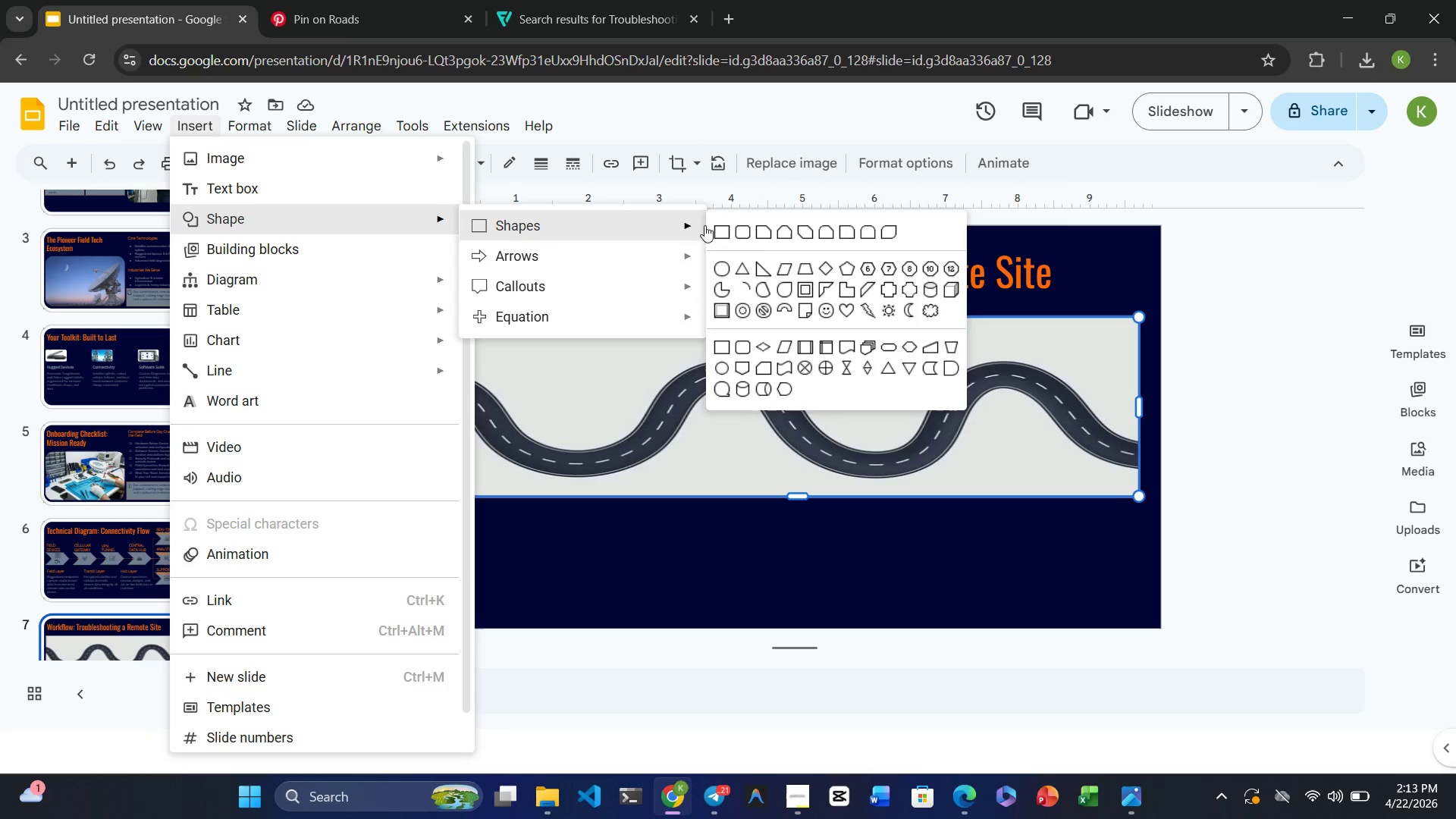 
wait(7.94)
 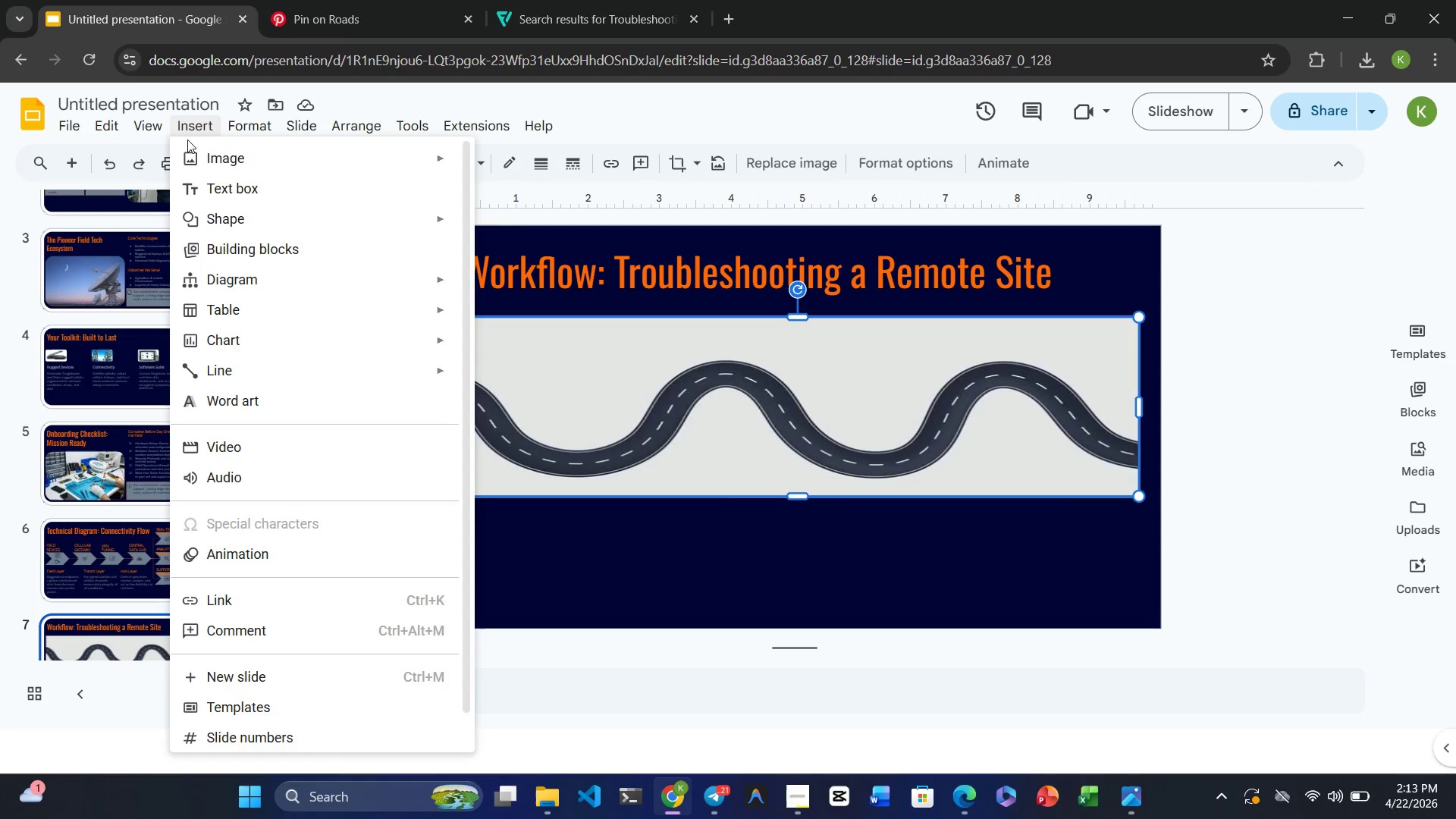 
left_click([785, 293])
 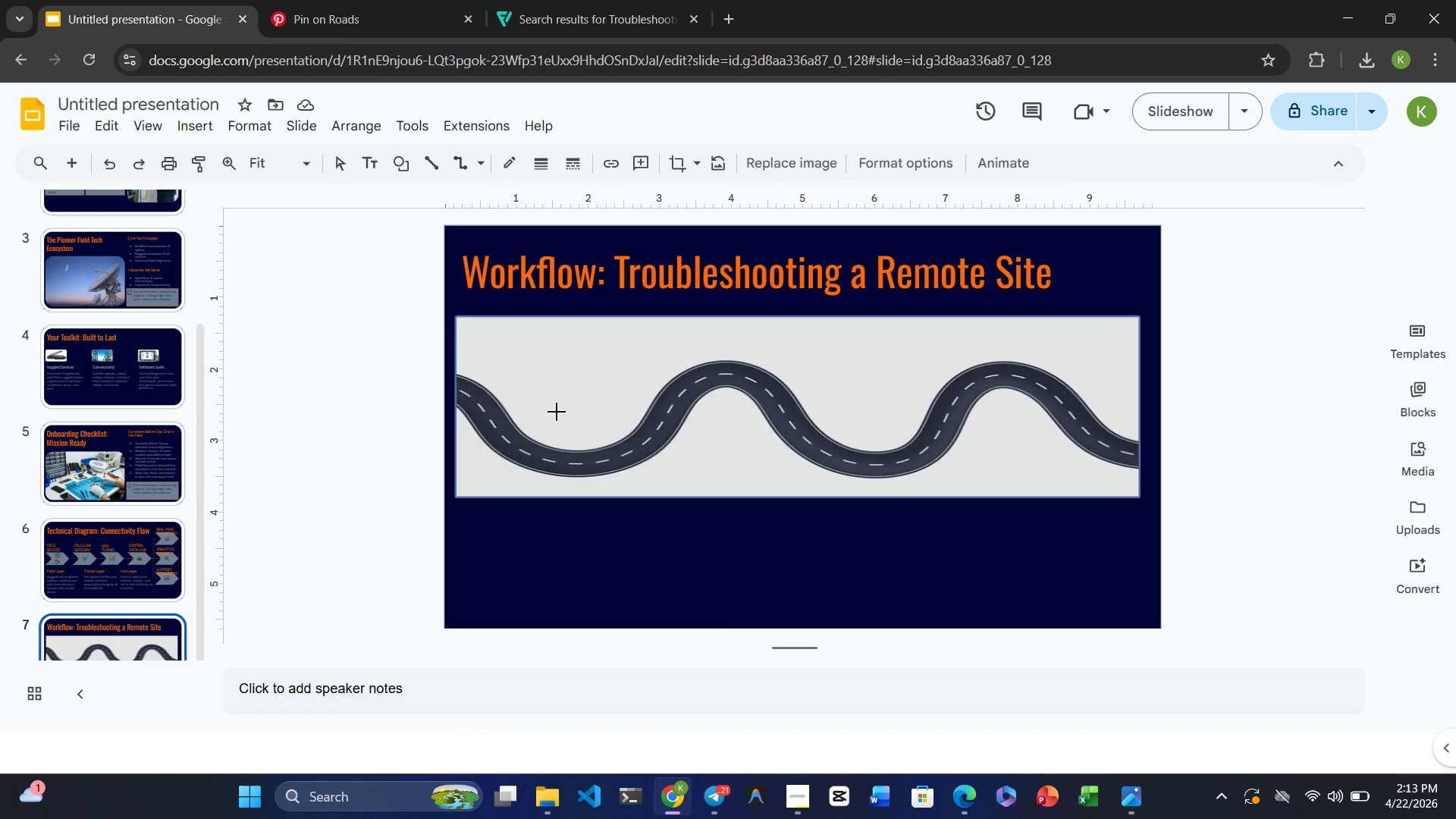 
left_click_drag(start_coordinate=[557, 412], to_coordinate=[588, 386])
 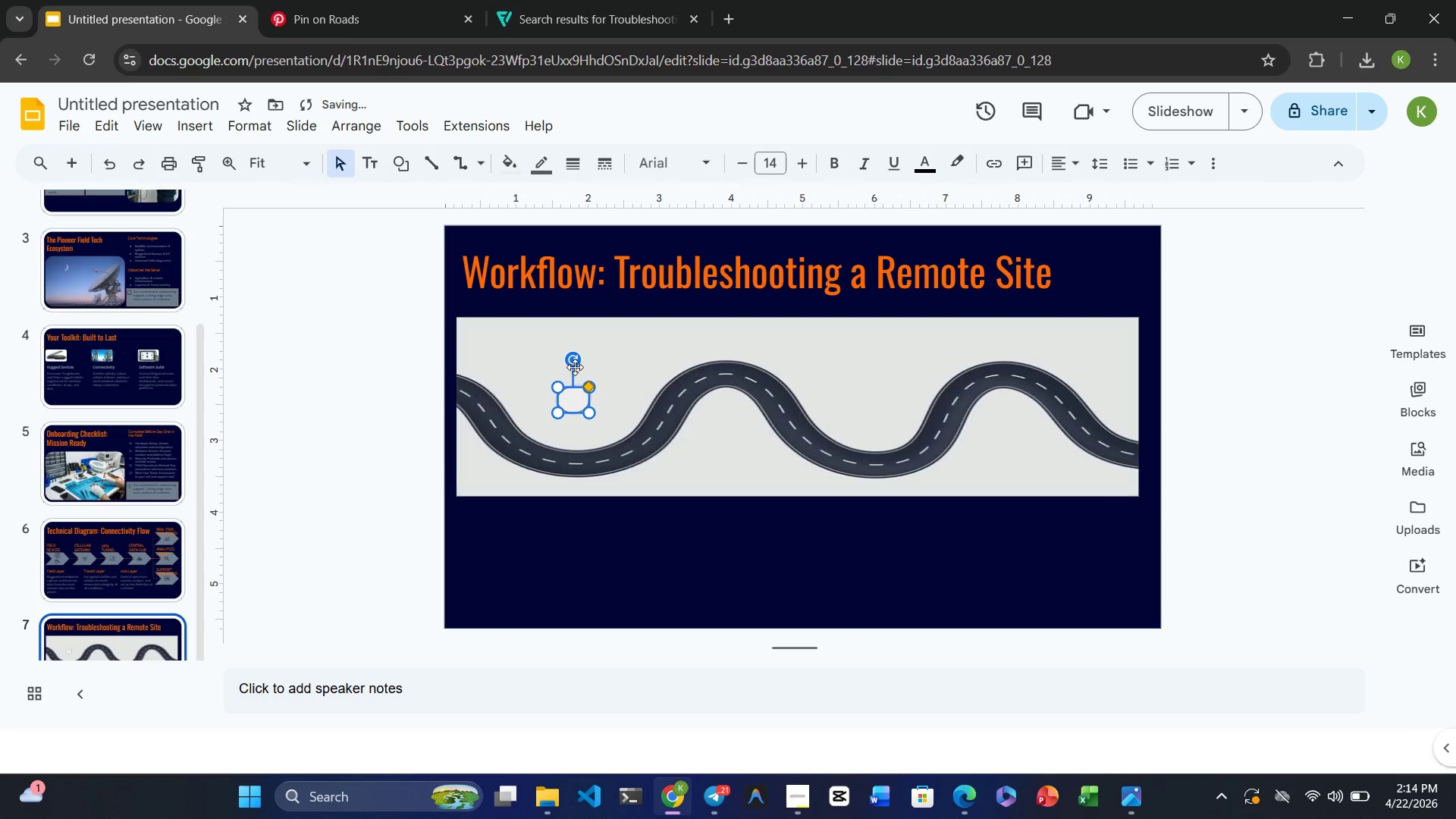 
left_click_drag(start_coordinate=[575, 362], to_coordinate=[595, 415])
 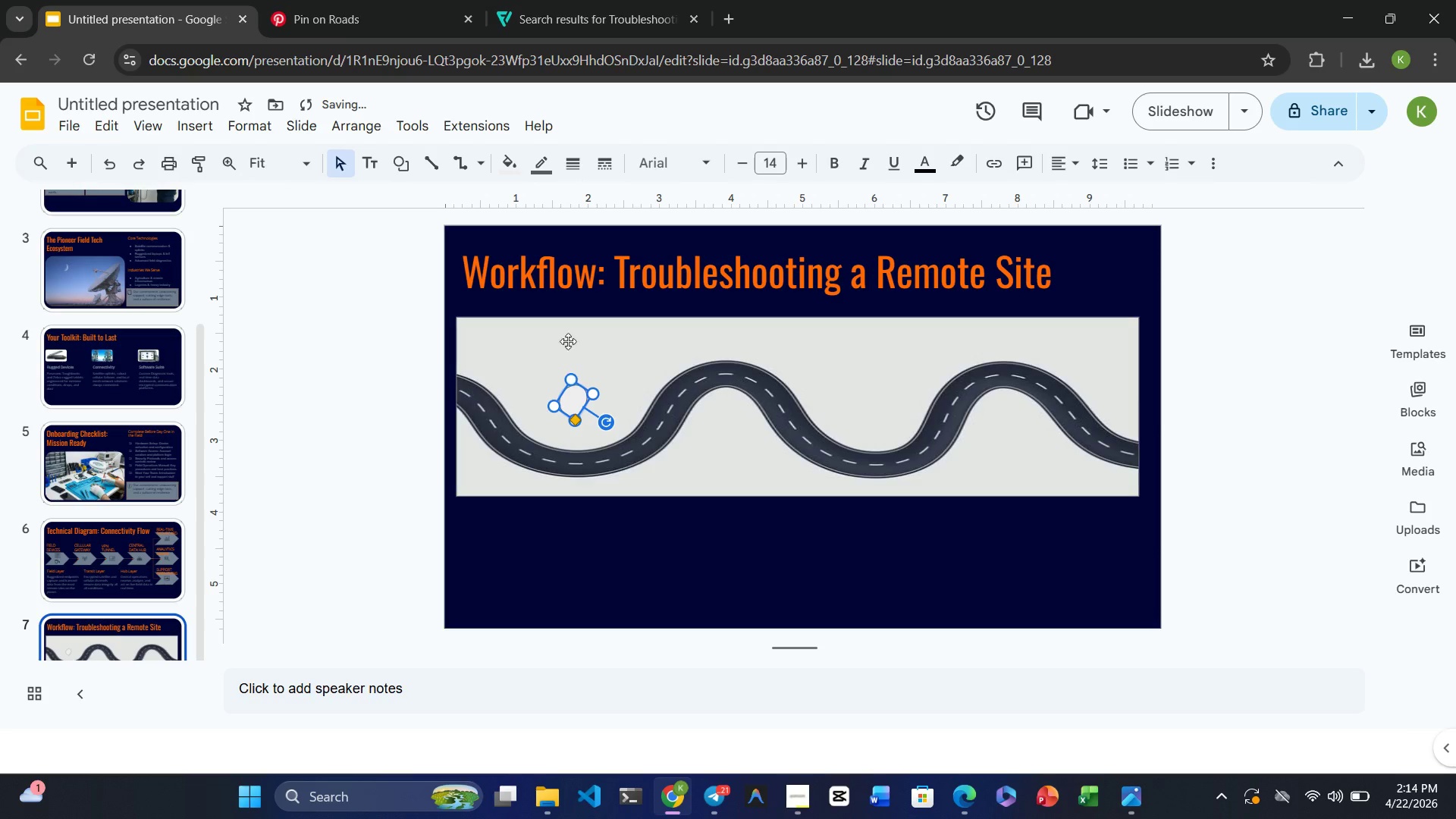 
left_click([568, 339])
 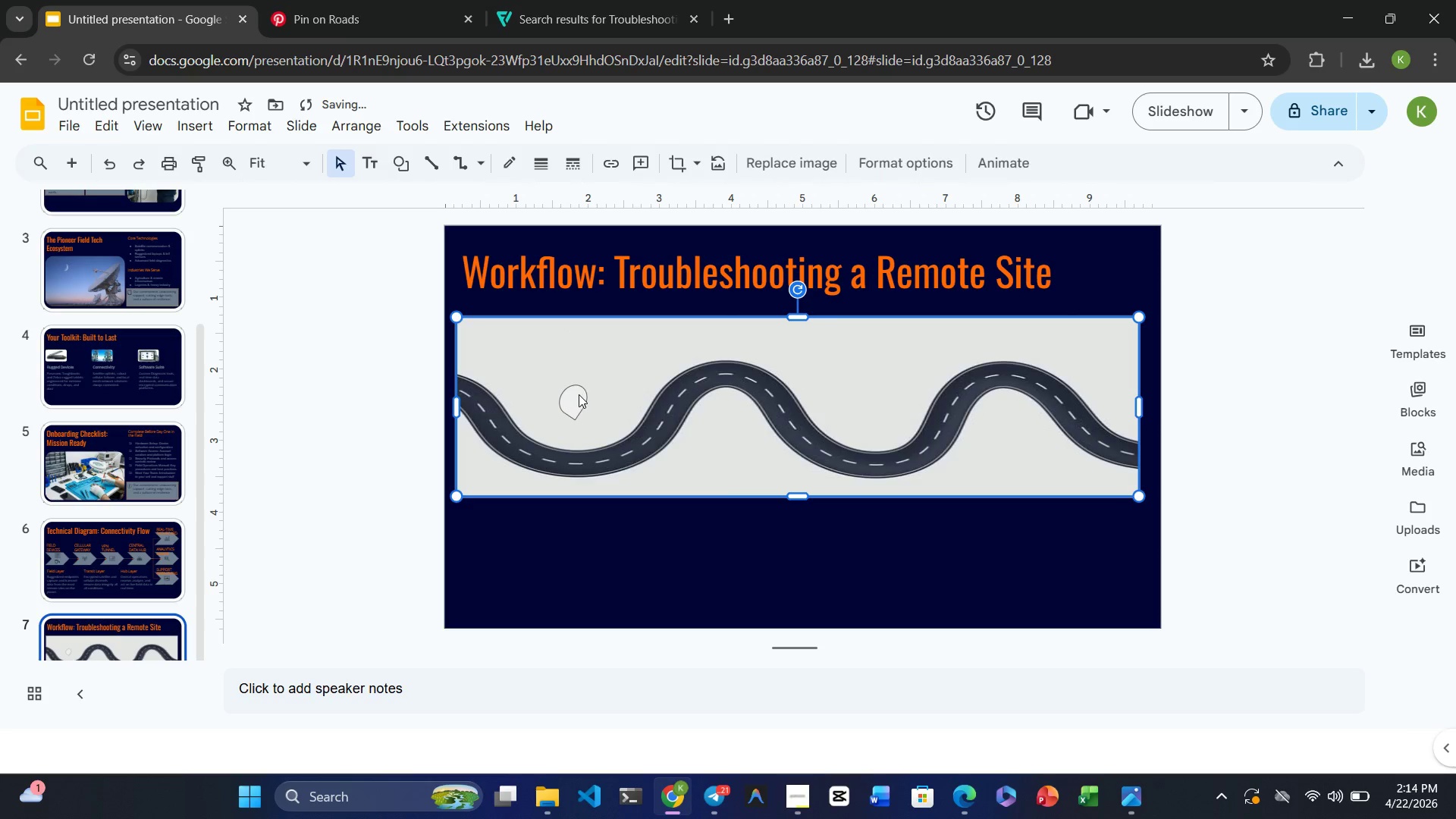 
left_click([572, 398])
 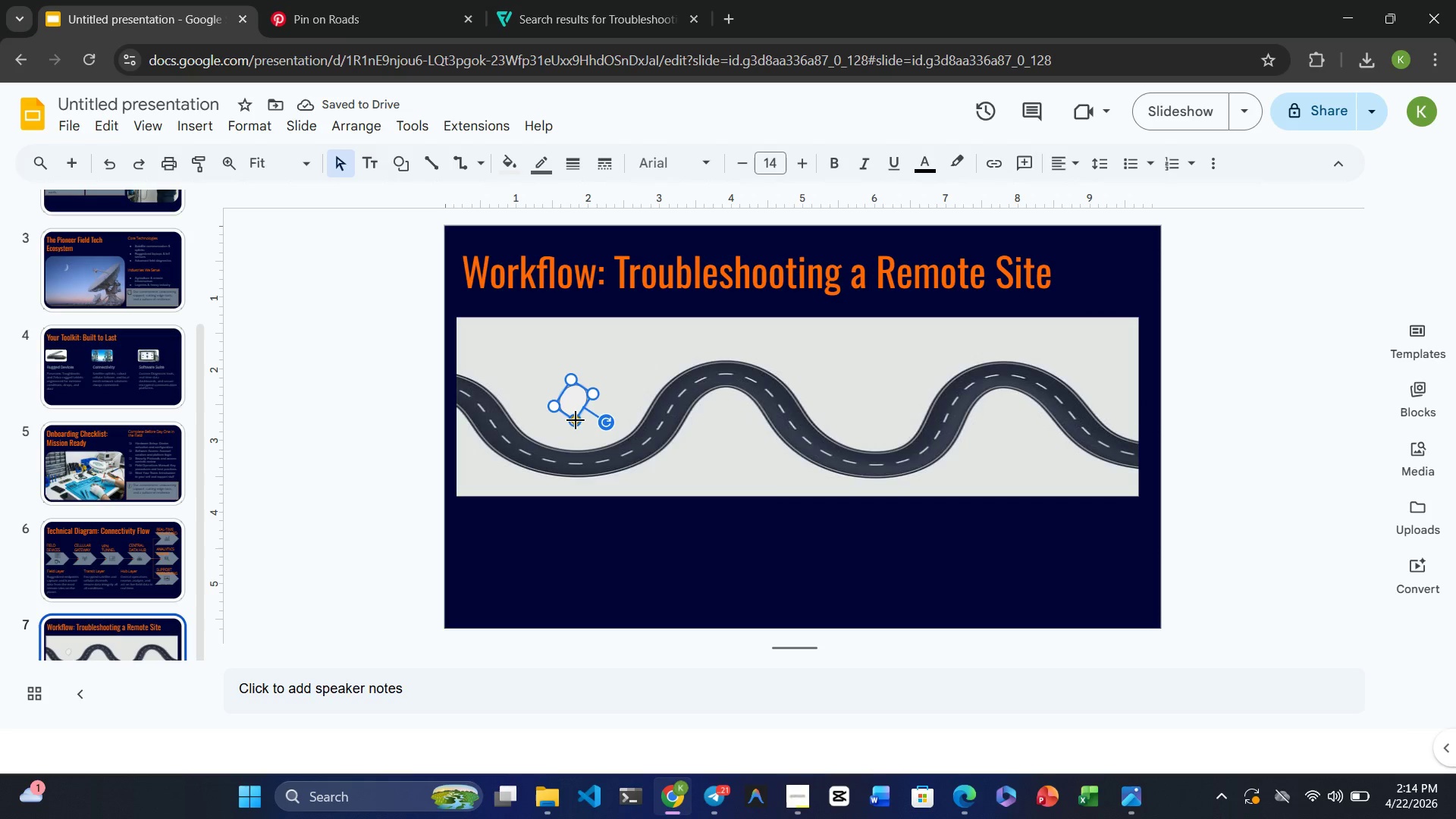 
left_click_drag(start_coordinate=[576, 420], to_coordinate=[576, 432])
 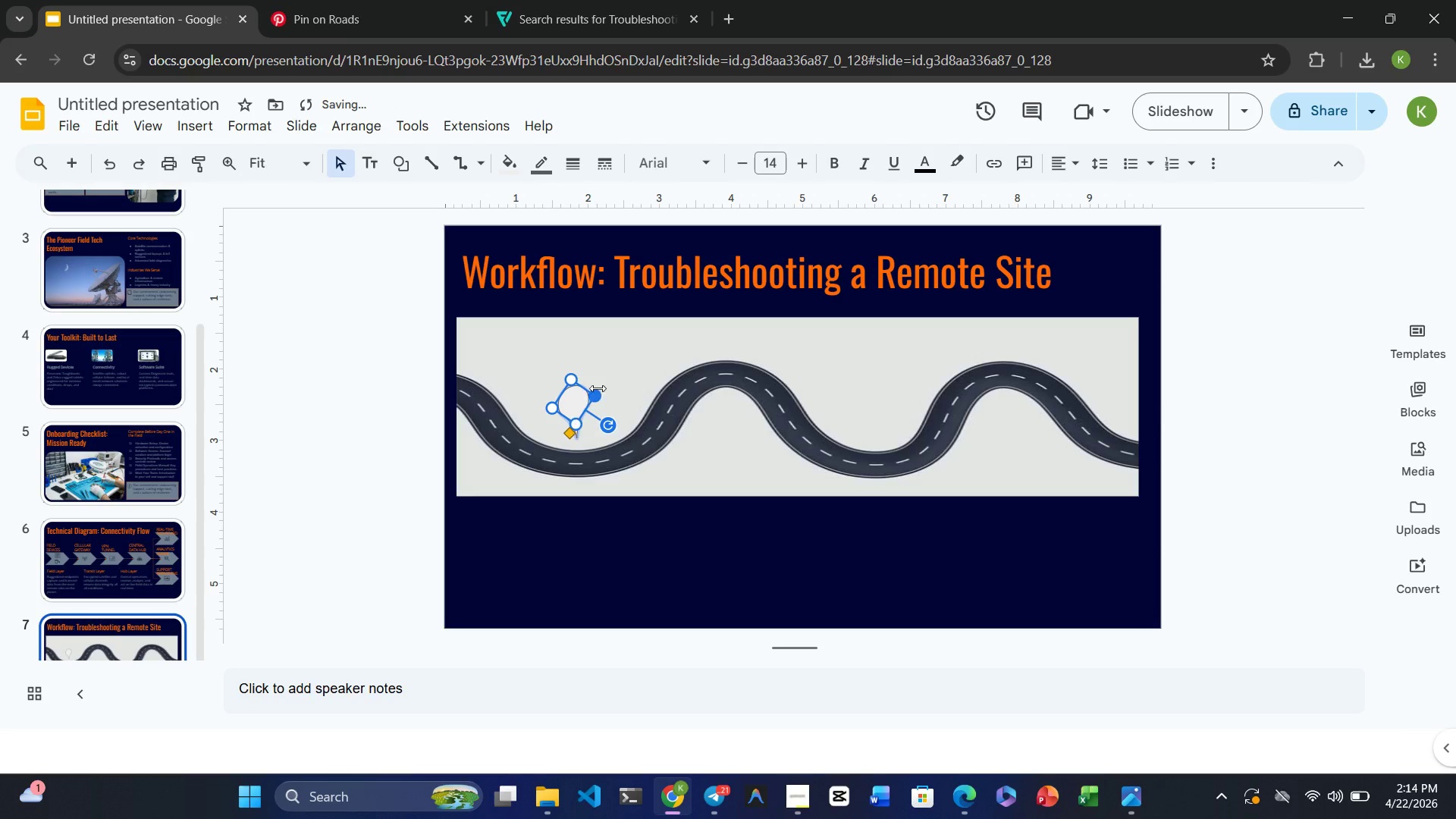 
wait(5.61)
 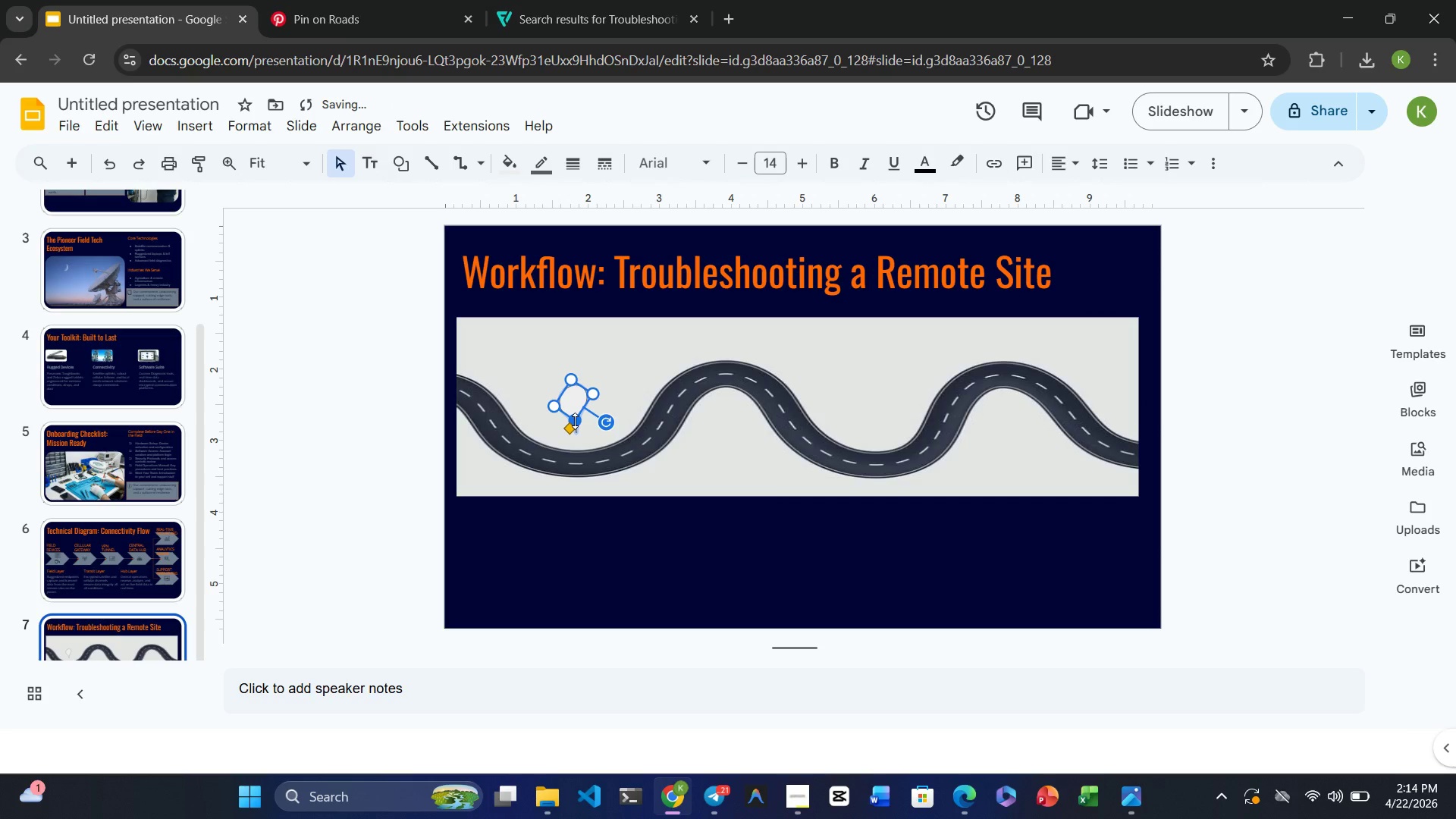 
left_click_drag(start_coordinate=[595, 394], to_coordinate=[594, 401])
 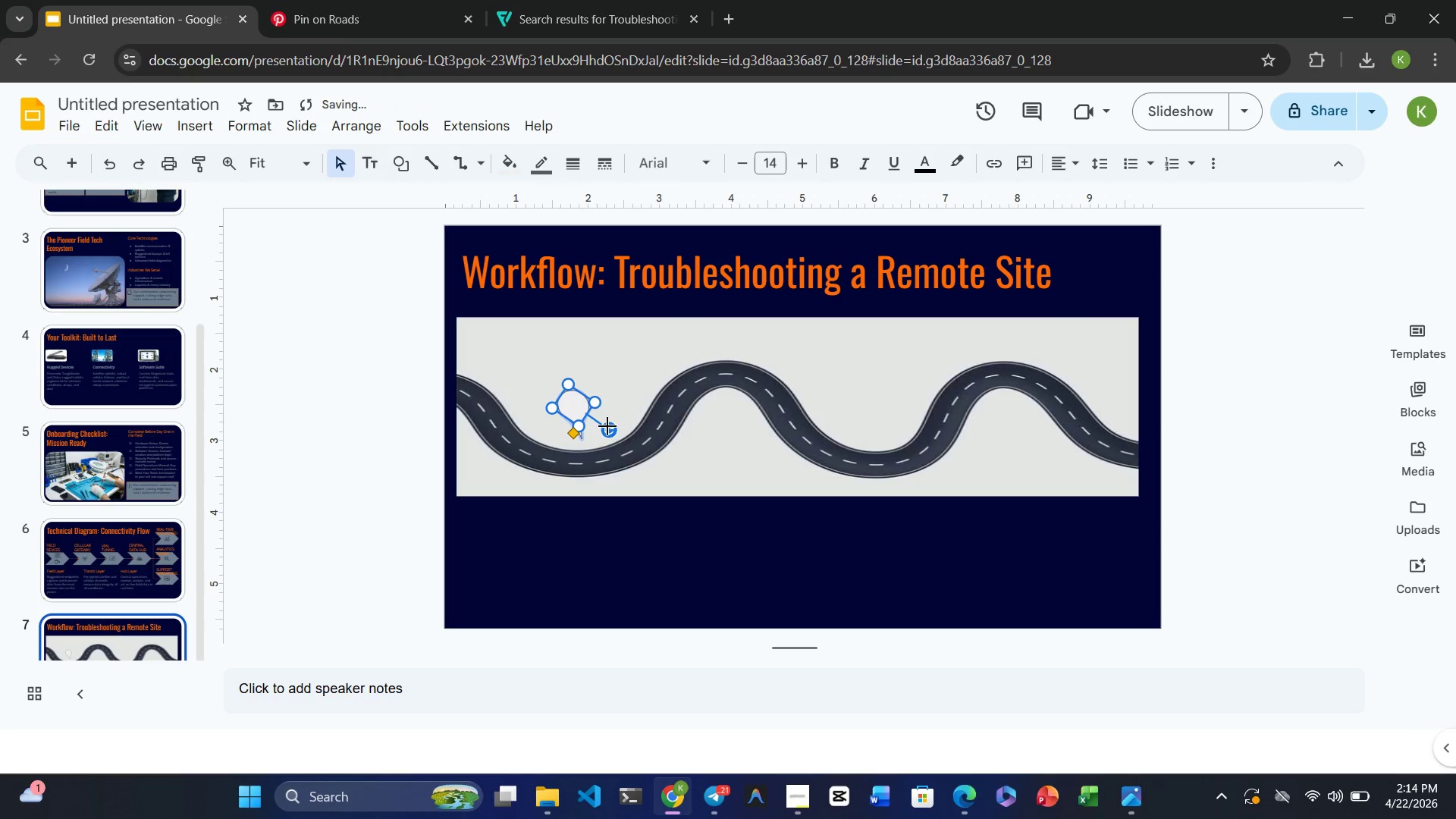 
left_click_drag(start_coordinate=[607, 426], to_coordinate=[598, 434])
 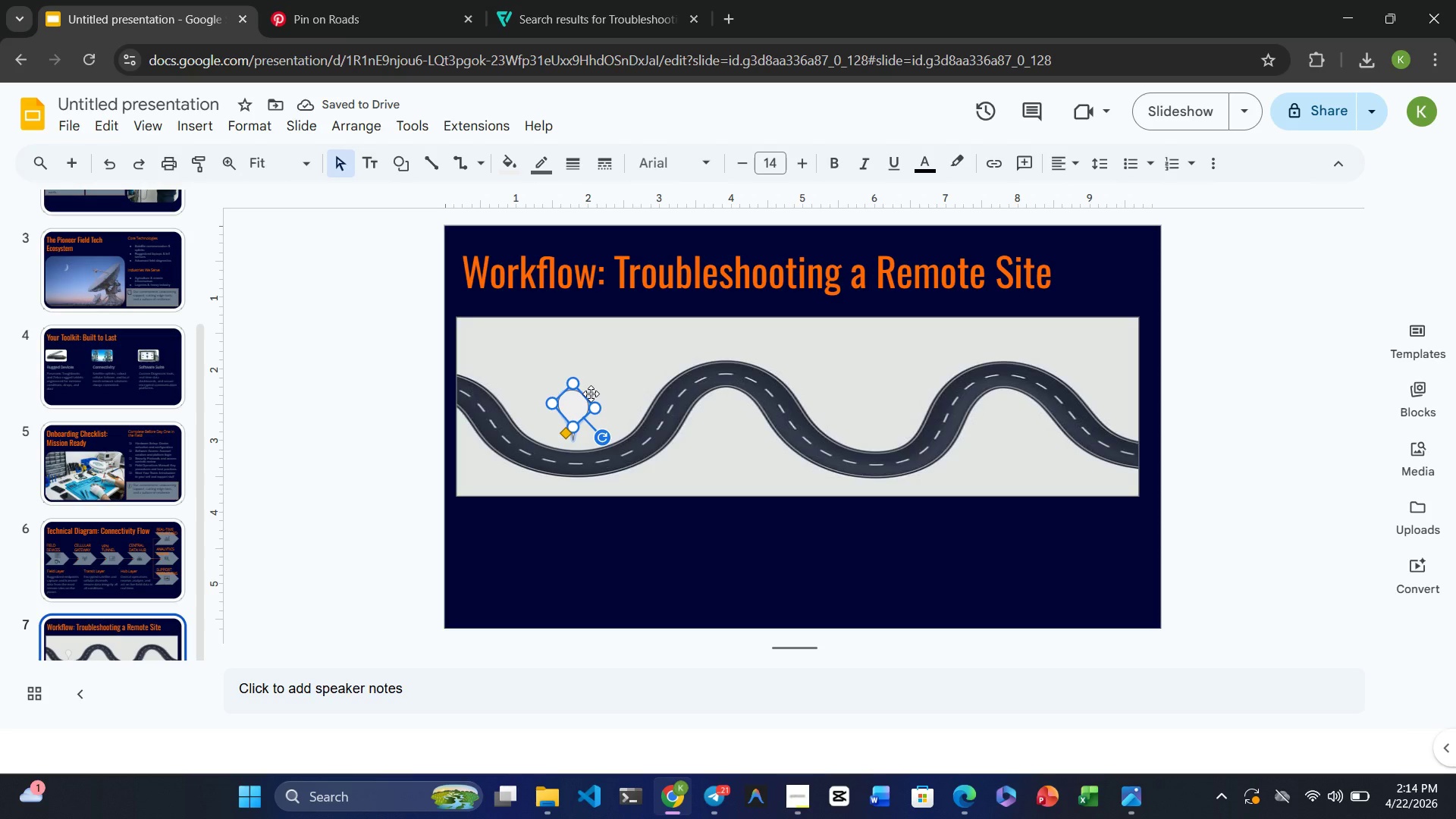 
left_click([617, 369])
 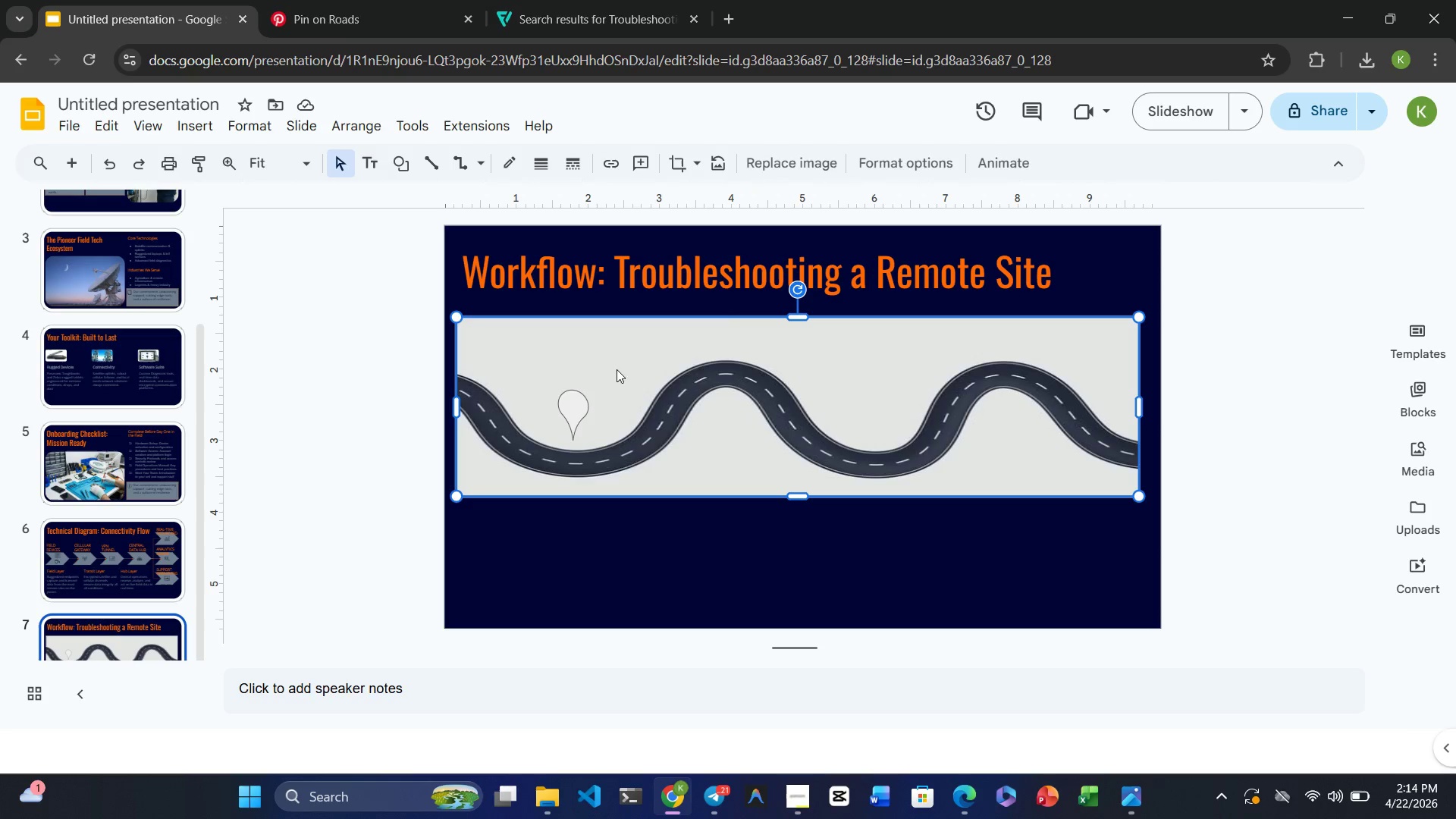 
left_click([570, 403])
 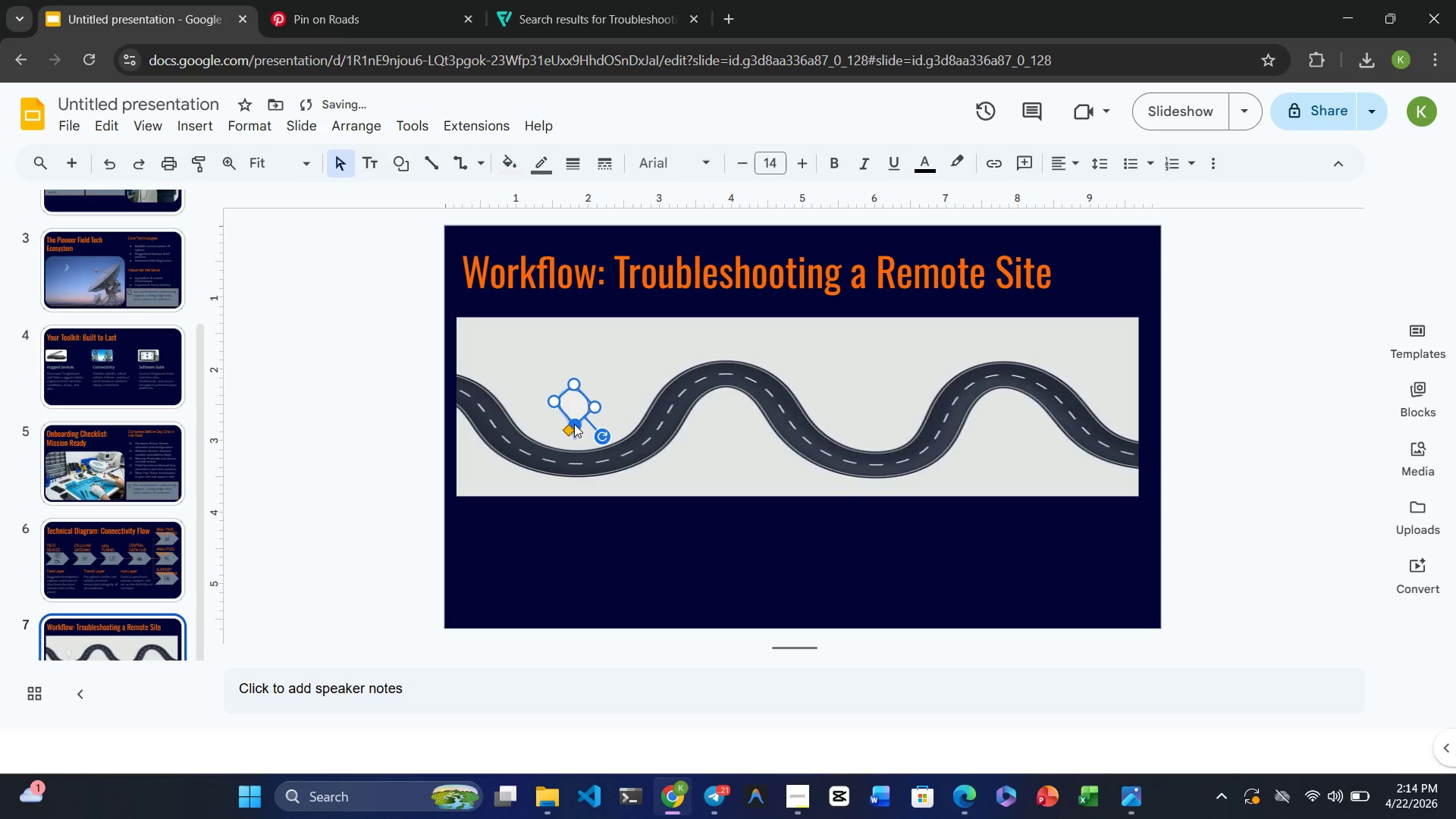 
wait(6.73)
 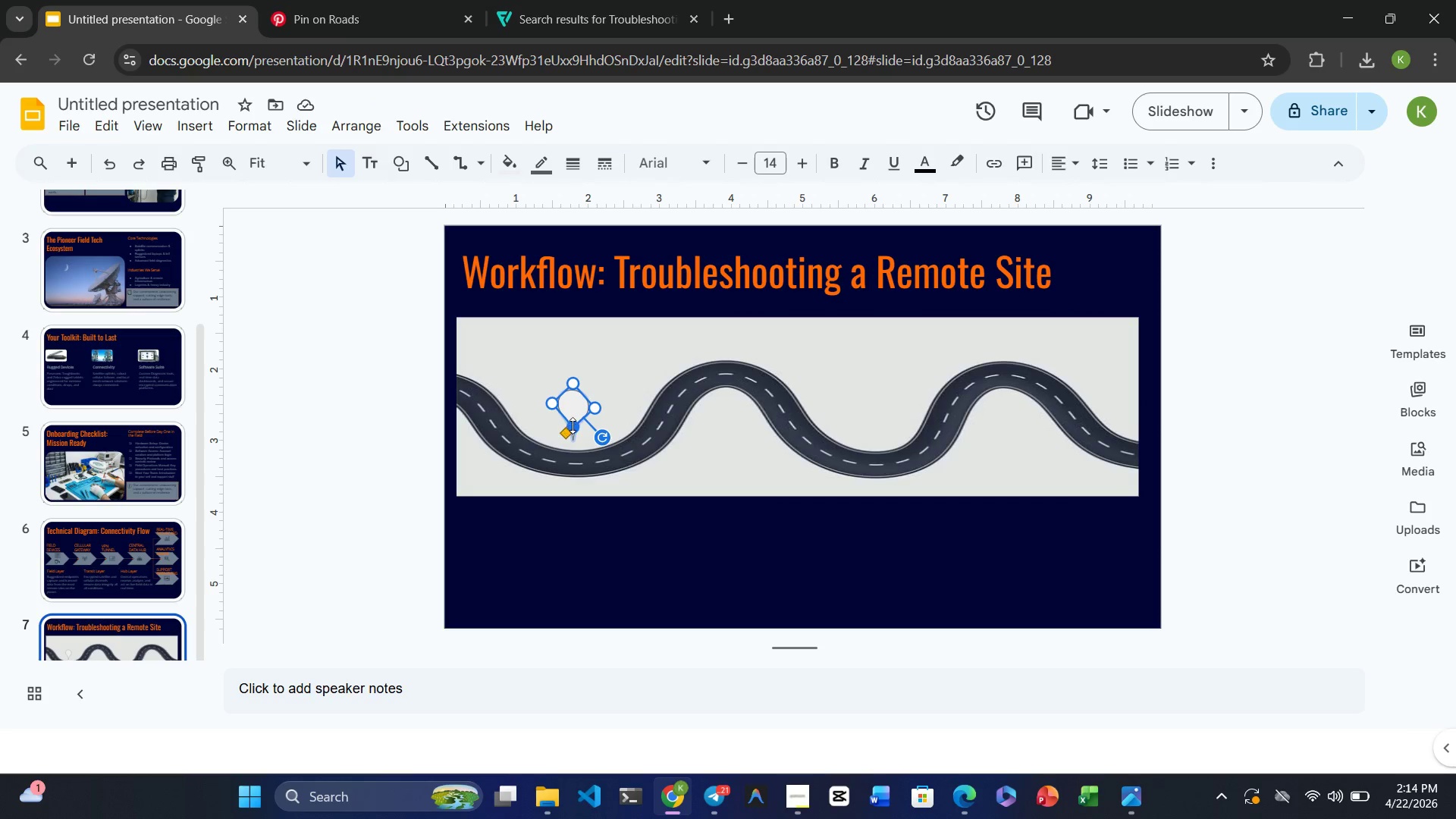 
left_click_drag(start_coordinate=[555, 402], to_coordinate=[559, 405])
 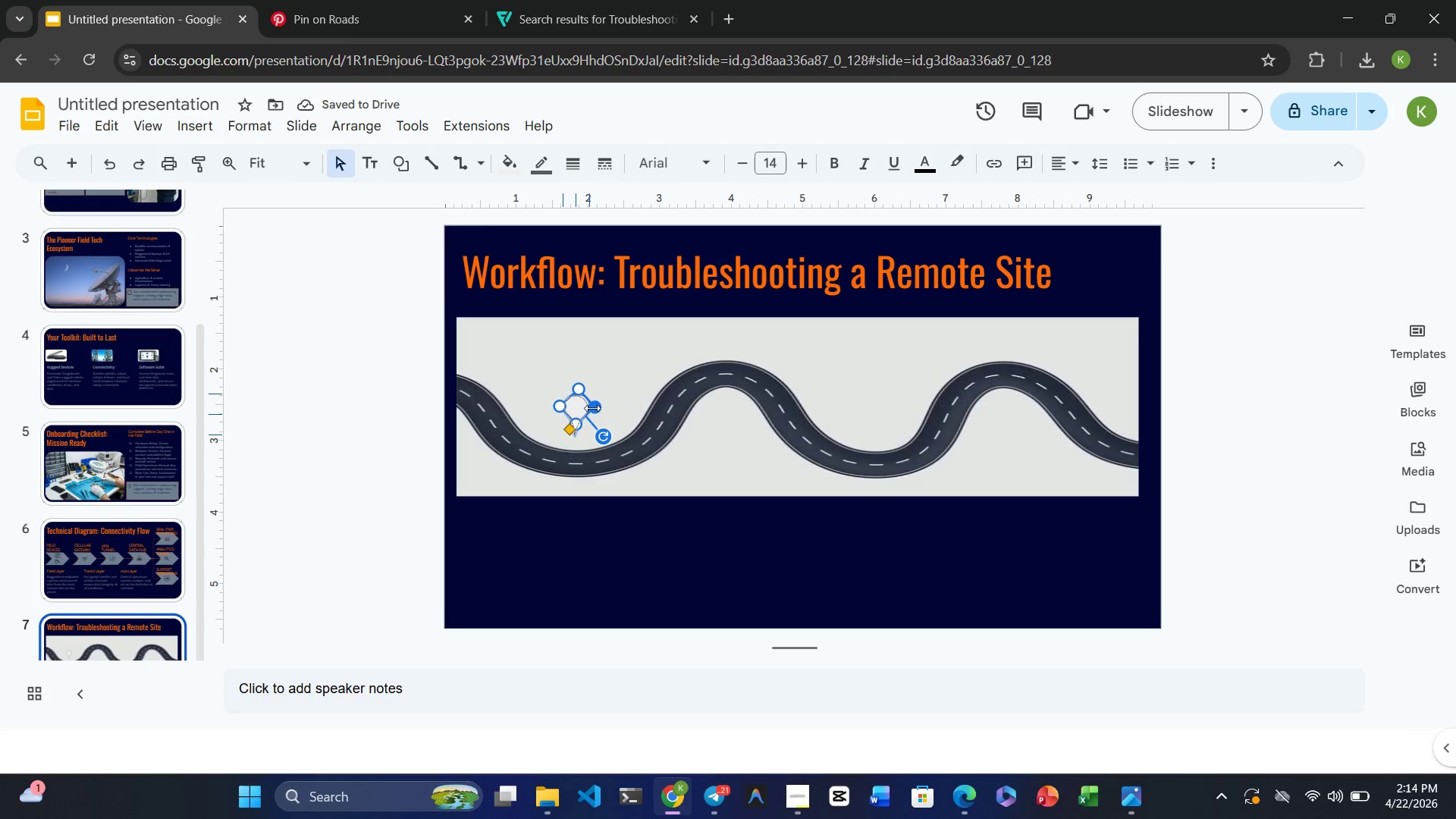 
wait(6.64)
 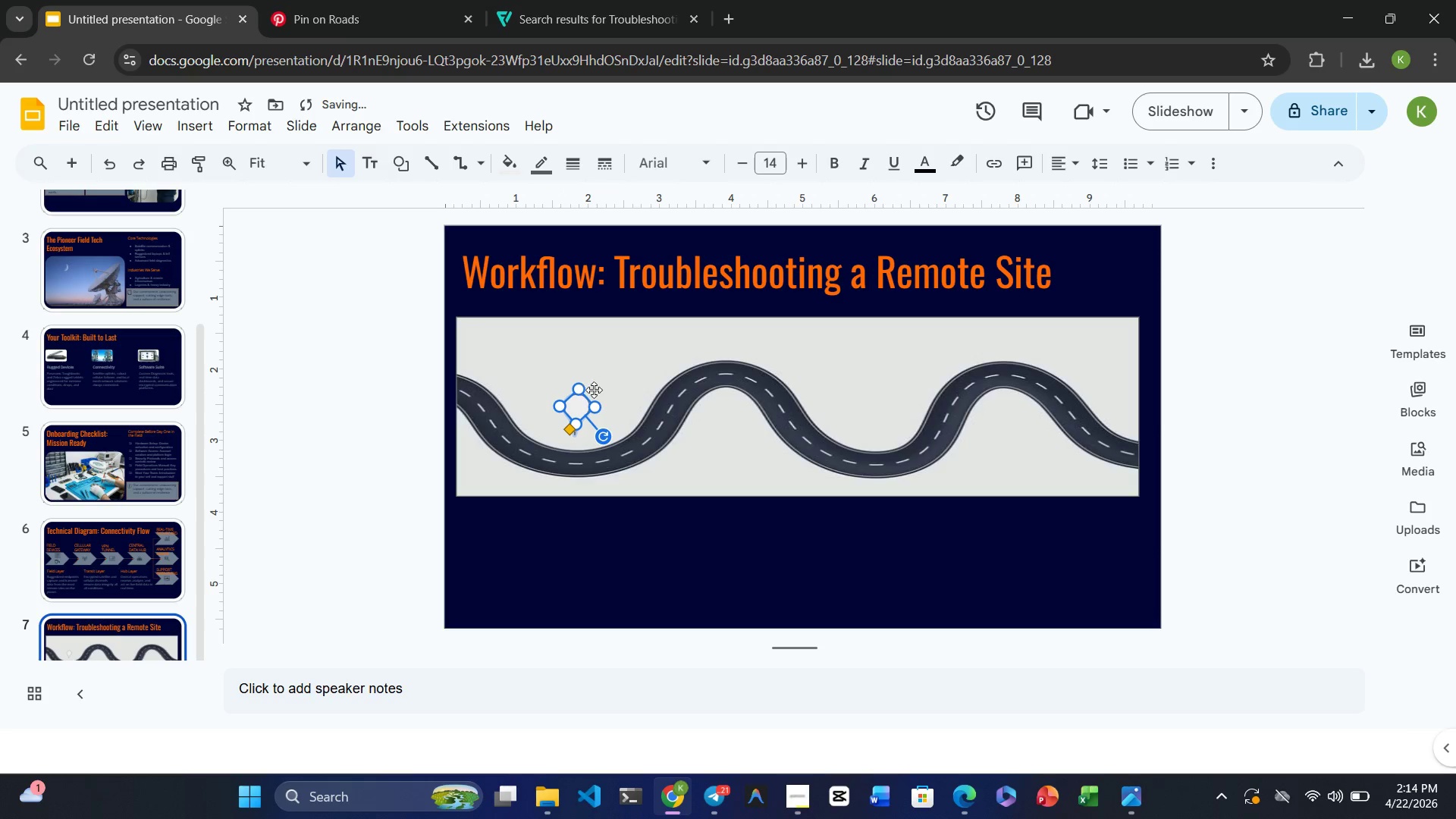 
left_click([622, 372])
 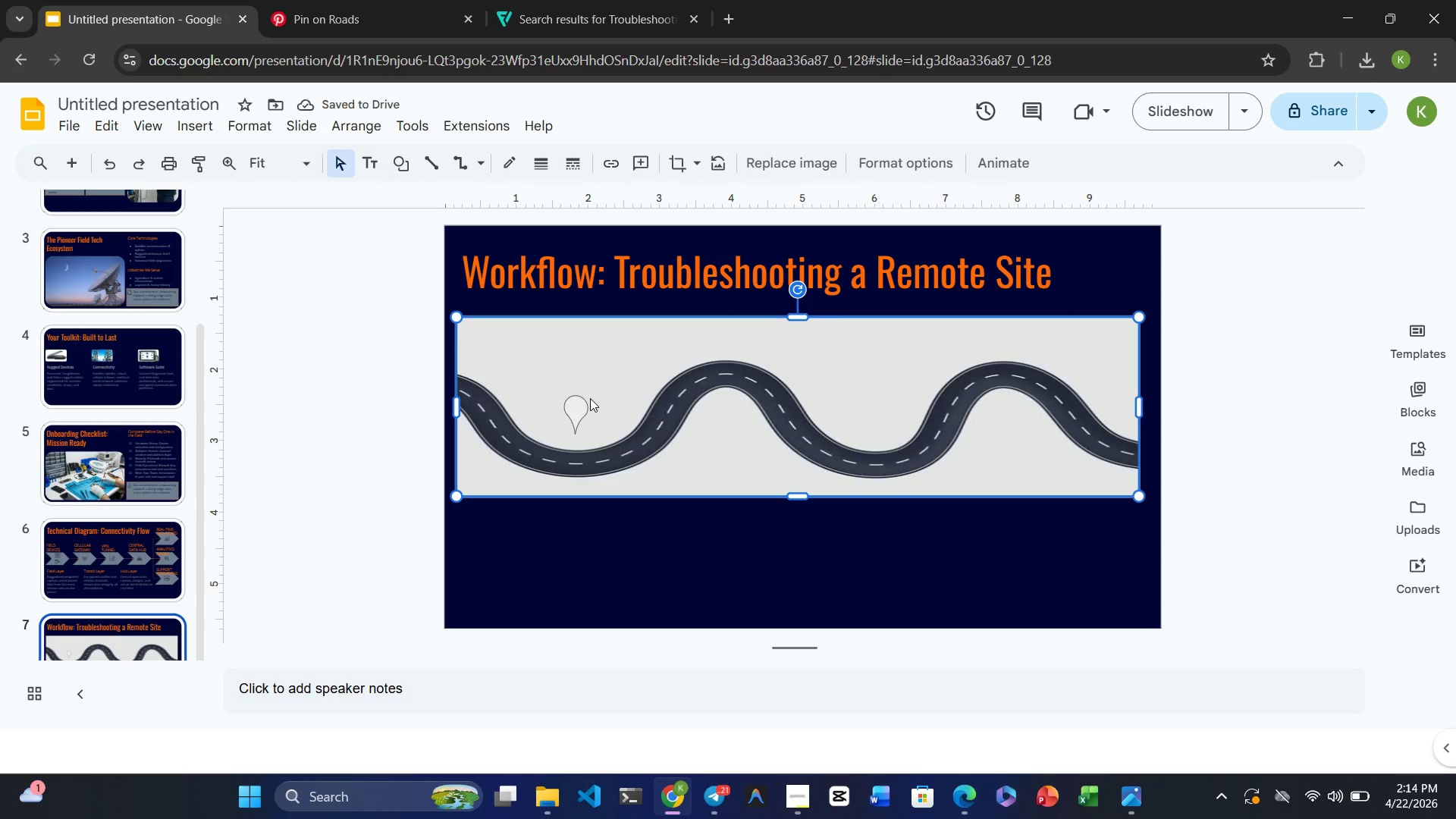 
left_click([582, 404])
 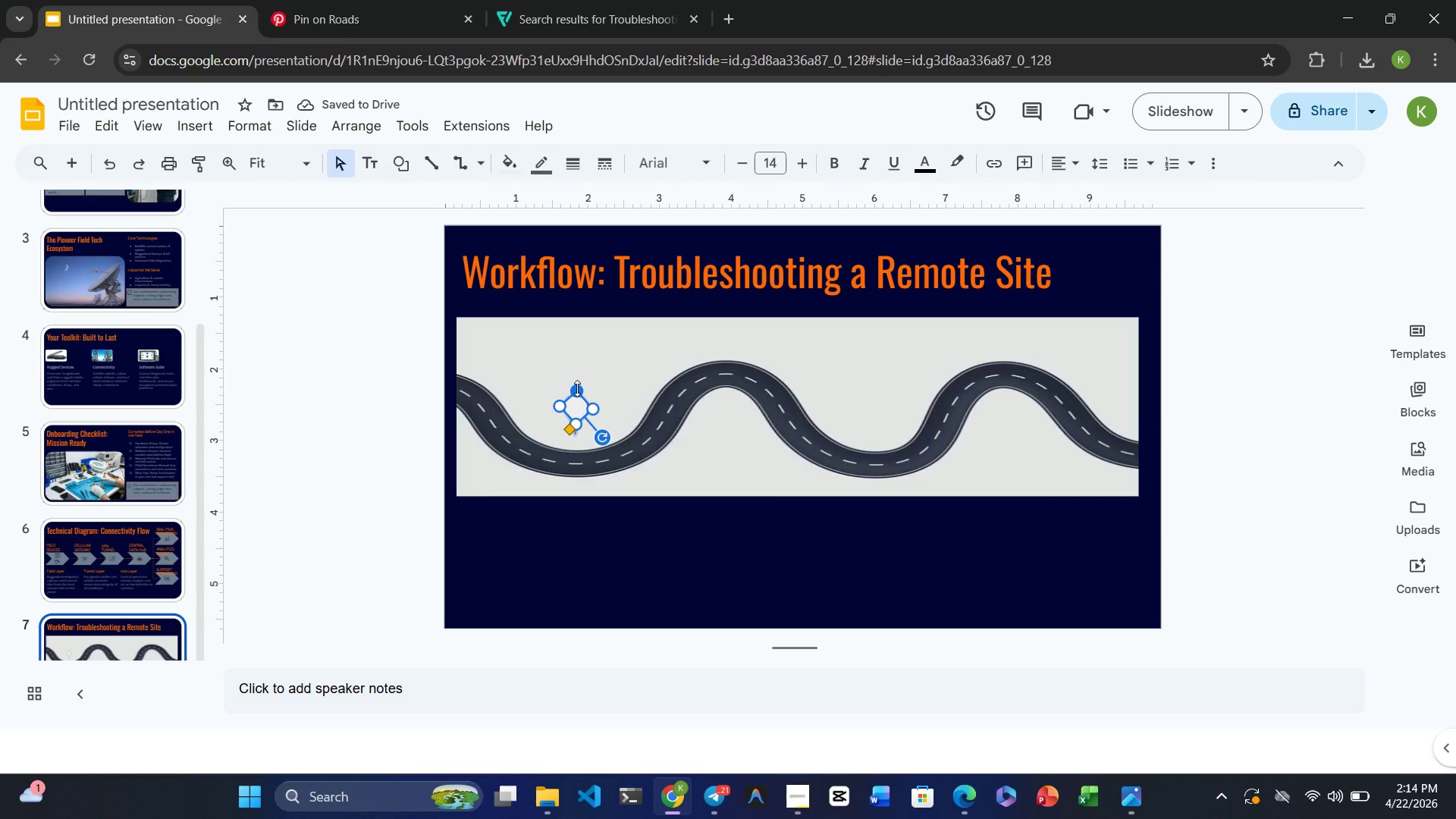 
left_click([577, 388])
 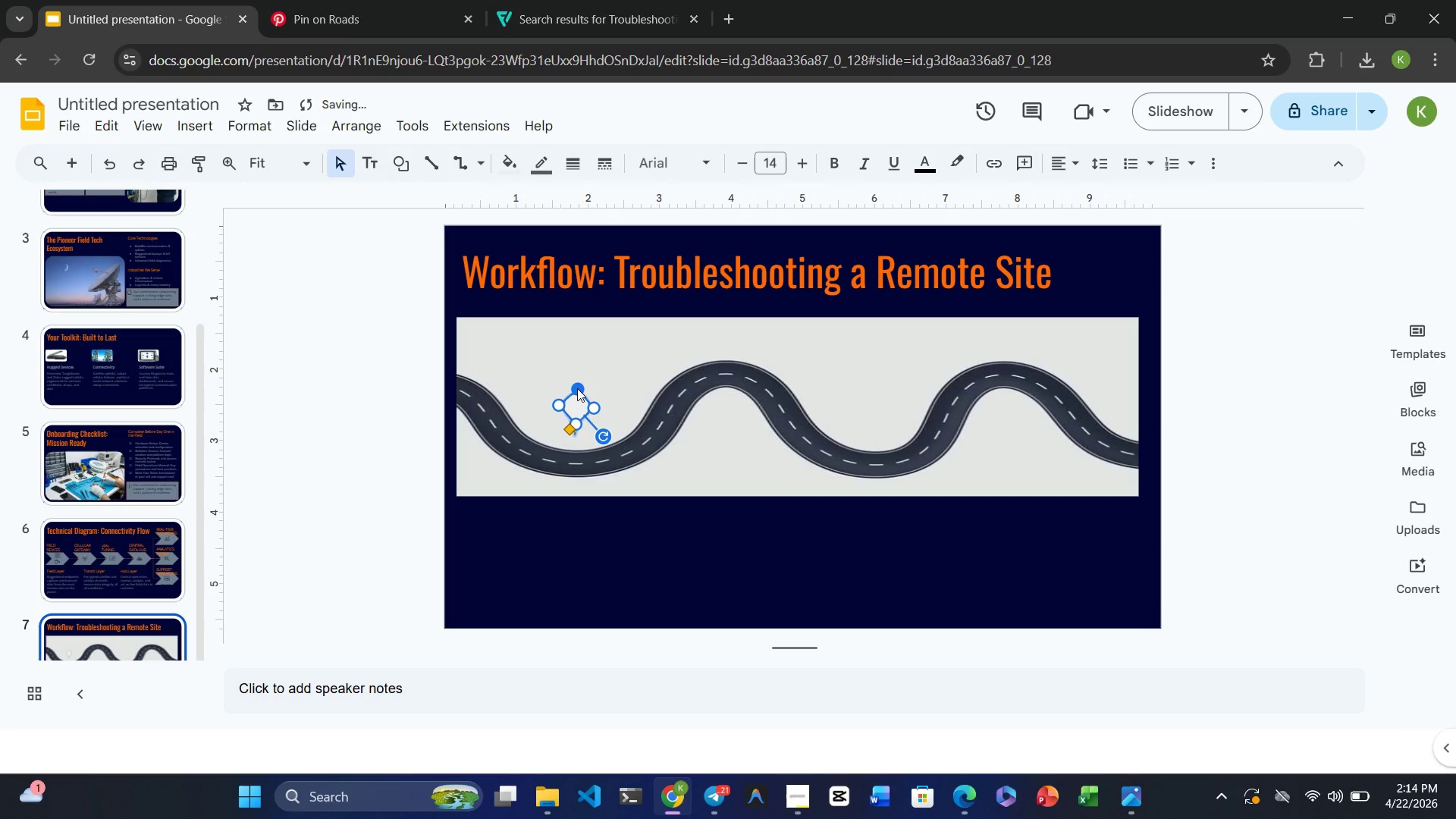 
left_click([577, 388])
 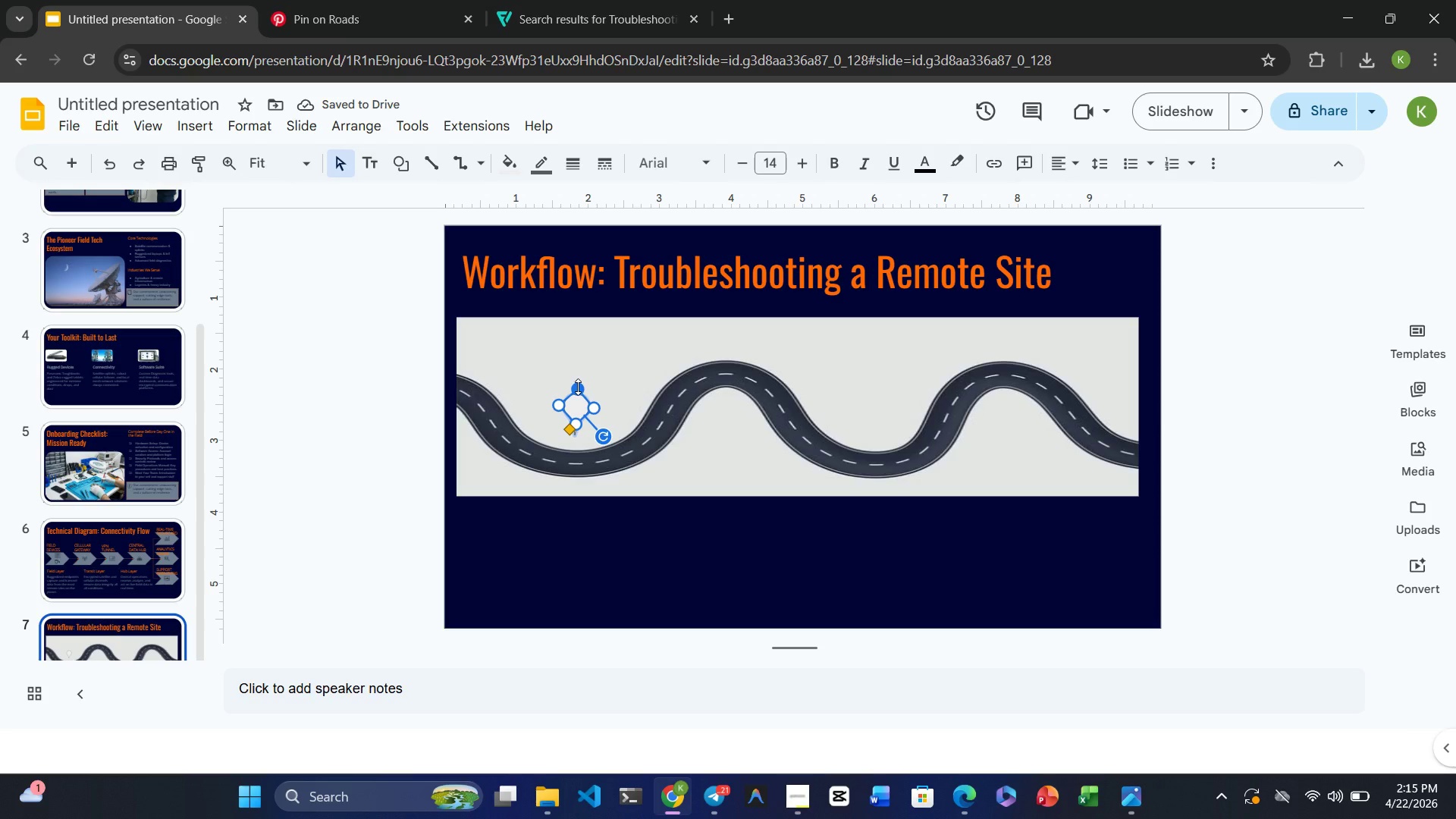 
wait(8.31)
 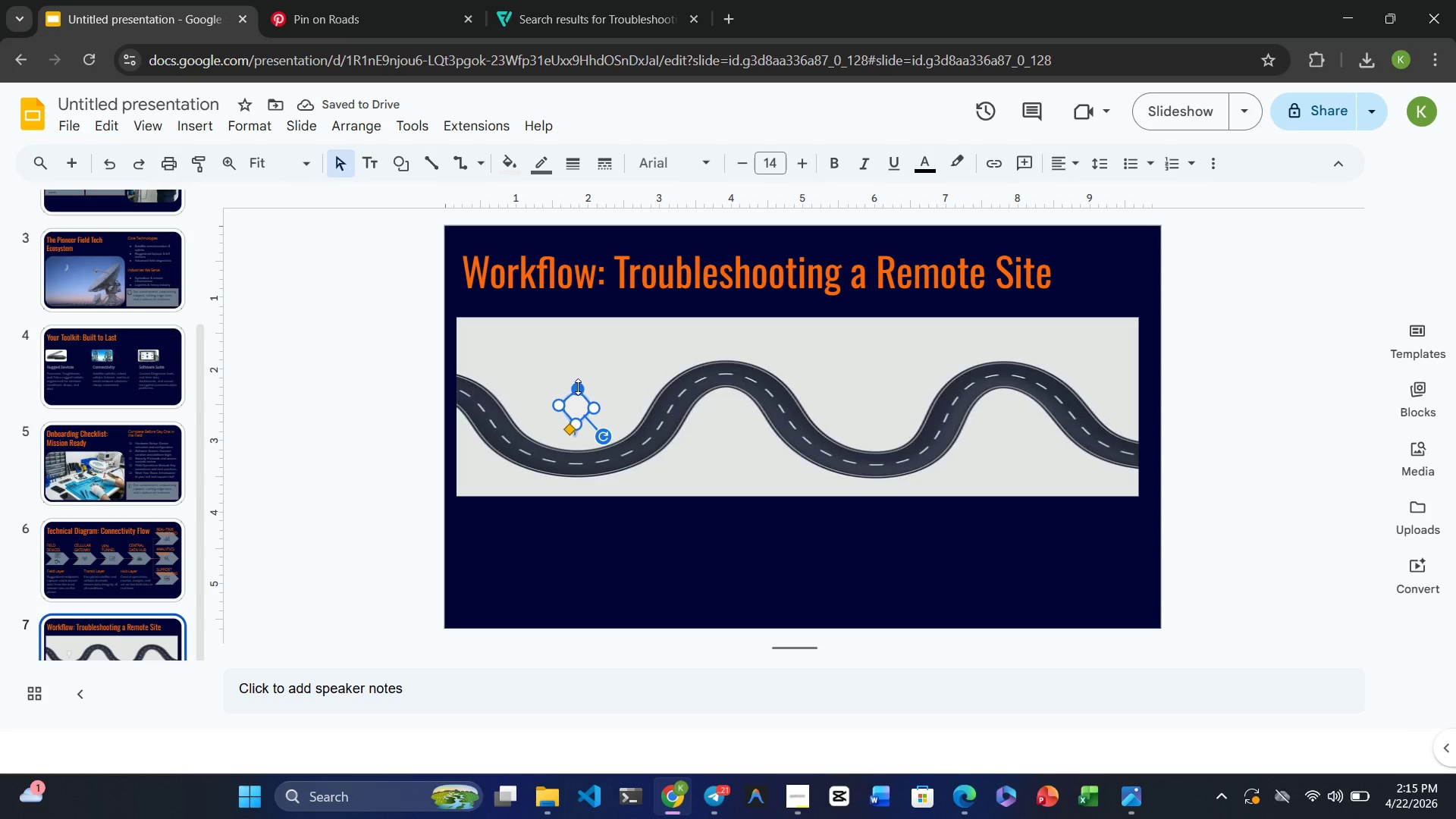 
left_click([620, 371])
 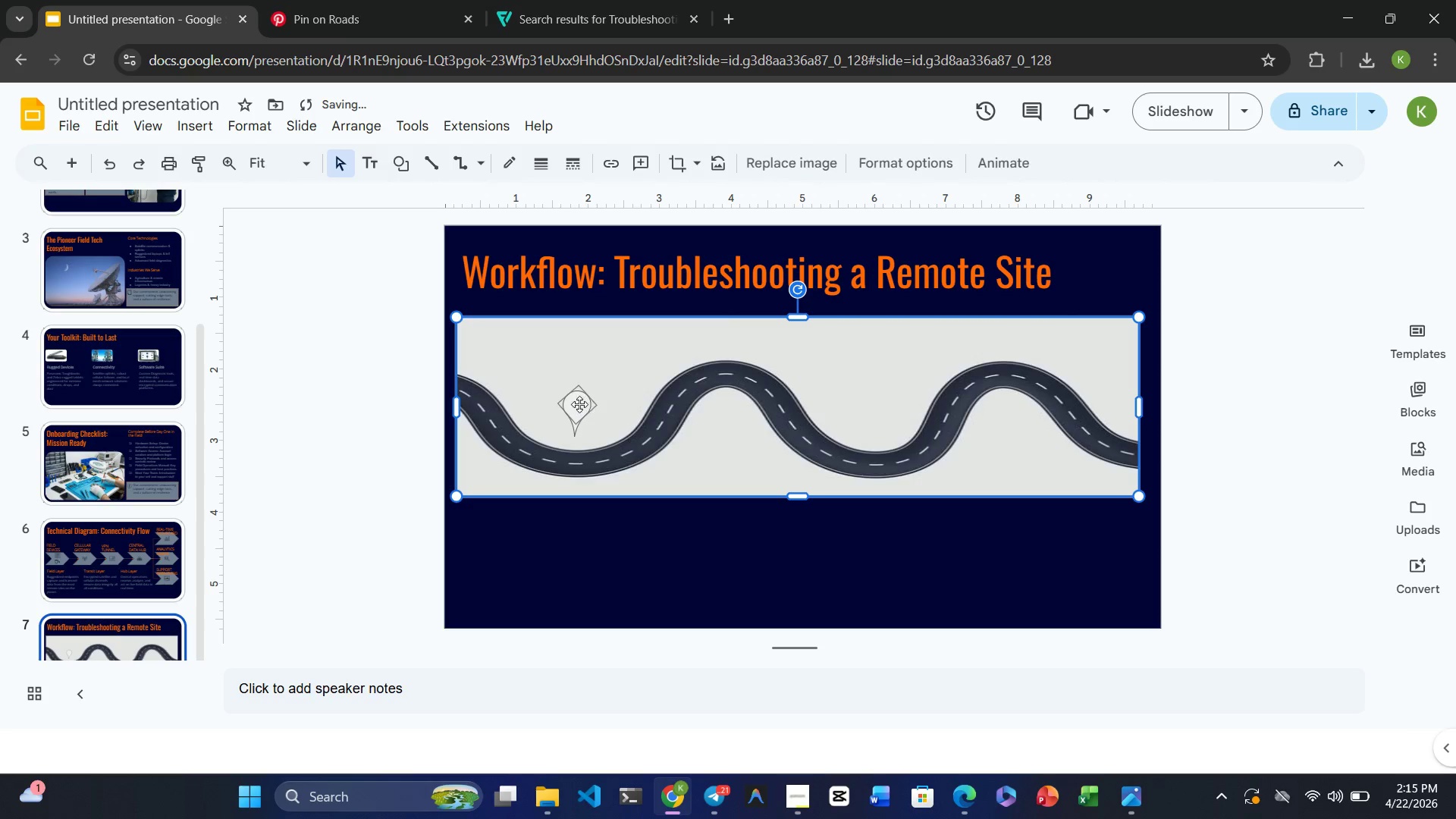 
left_click([577, 405])
 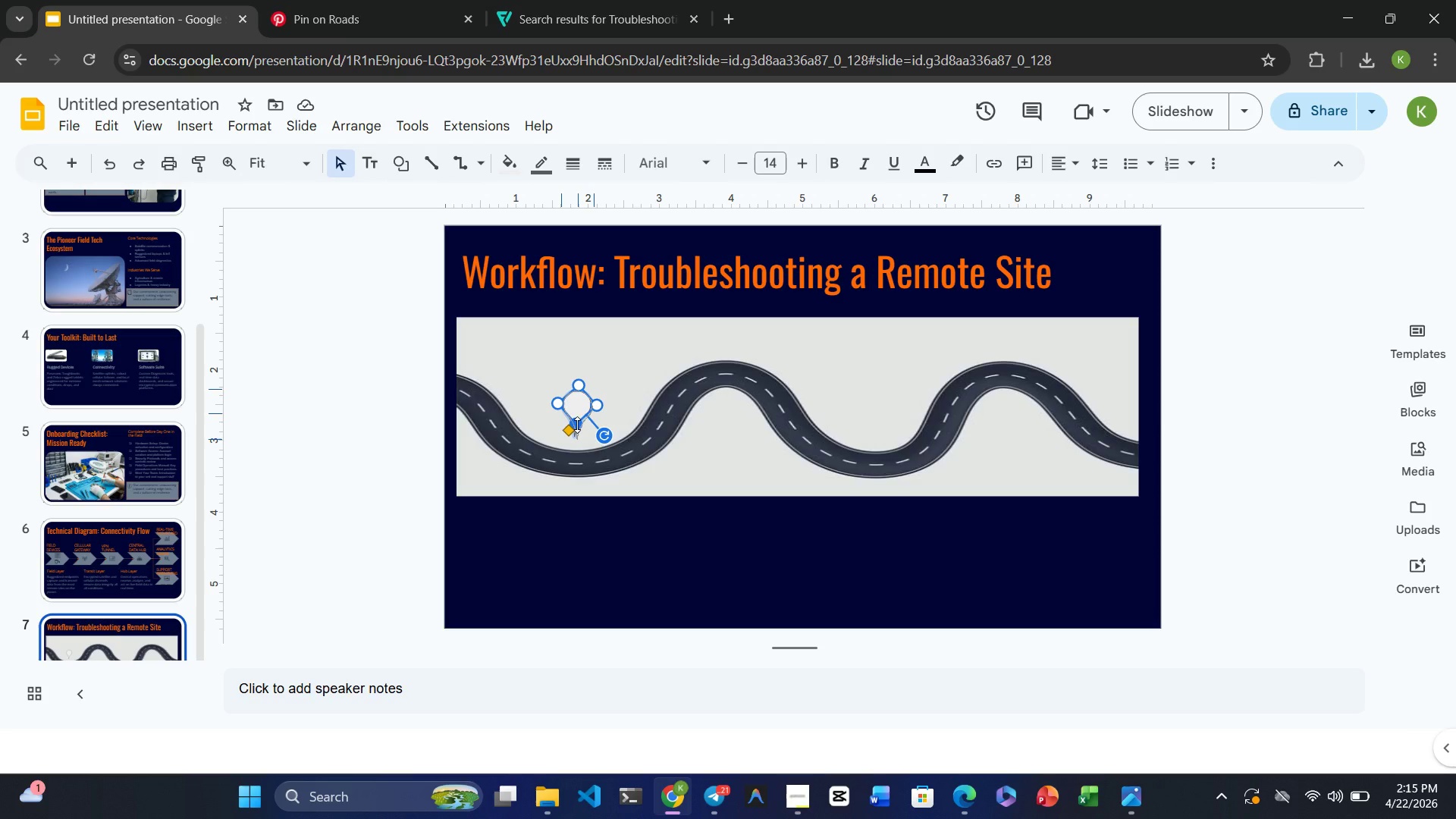 
wait(7.14)
 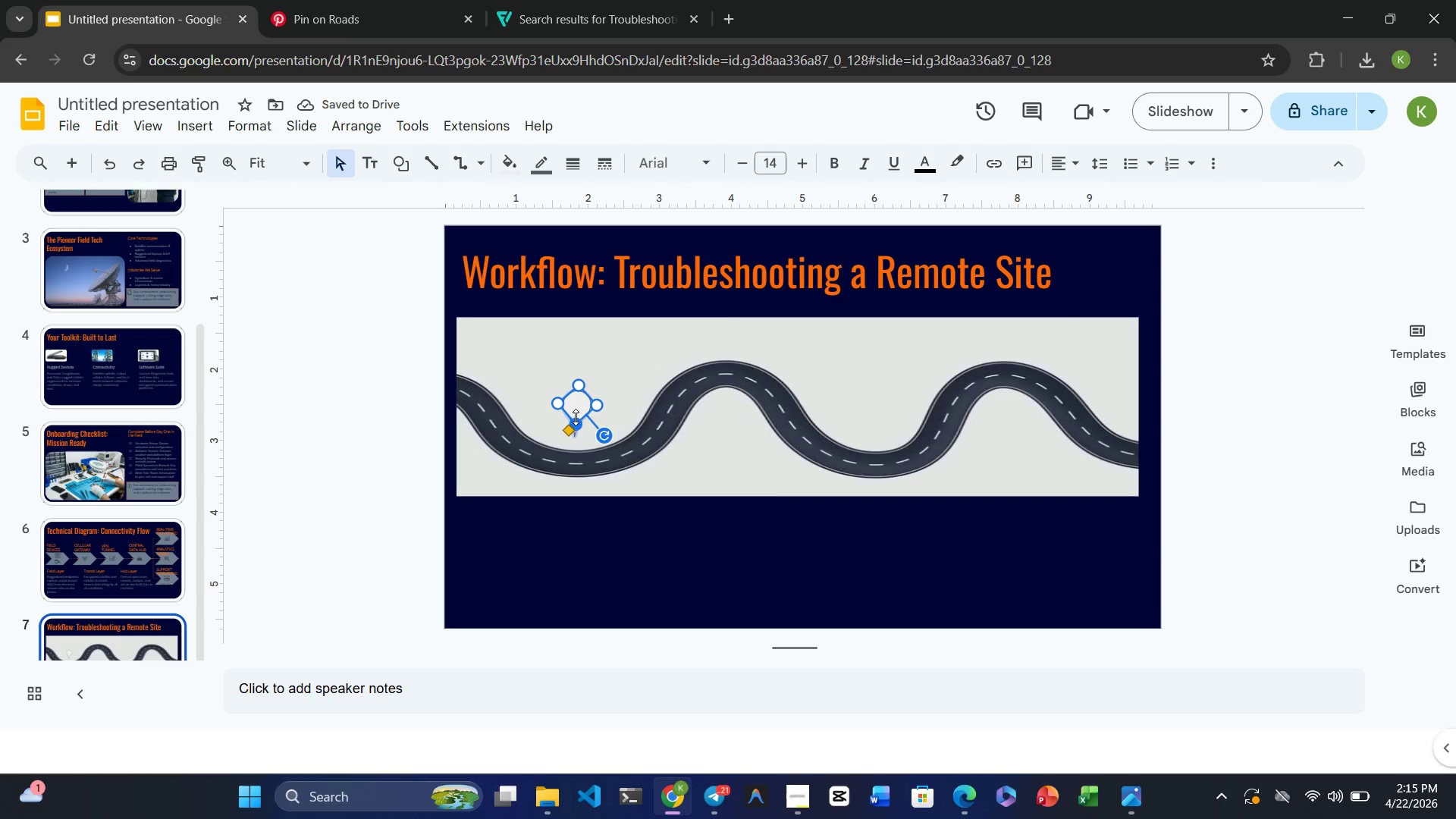 
left_click([642, 376])
 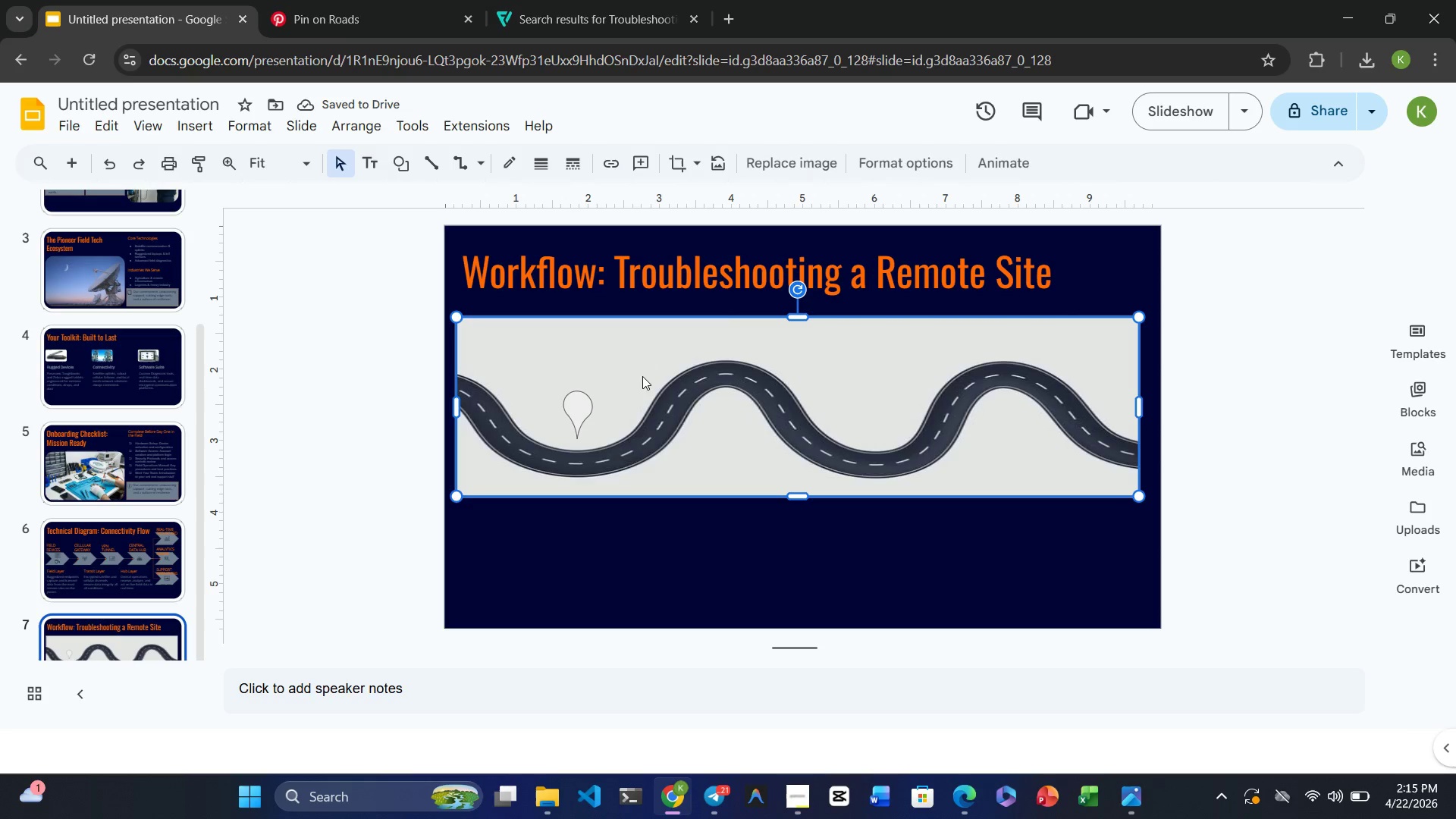 
left_click([585, 400])
 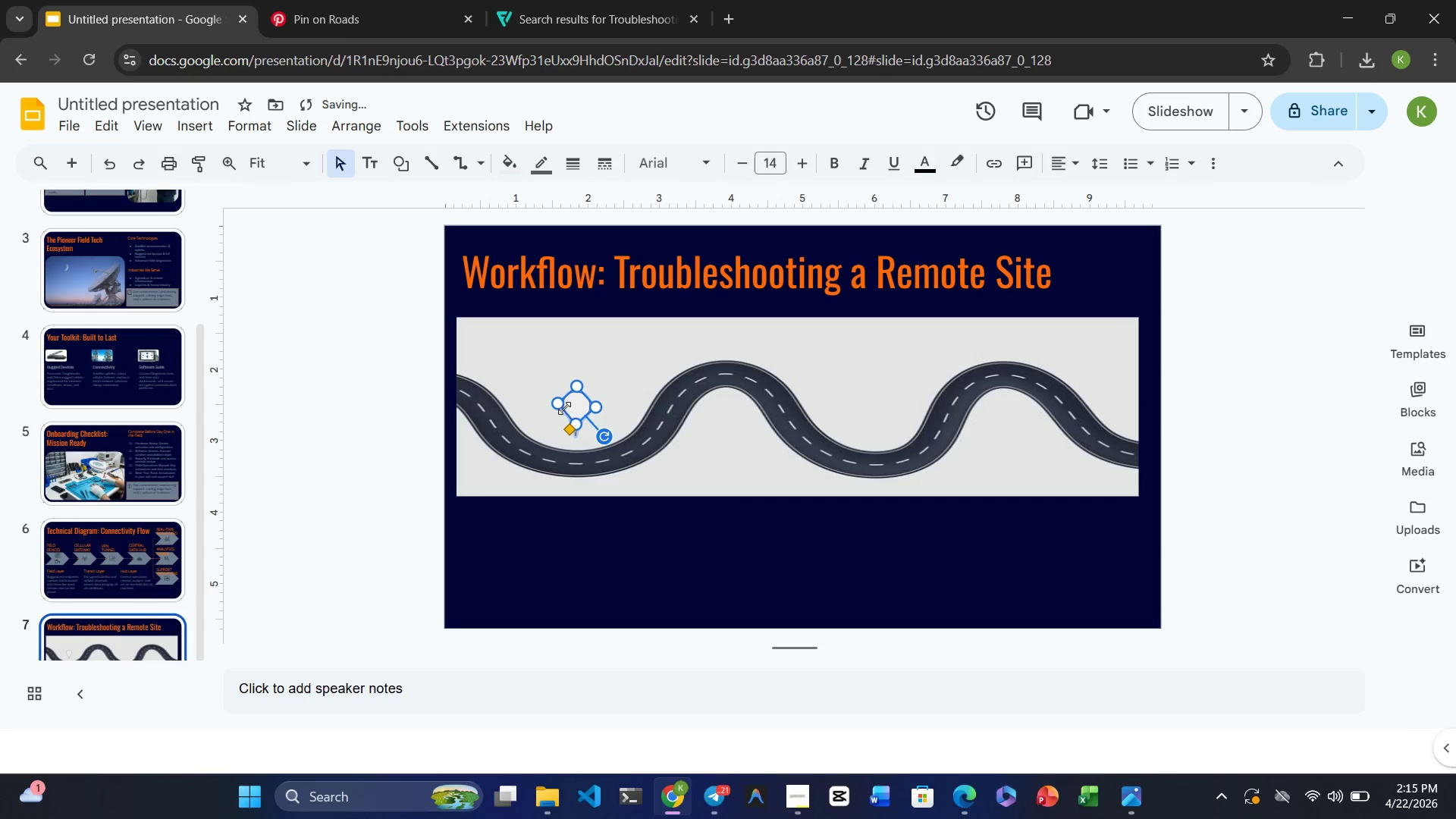 
left_click([545, 385])
 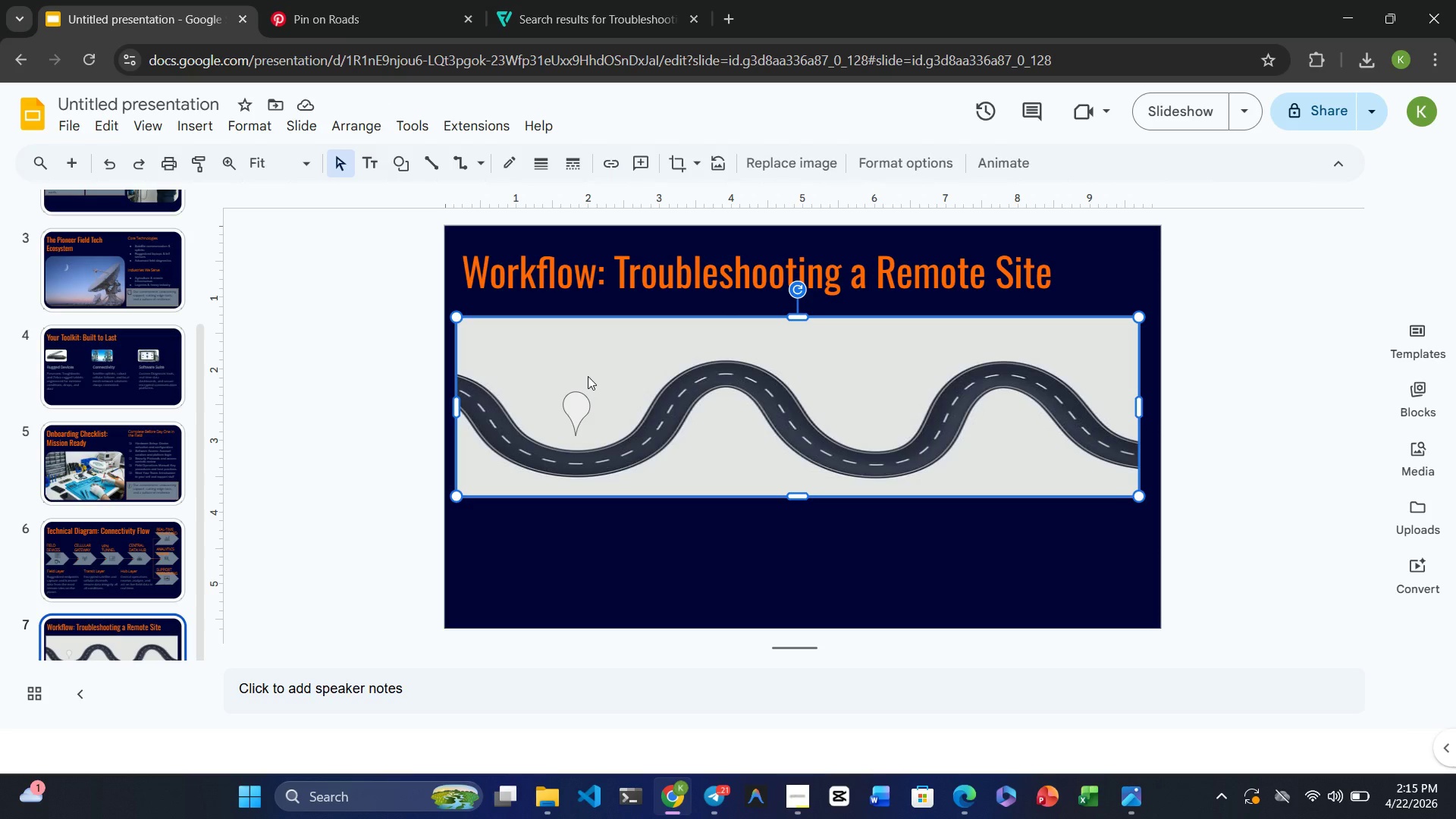 
wait(13.31)
 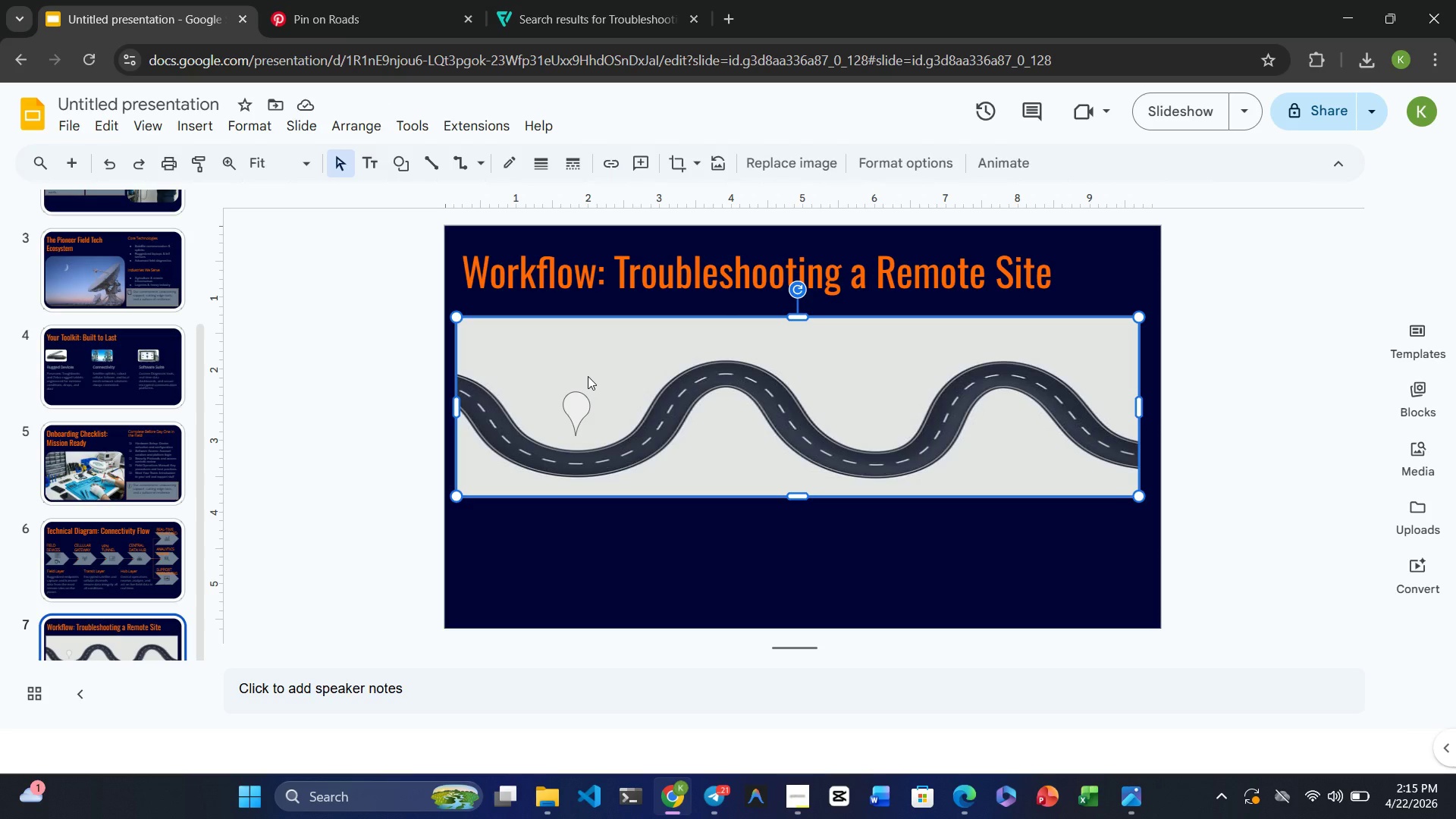 
left_click([576, 406])
 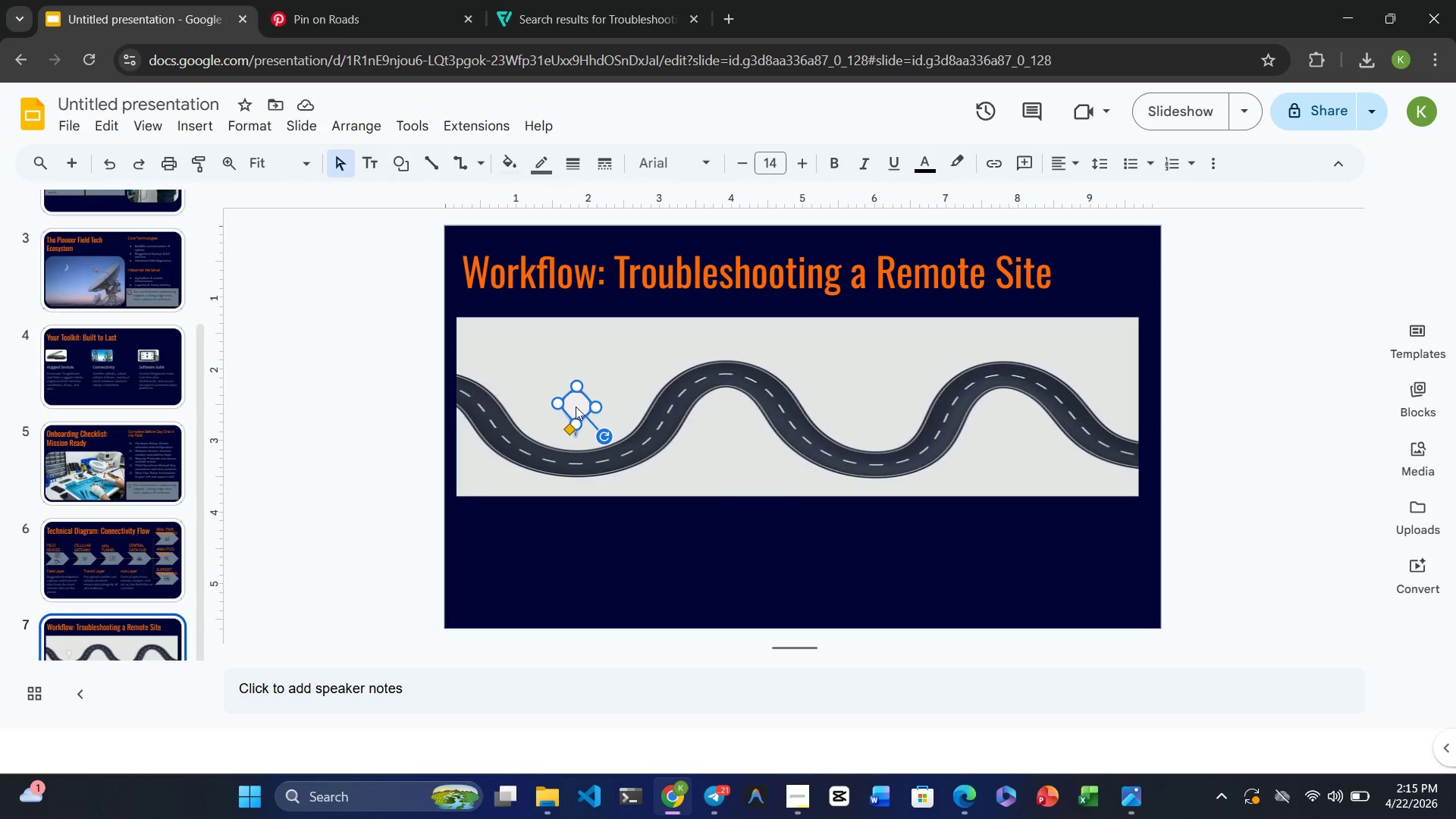 
wait(6.55)
 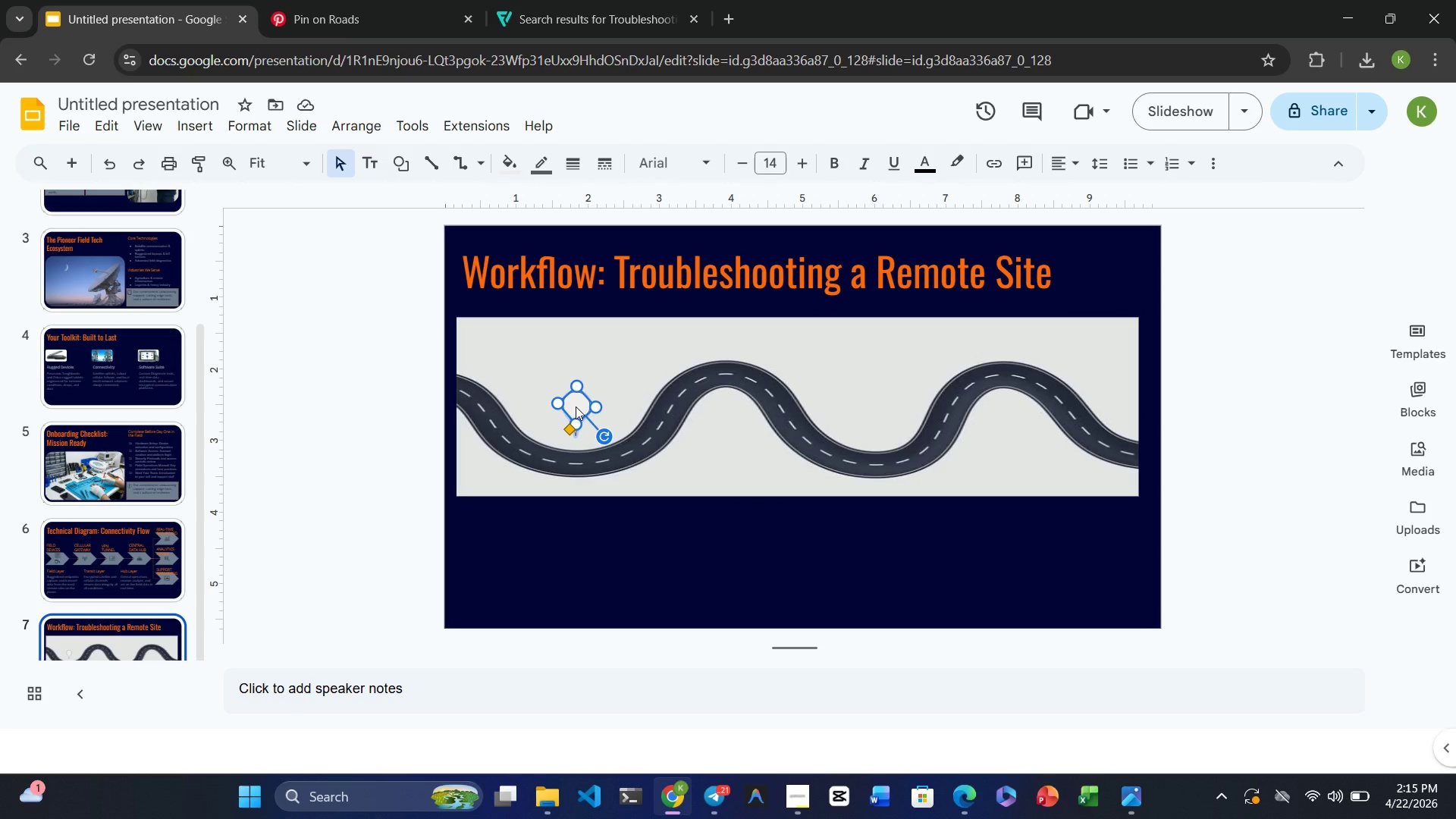 
left_click([516, 157])
 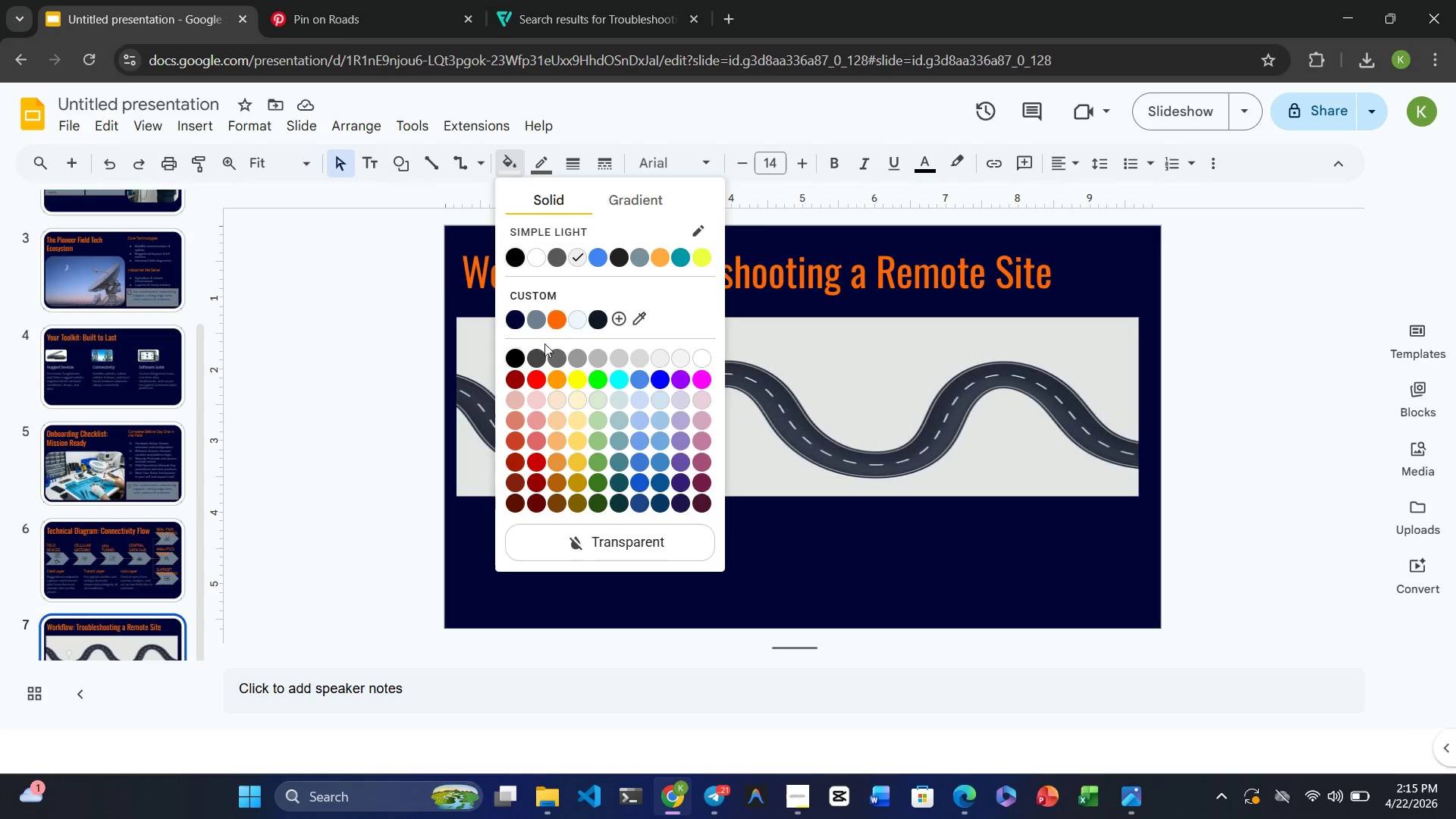 
left_click([517, 322])
 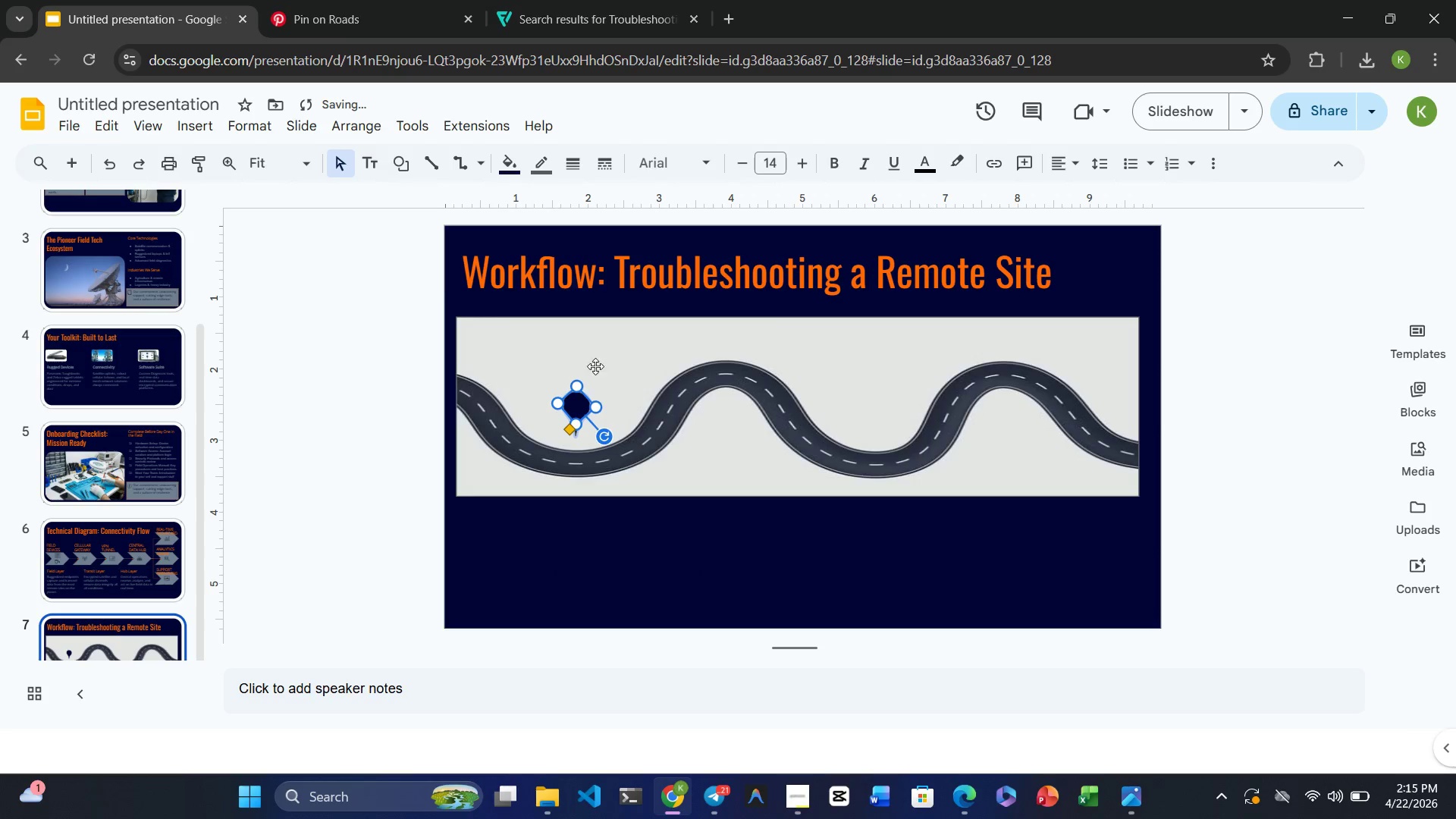 
left_click([601, 366])
 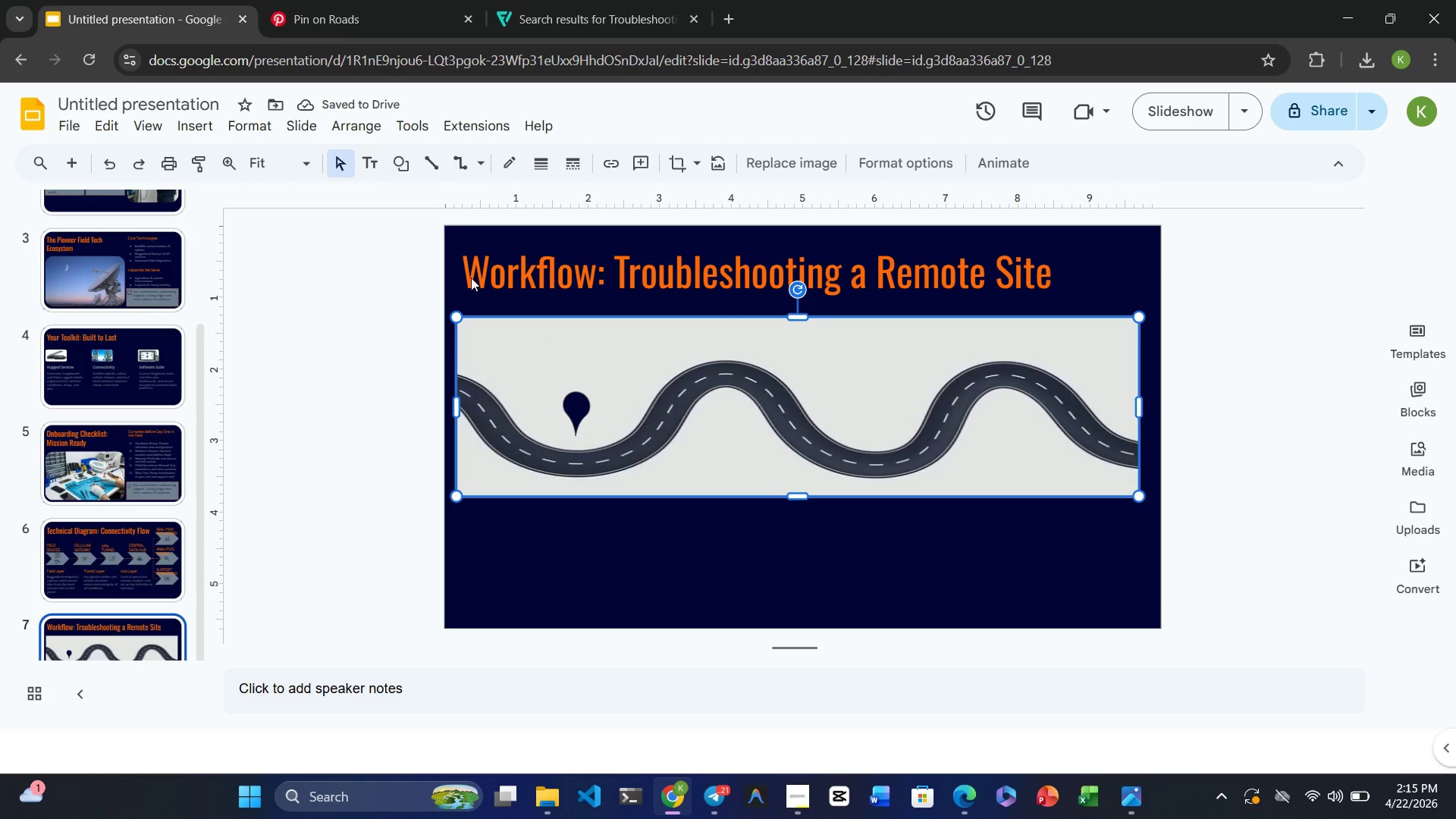 
wait(5.53)
 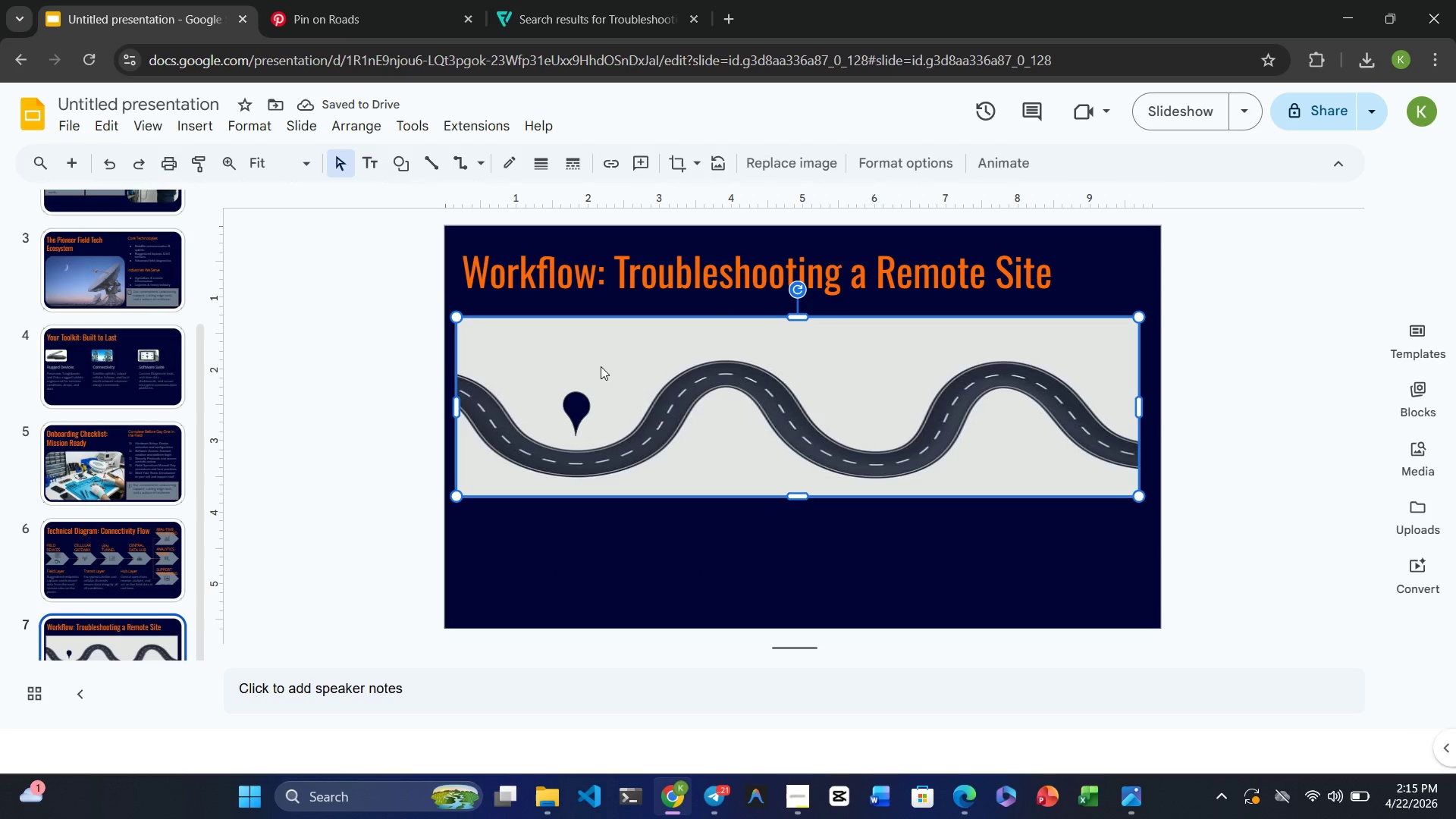 
left_click([572, 34])
 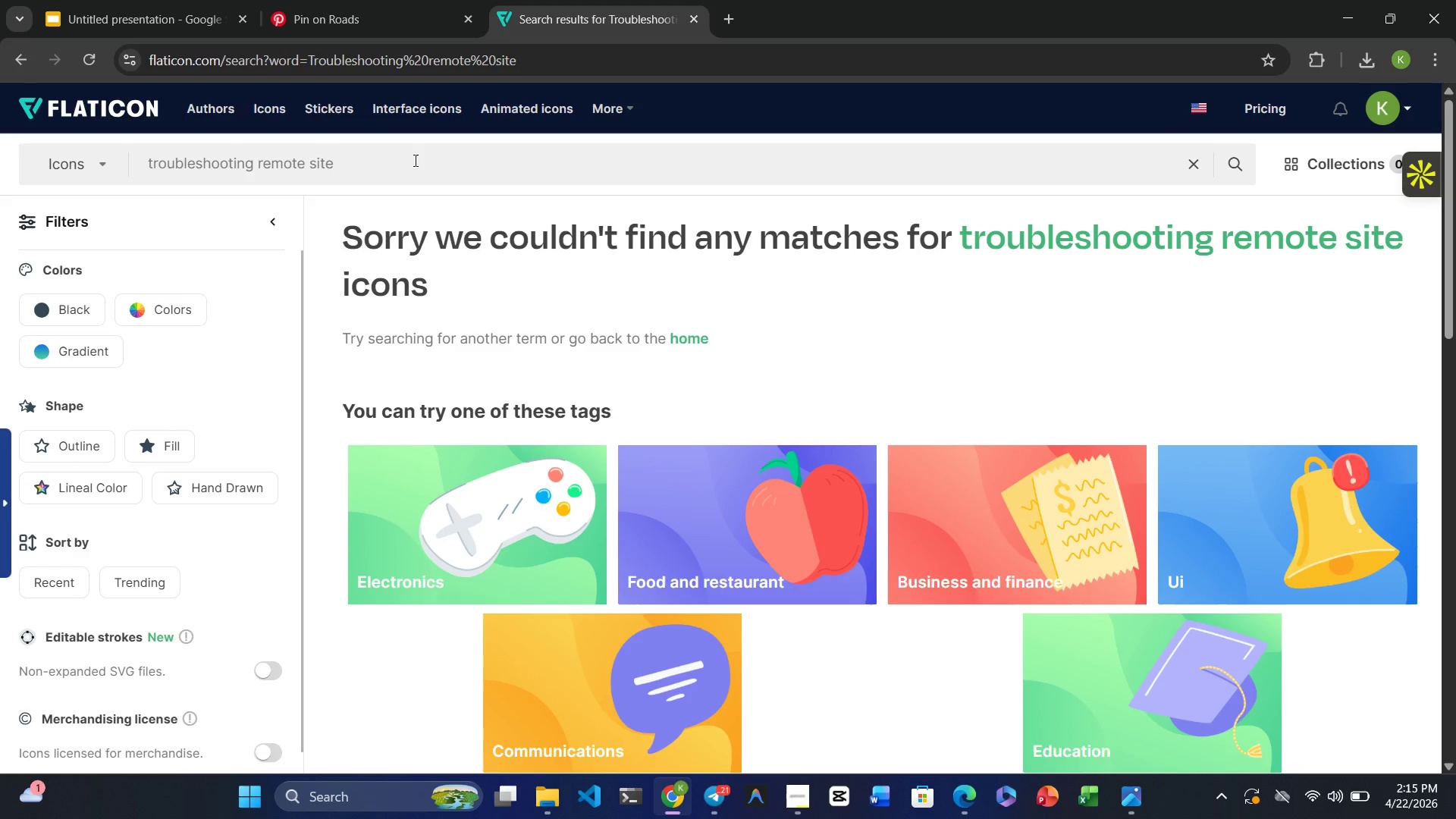 
hold_key(key=Backspace, duration=1.28)
 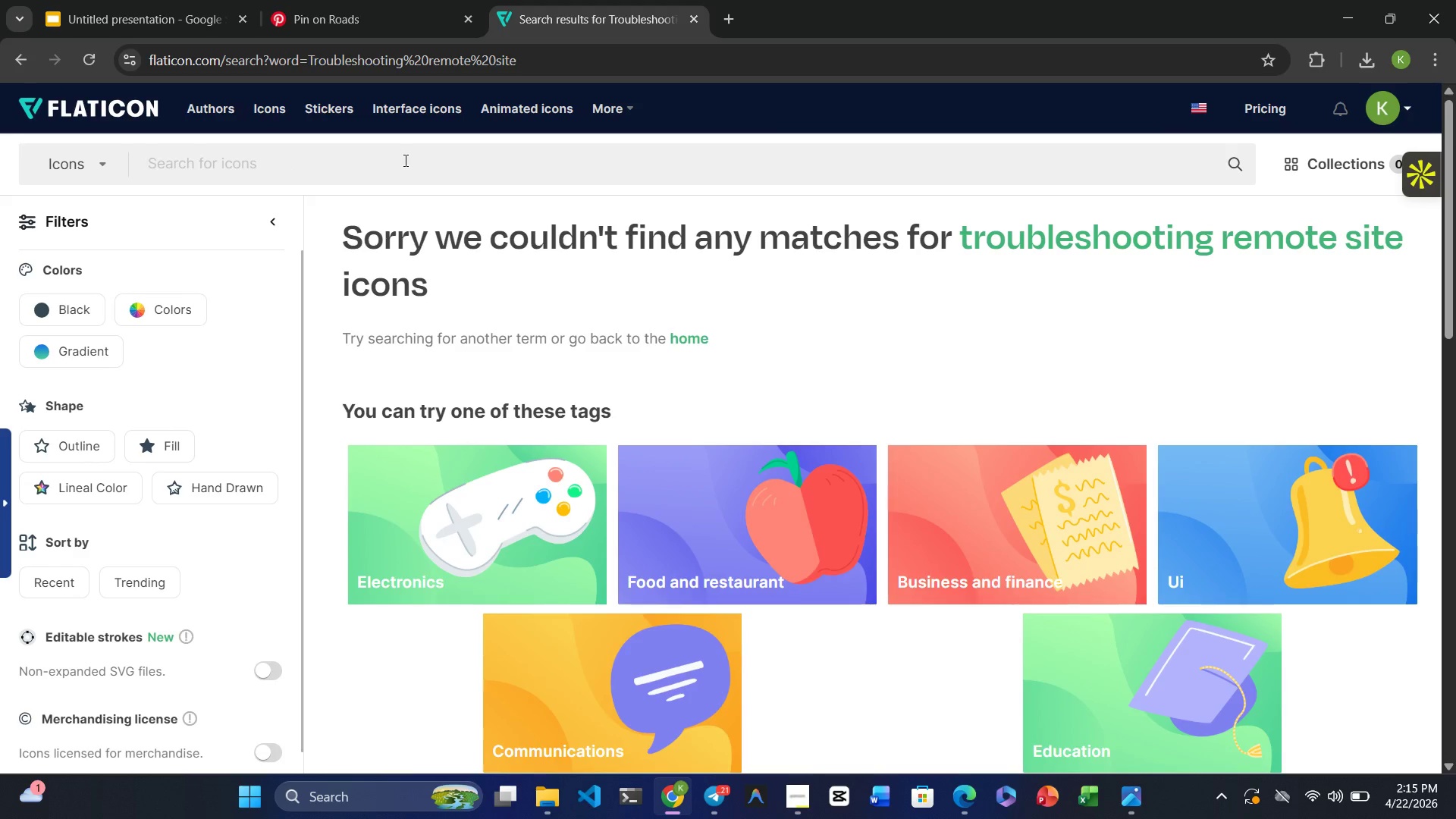 
type(alarm)
 